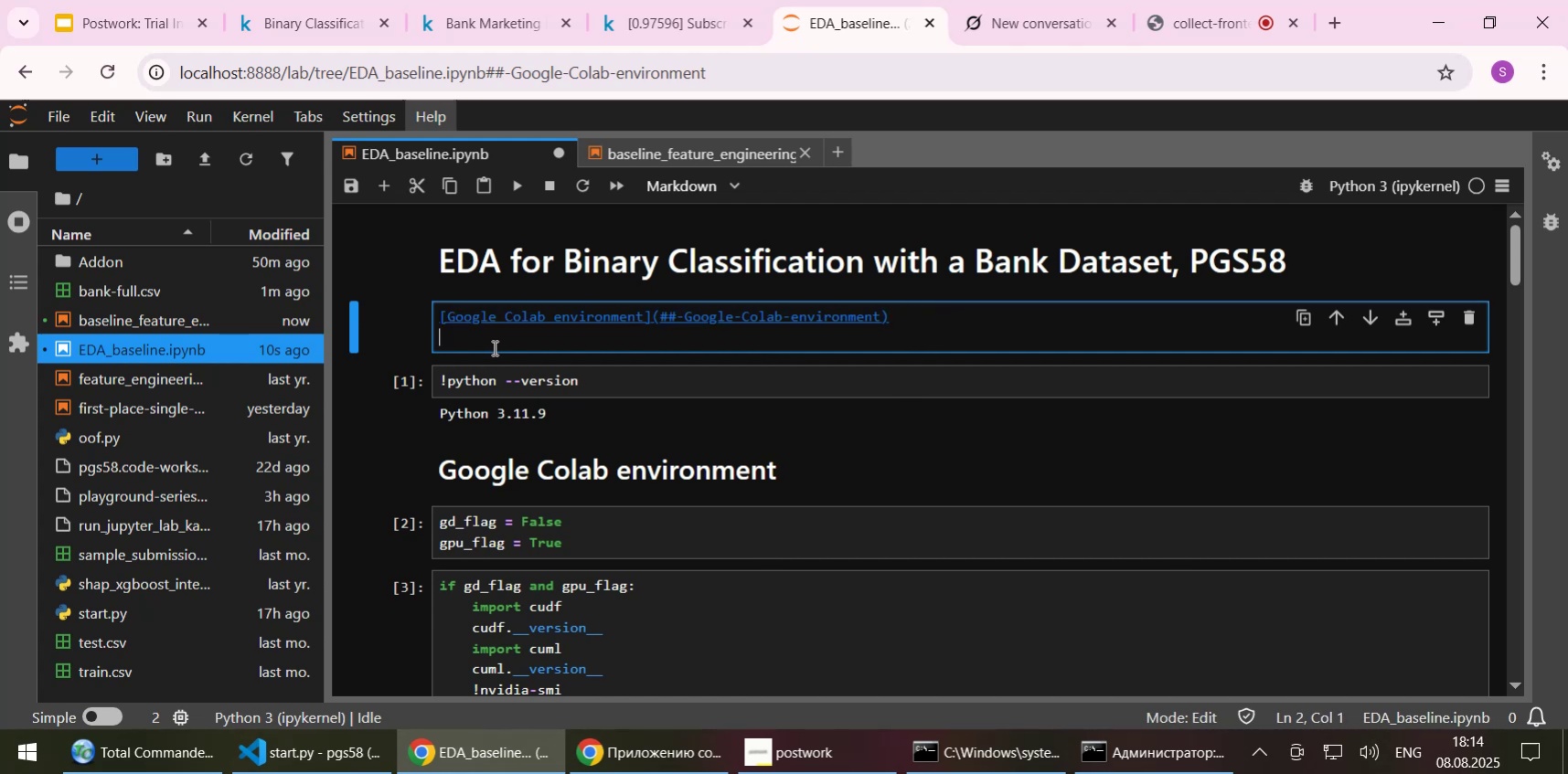 
key(Control+V)
 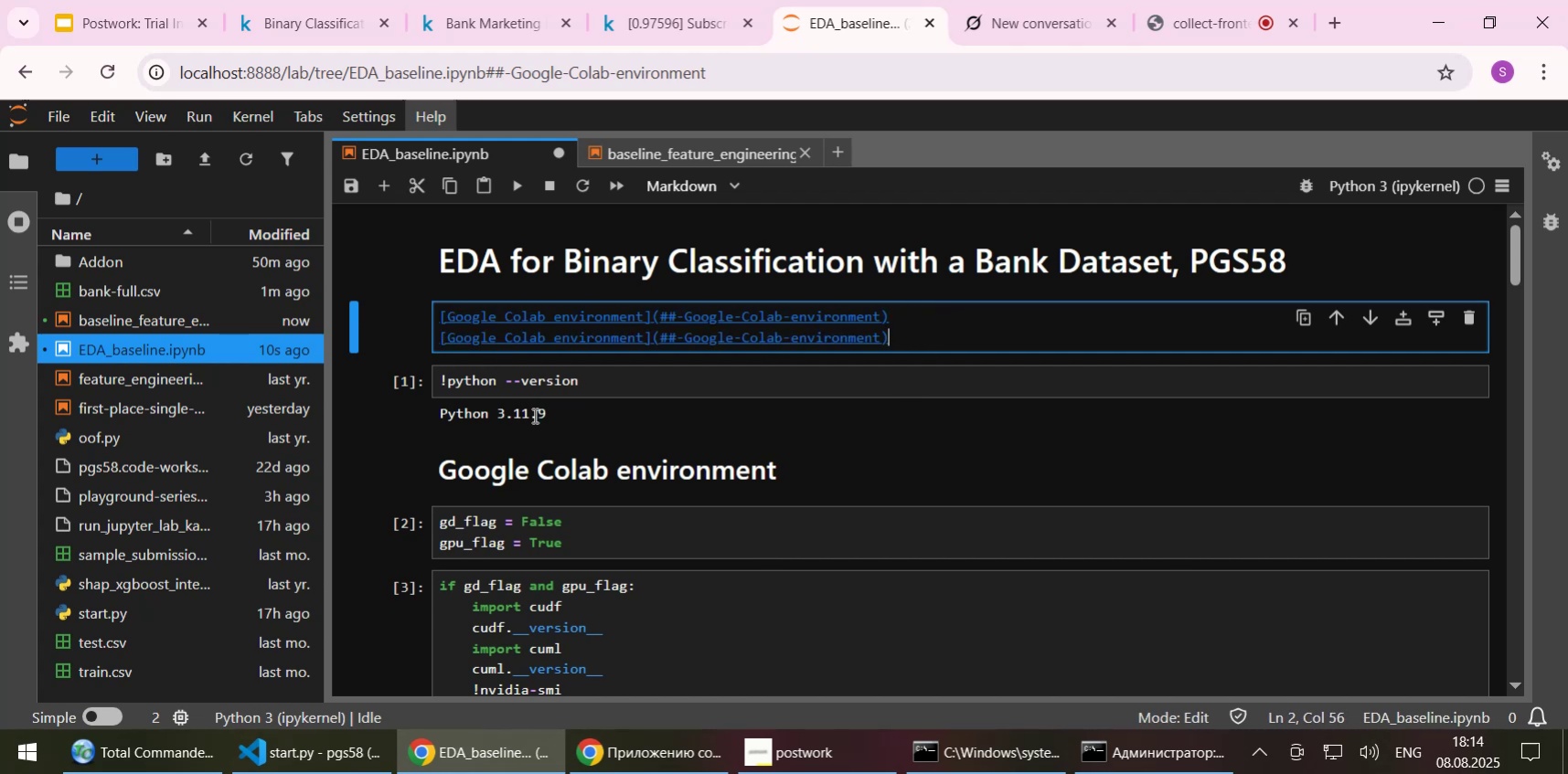 
scroll: coordinate [532, 415], scroll_direction: down, amount: 5.0
 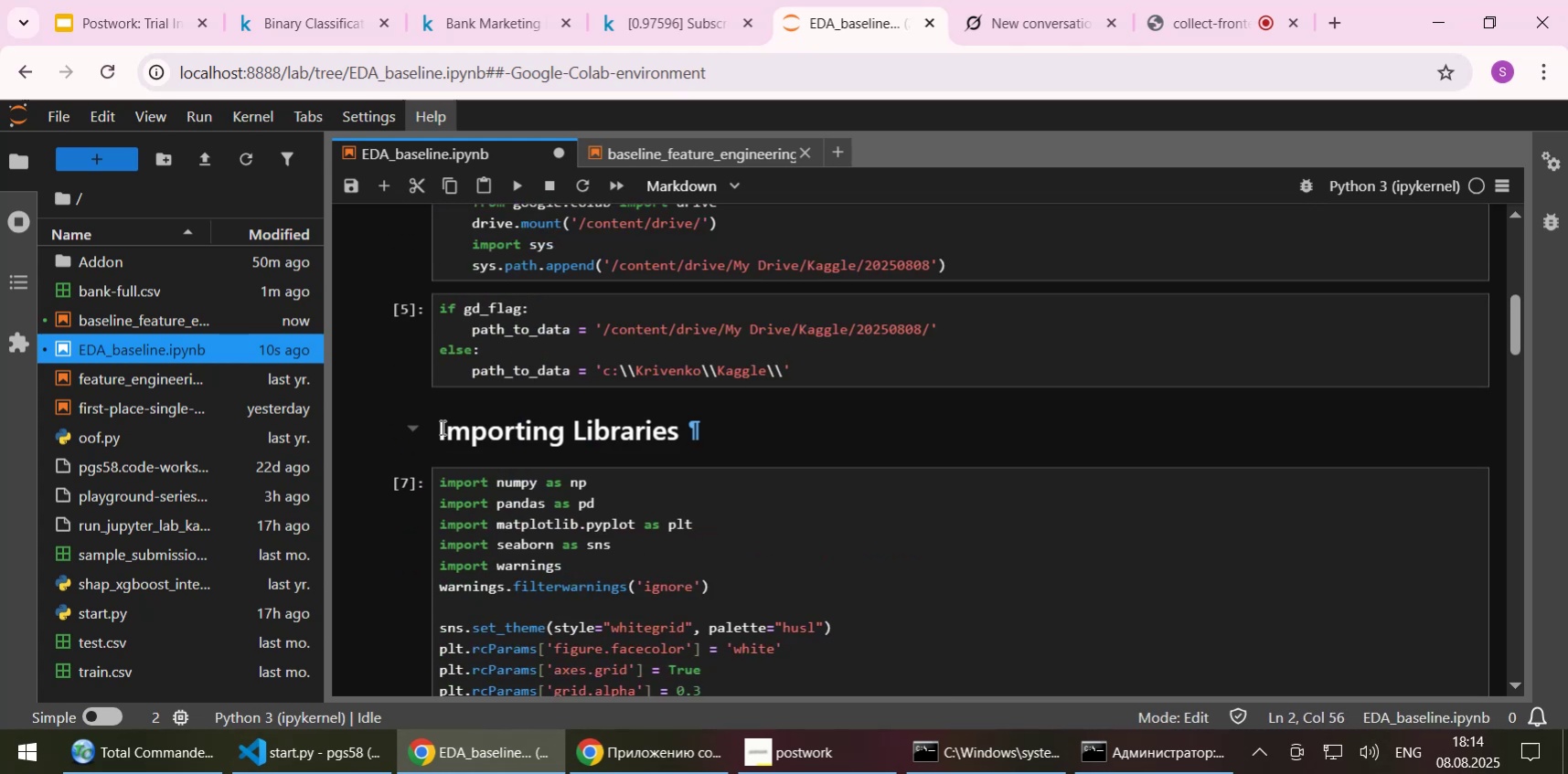 
double_click([441, 427])
 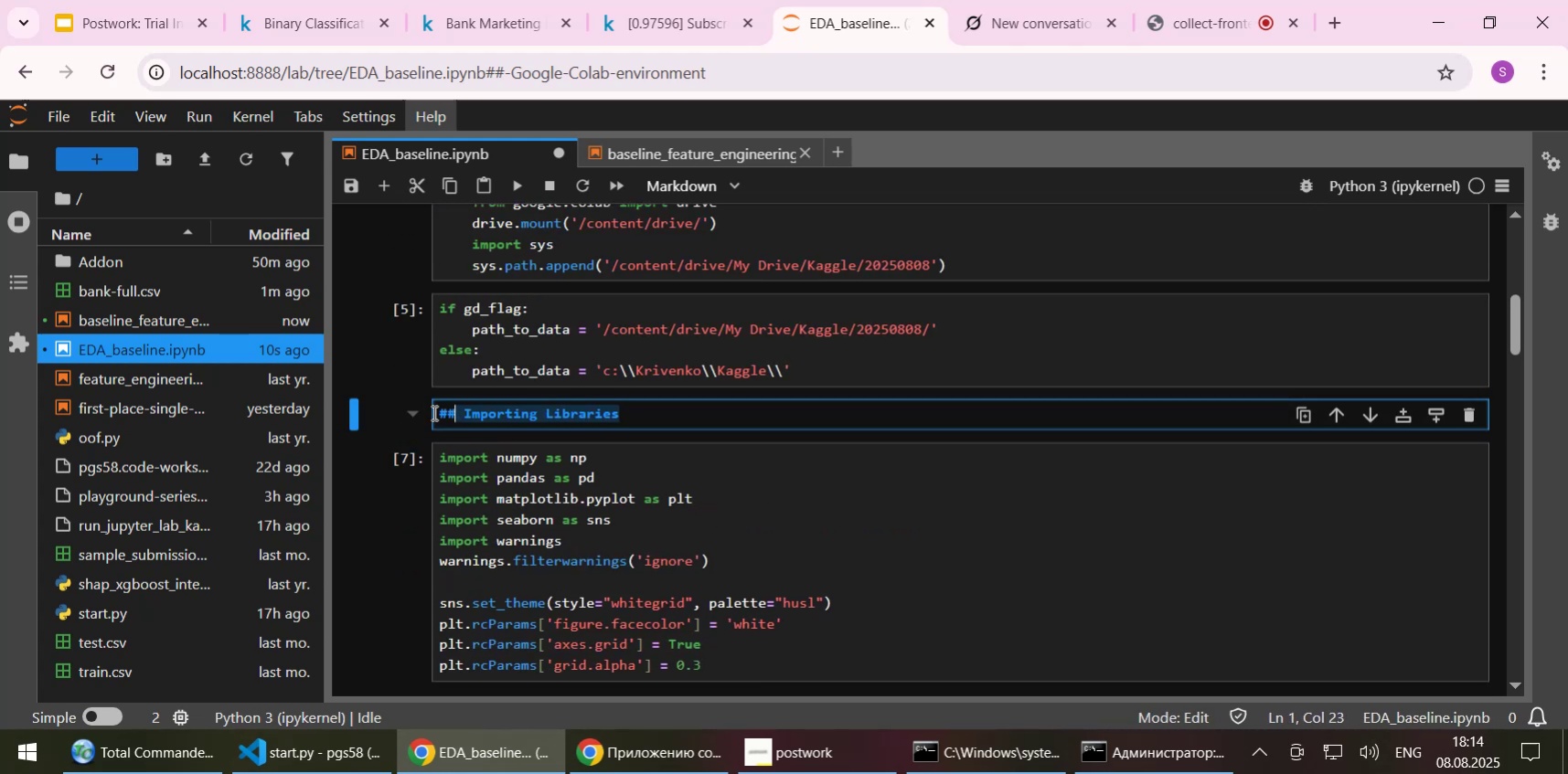 
key(Control+C)
 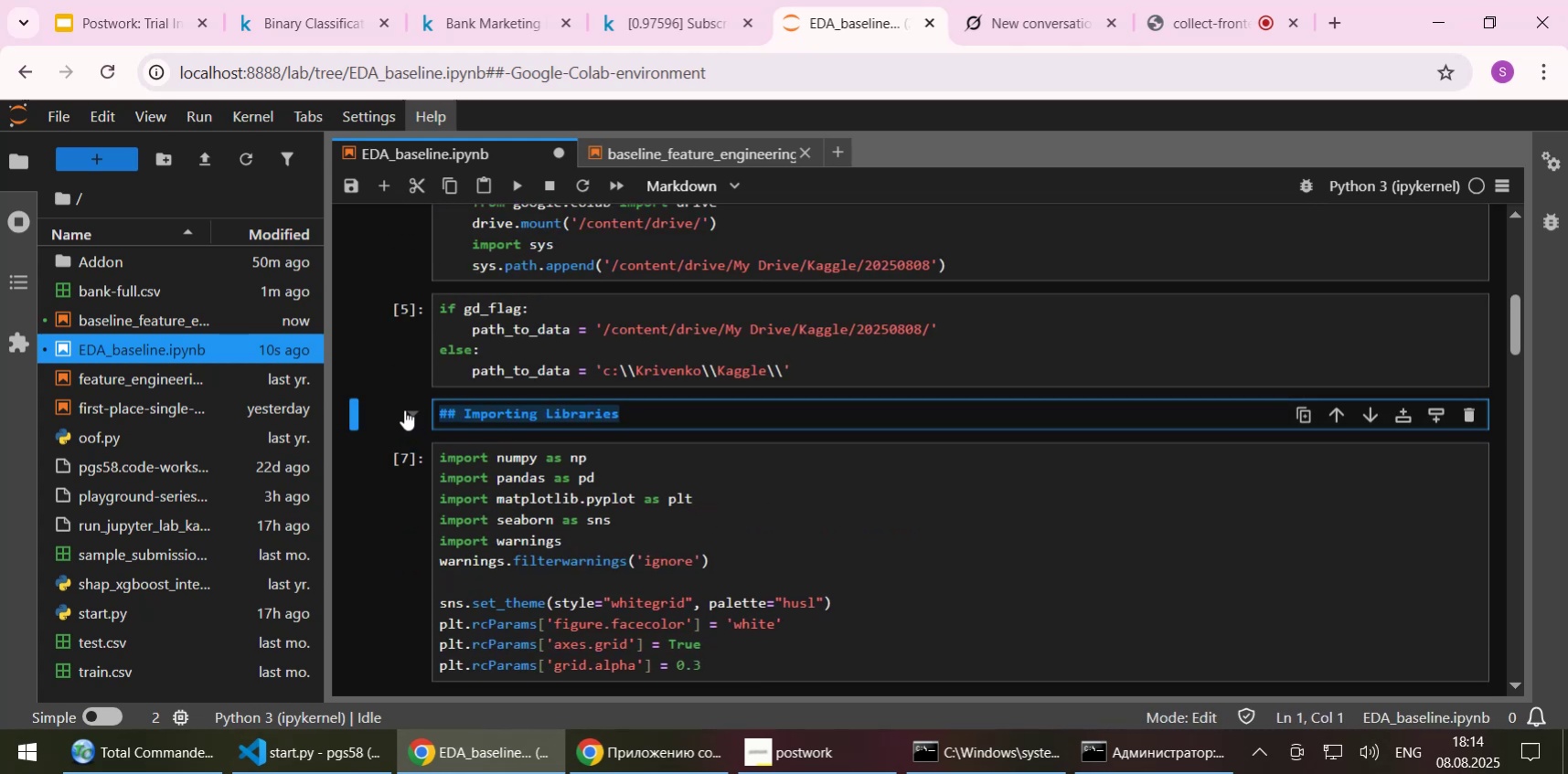 
key(Shift+ShiftLeft)
 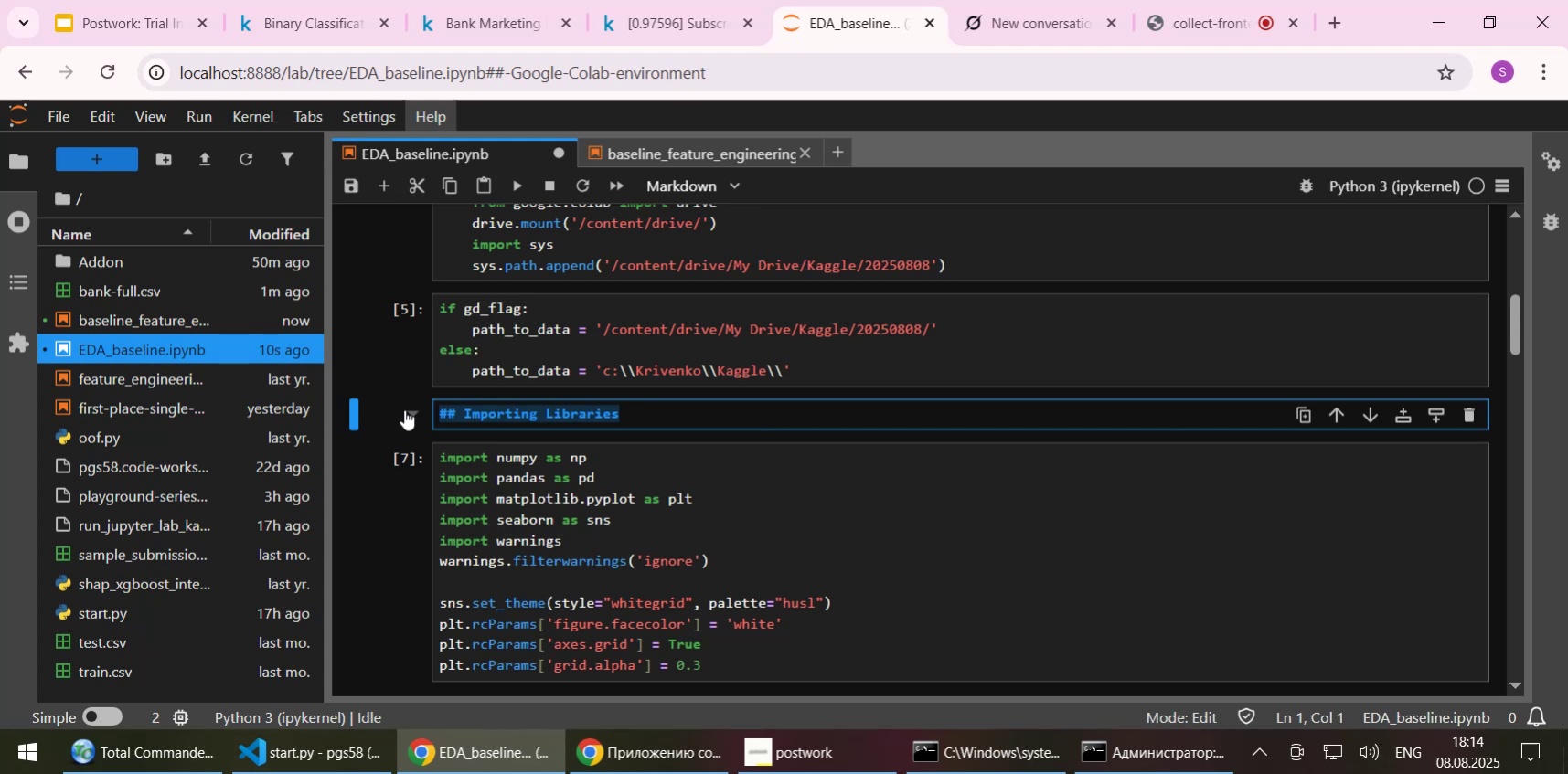 
key(Shift+Enter)
 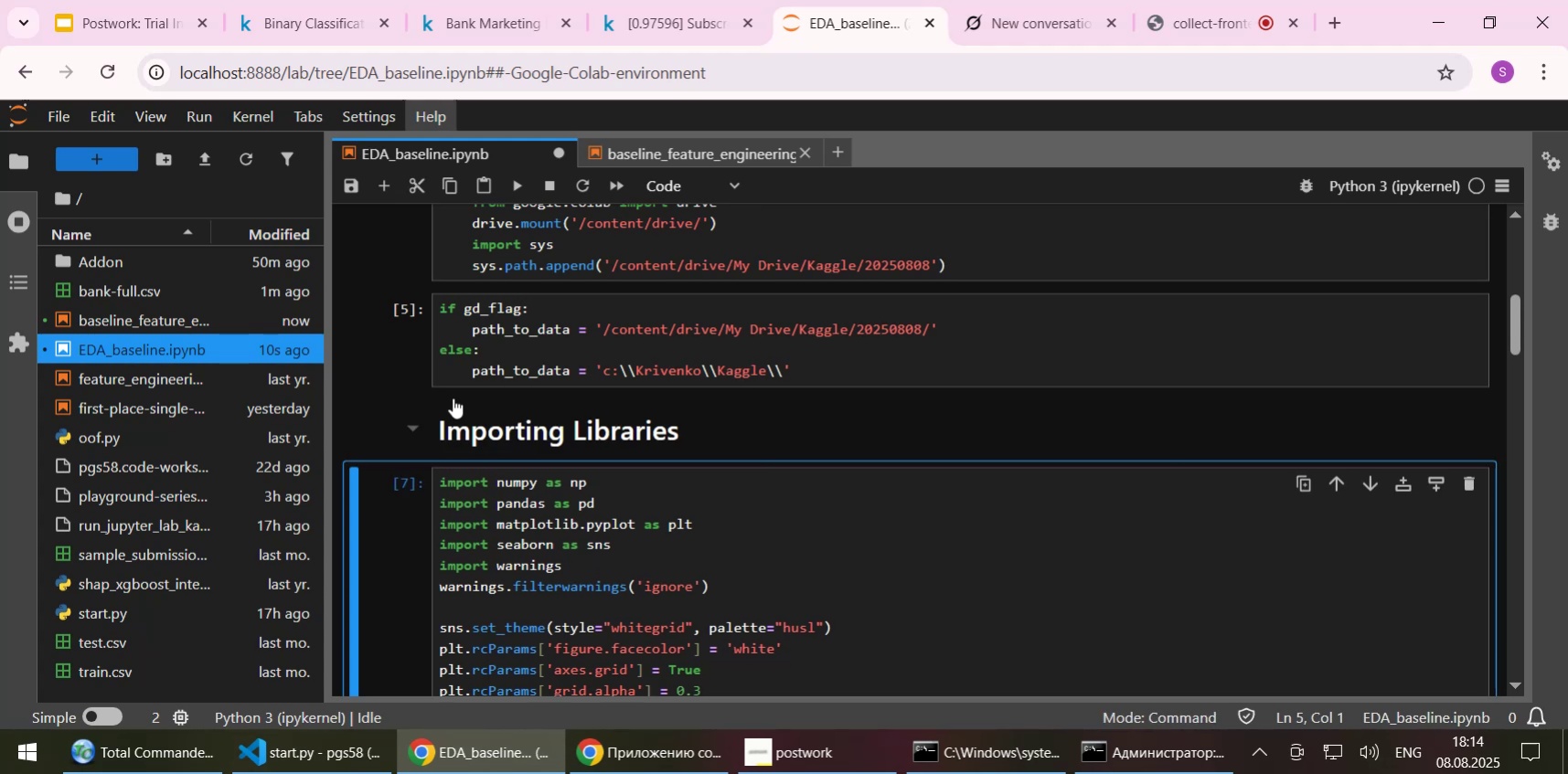 
scroll: coordinate [800, 355], scroll_direction: up, amount: 6.0
 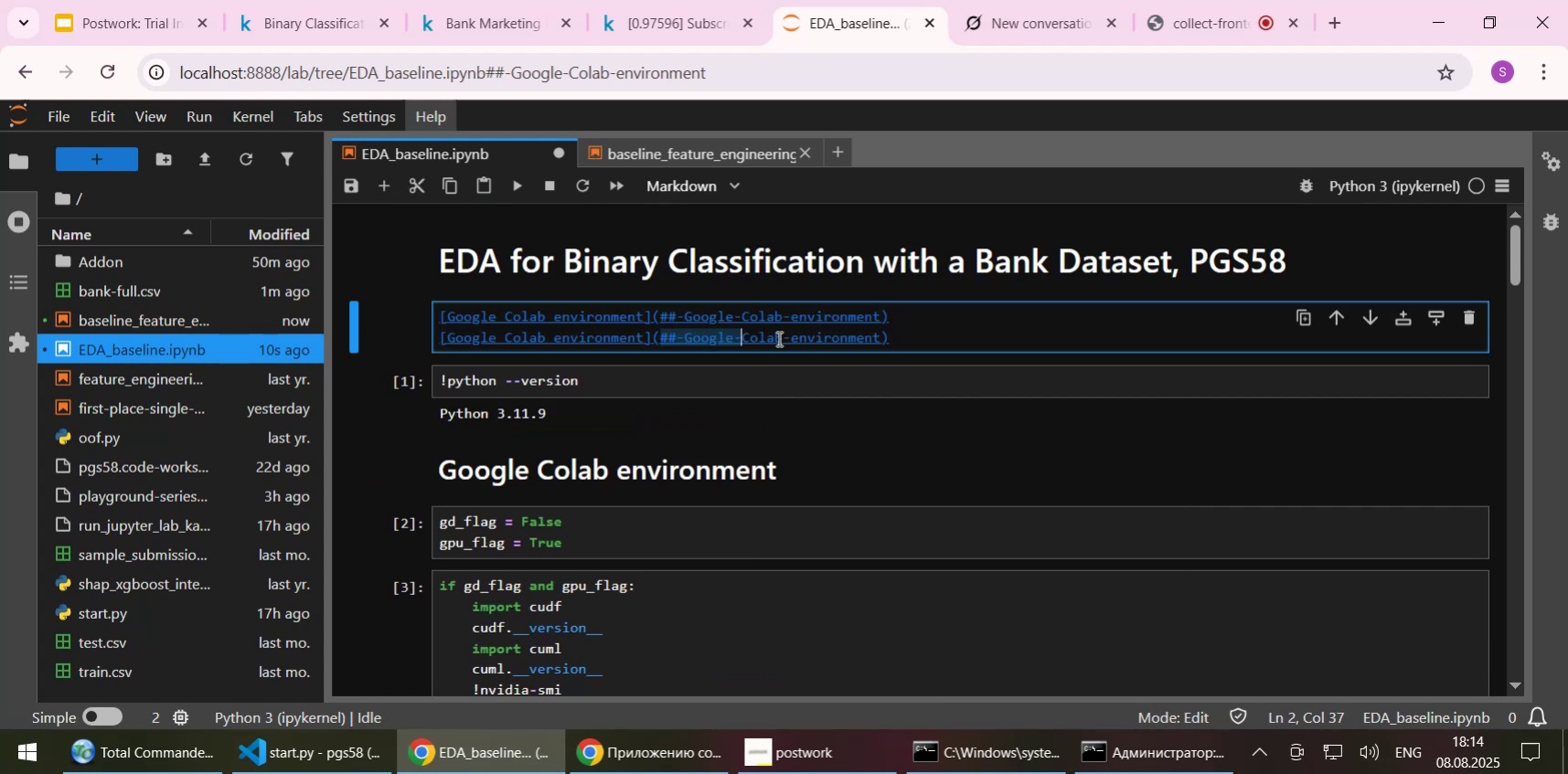 
wait(5.77)
 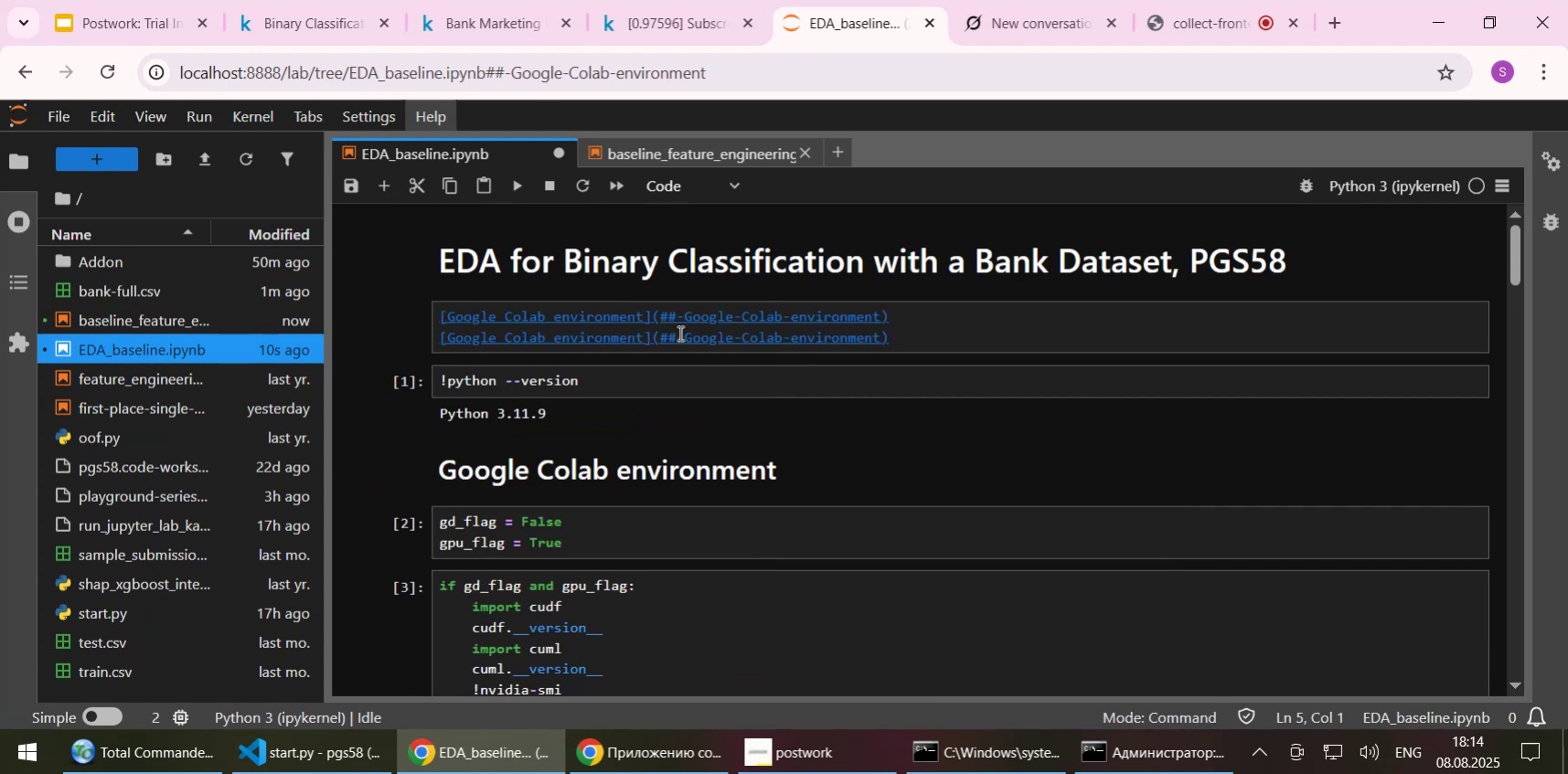 
key(Control+ControlLeft)
 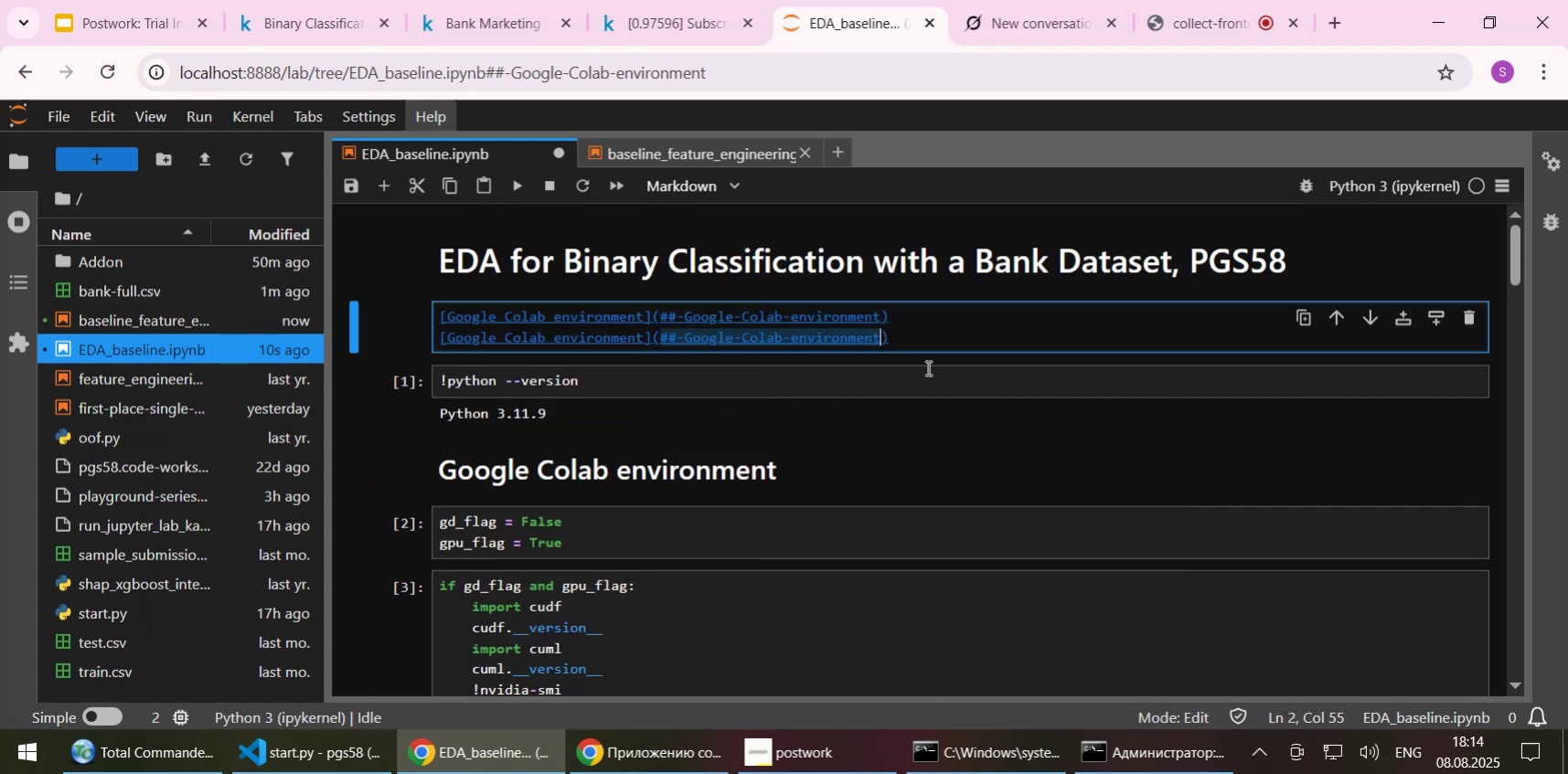 
key(Control+V)
 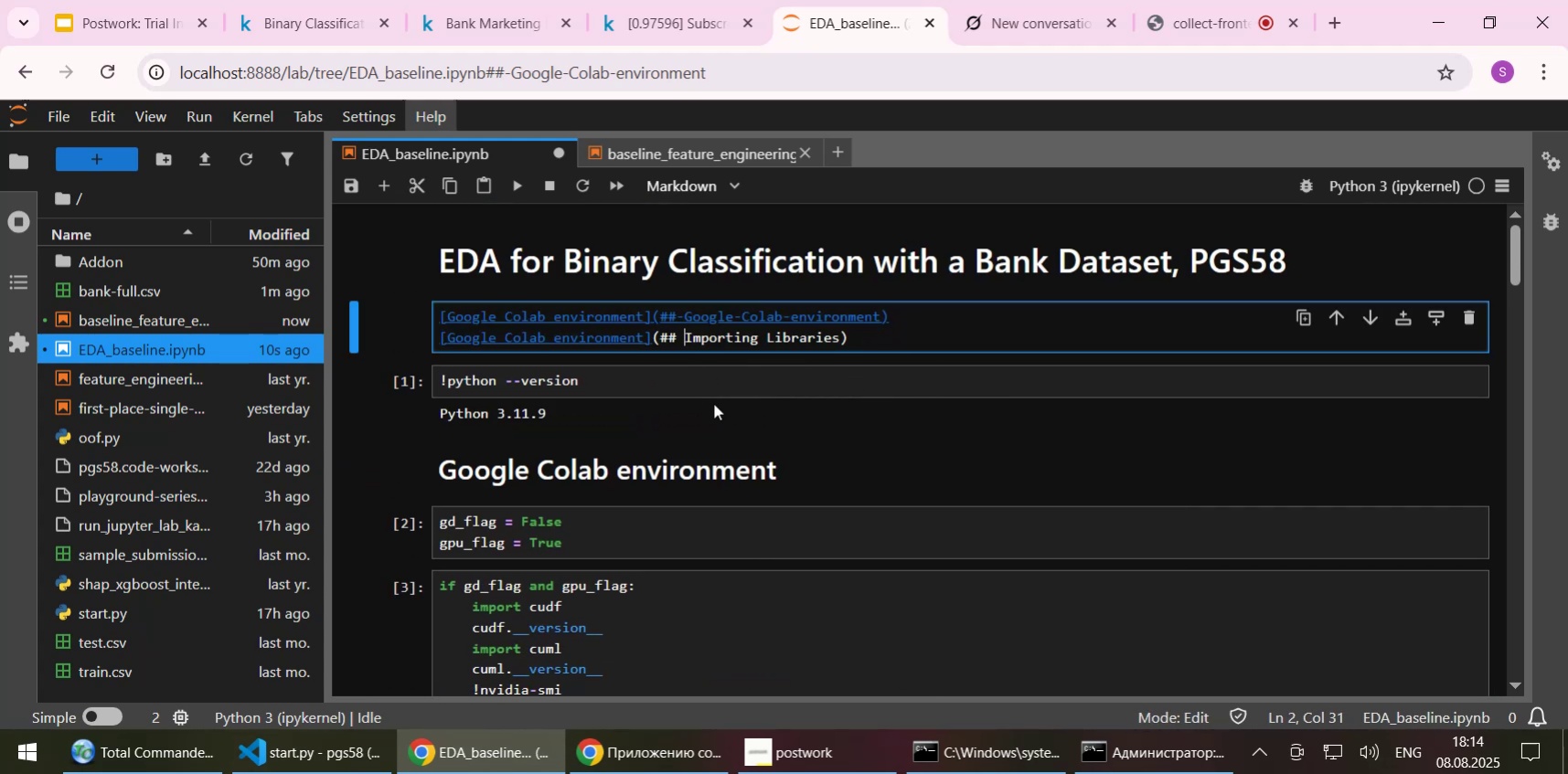 
key(ArrowLeft)
 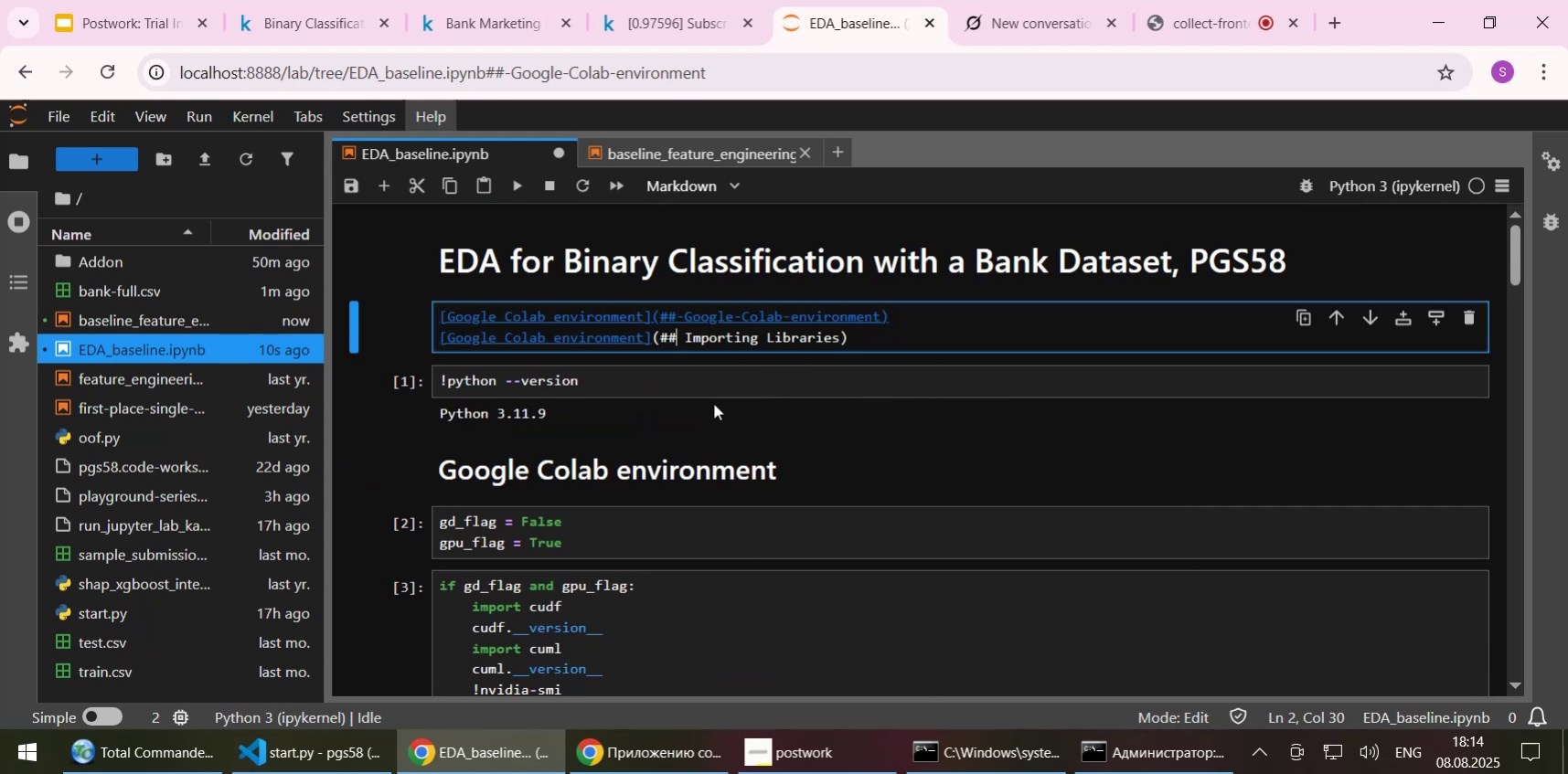 
key(Delete)
 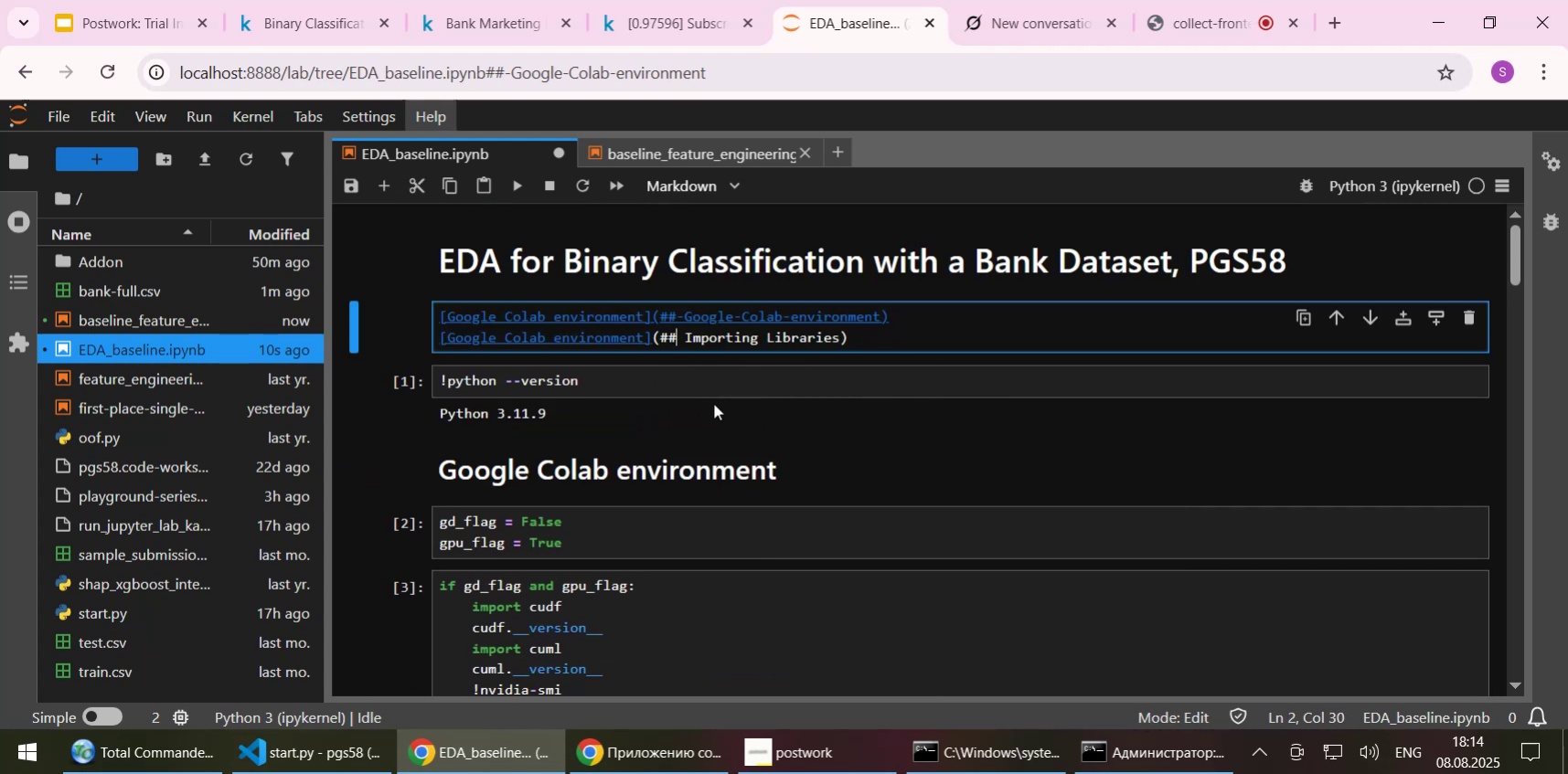 
key(Minus)
 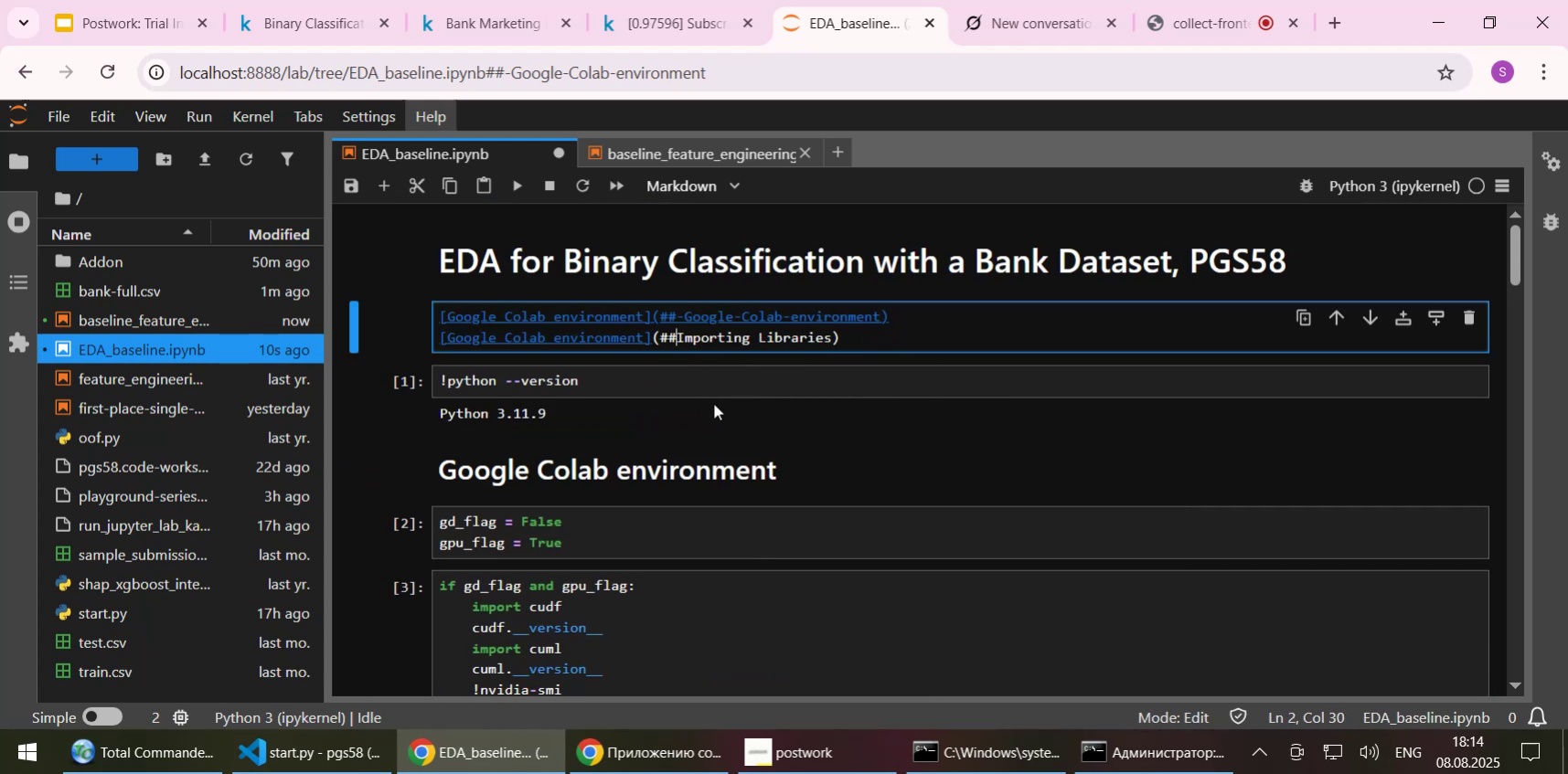 
hold_key(key=ArrowRight, duration=0.74)
 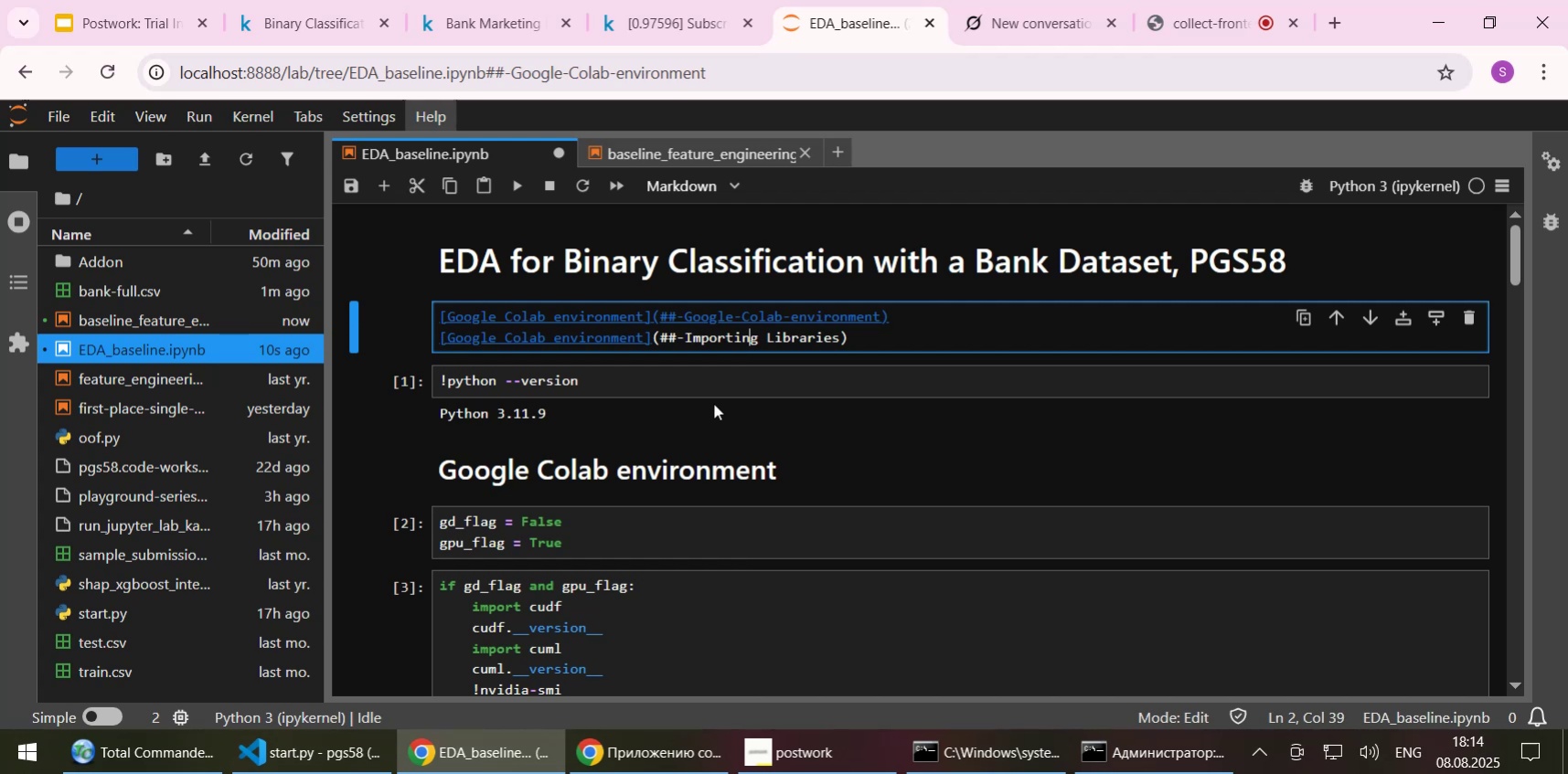 
key(ArrowRight)
 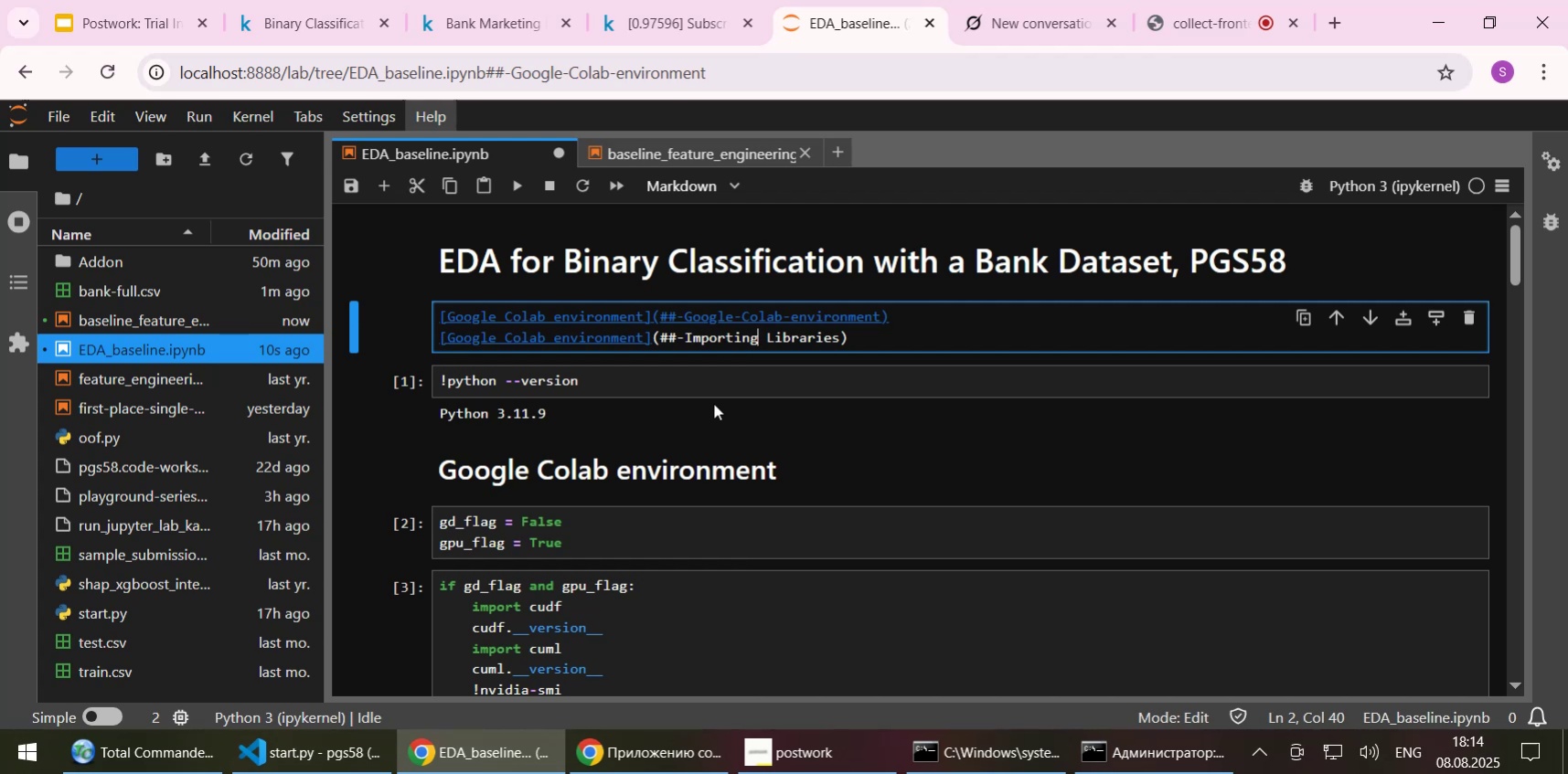 
key(Delete)
 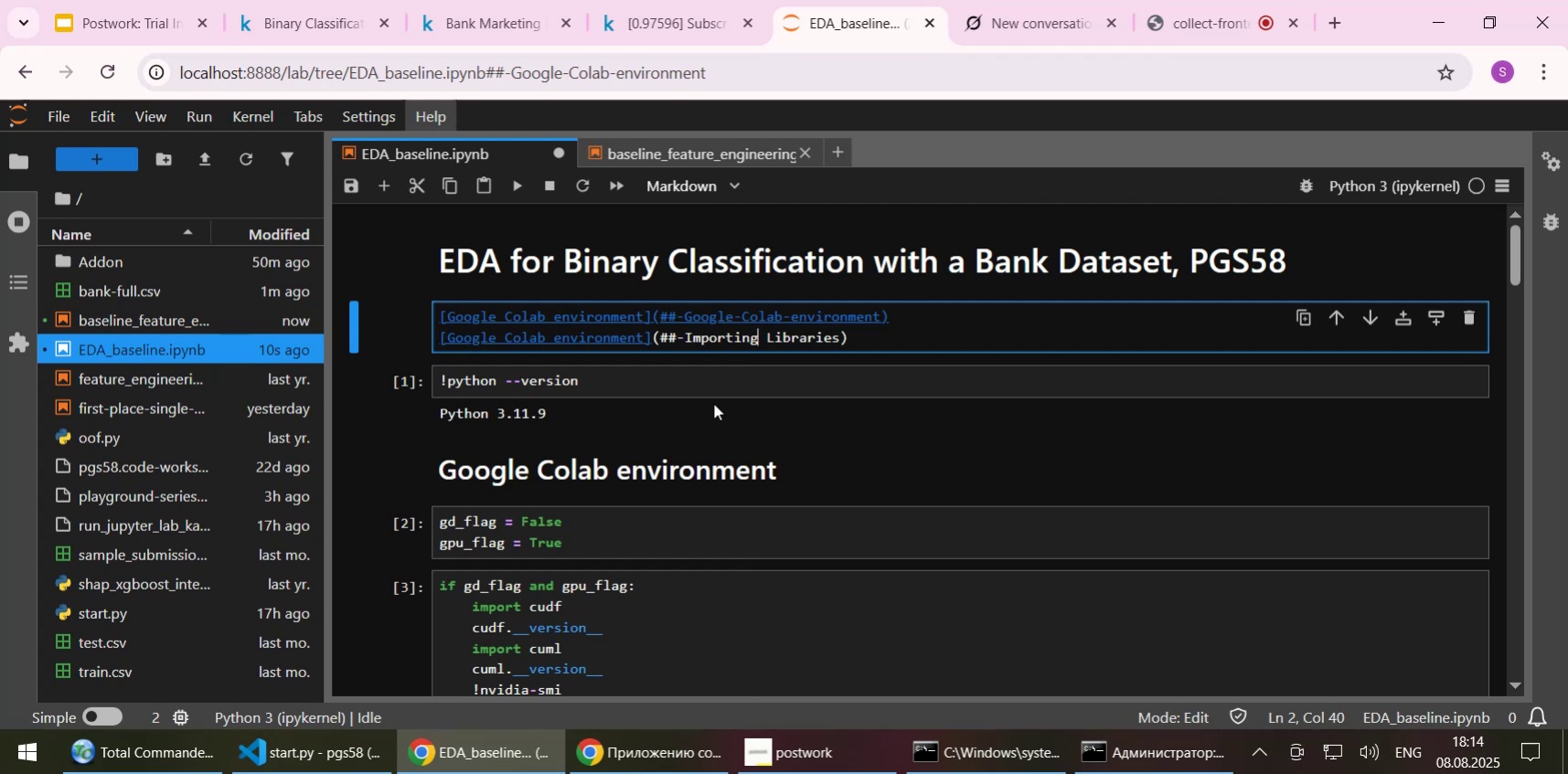 
key(Minus)
 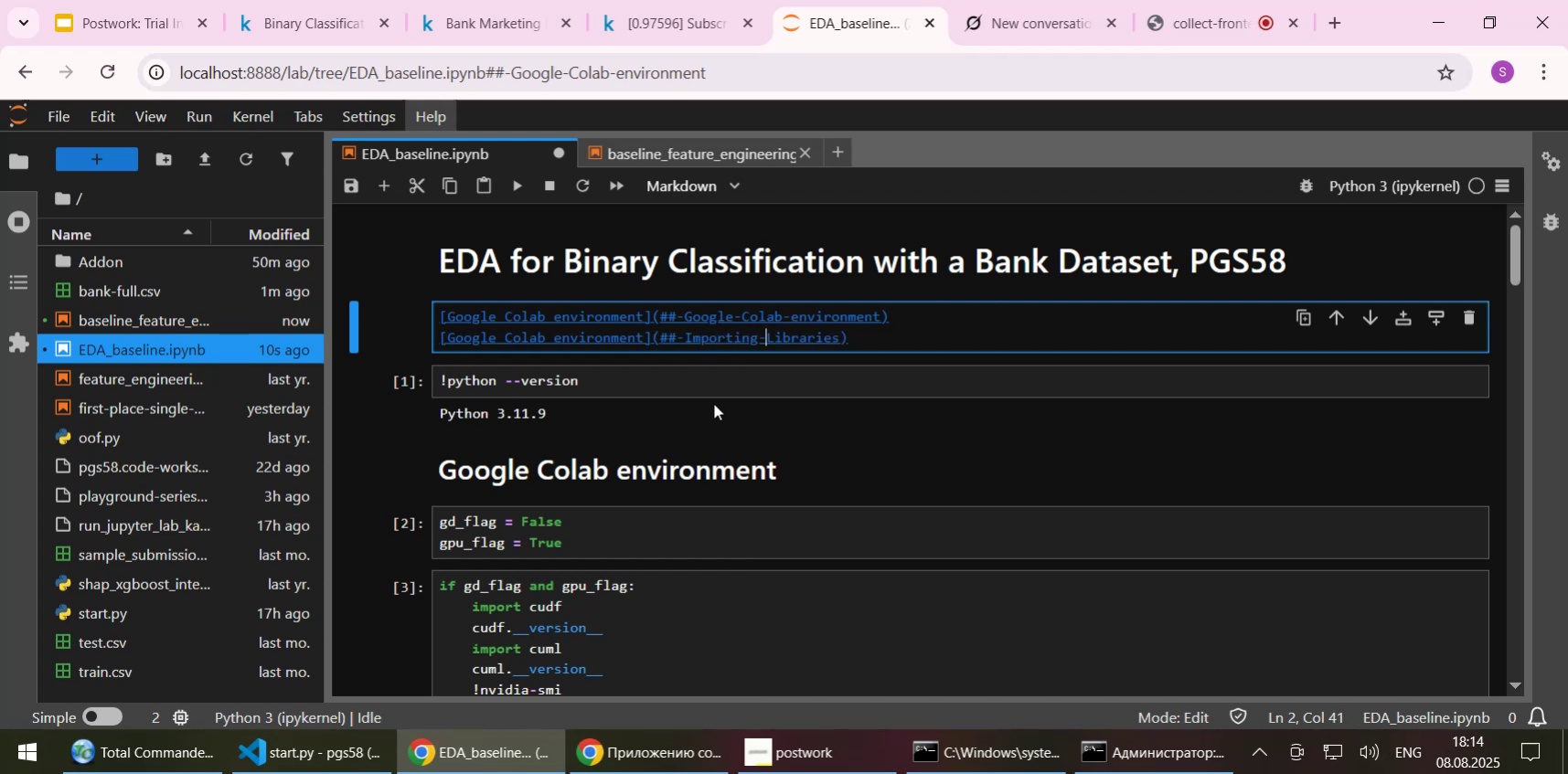 
key(Home)
 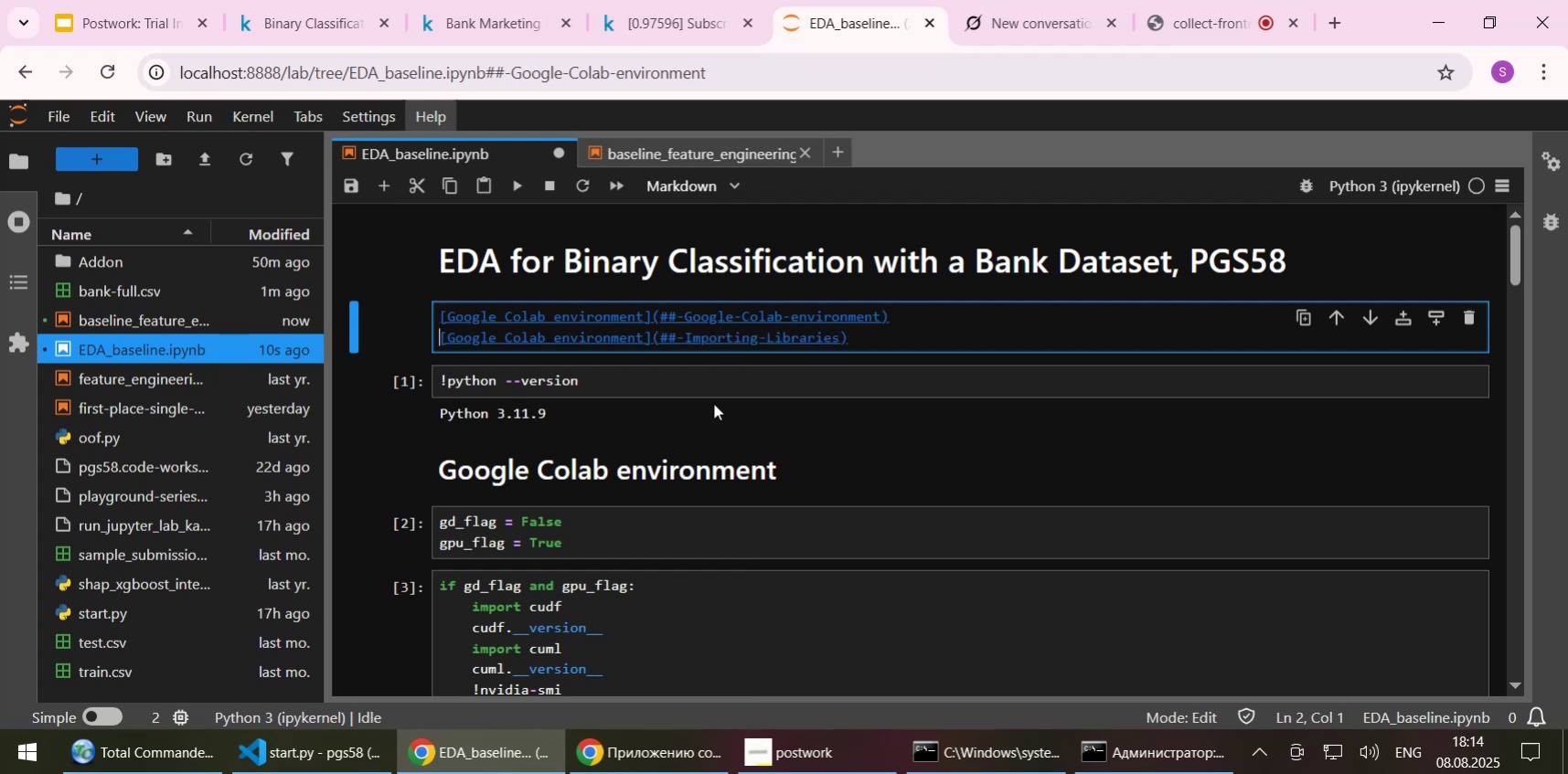 
key(ArrowRight)
 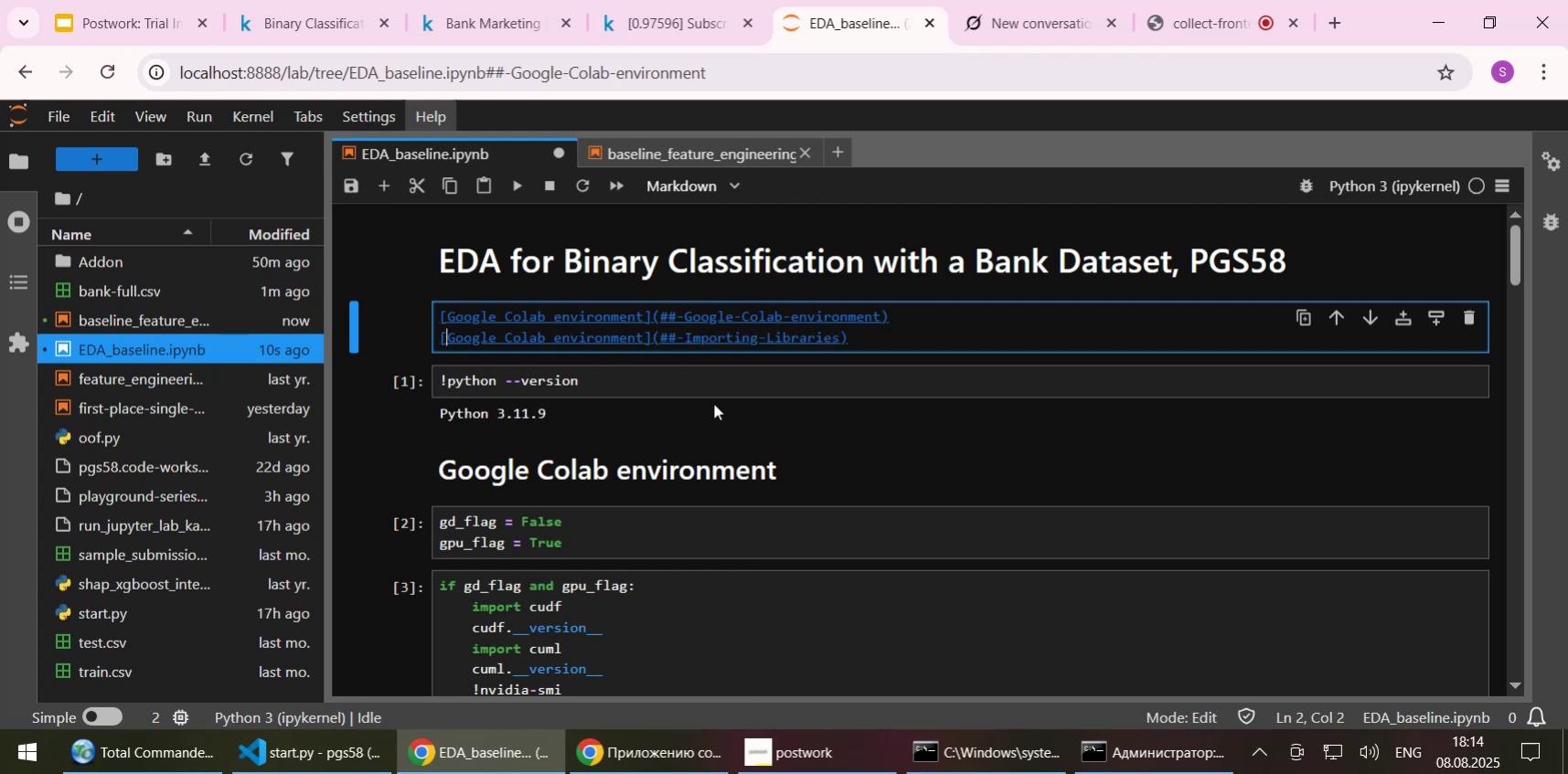 
hold_key(key=ArrowRight, duration=1.18)
 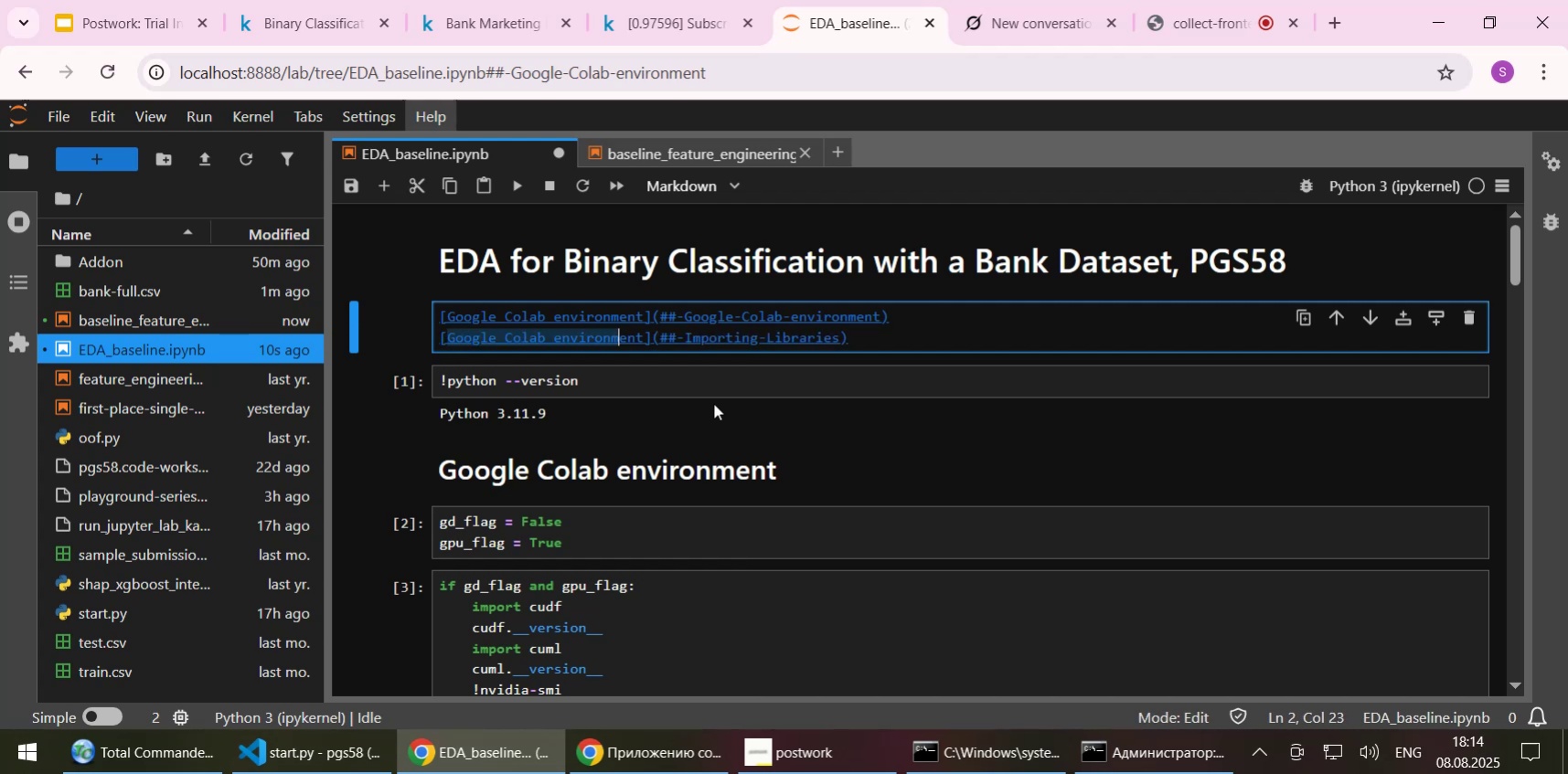 
key(Shift+ArrowRight)
 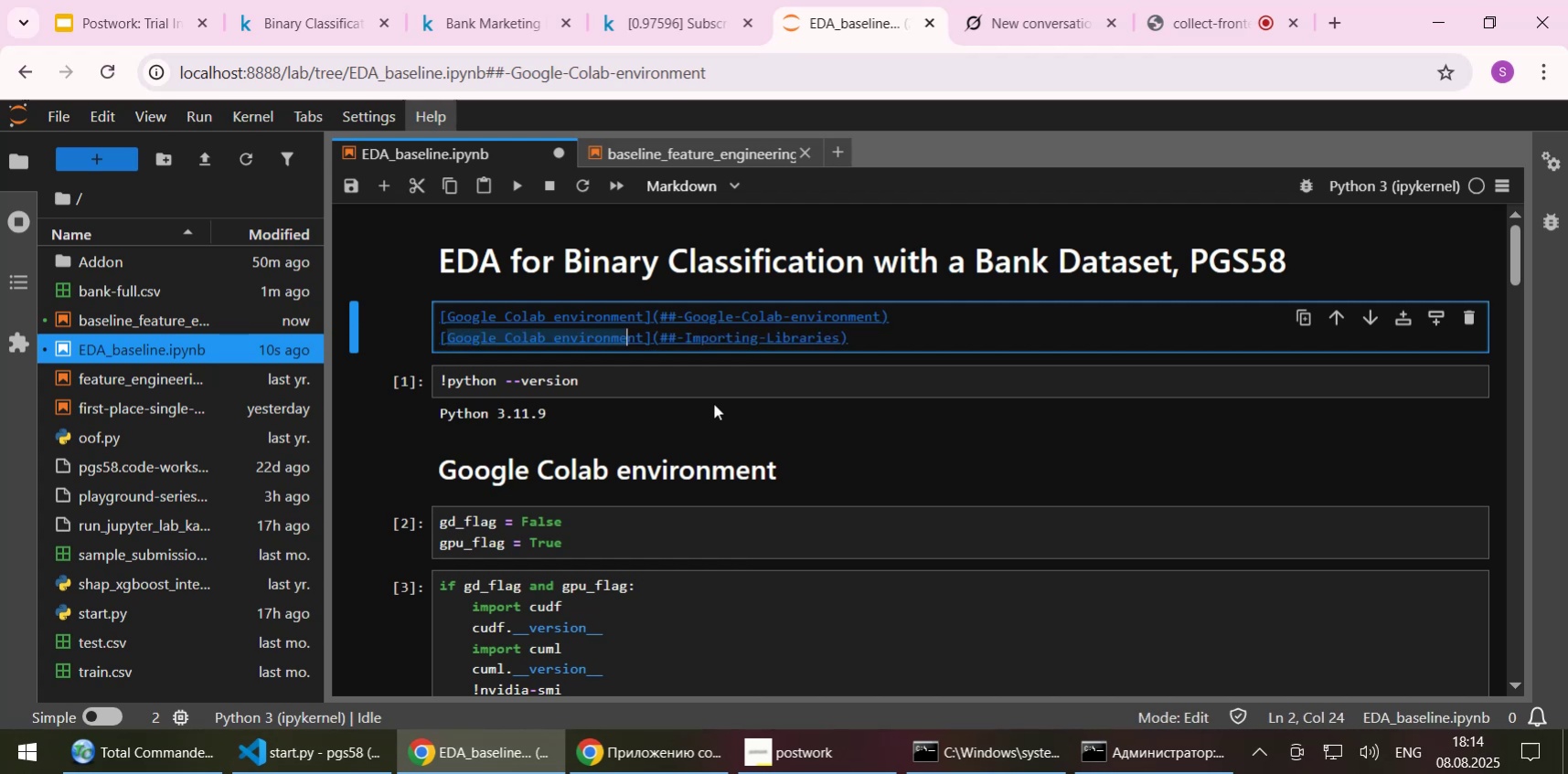 
key(Shift+ArrowRight)
 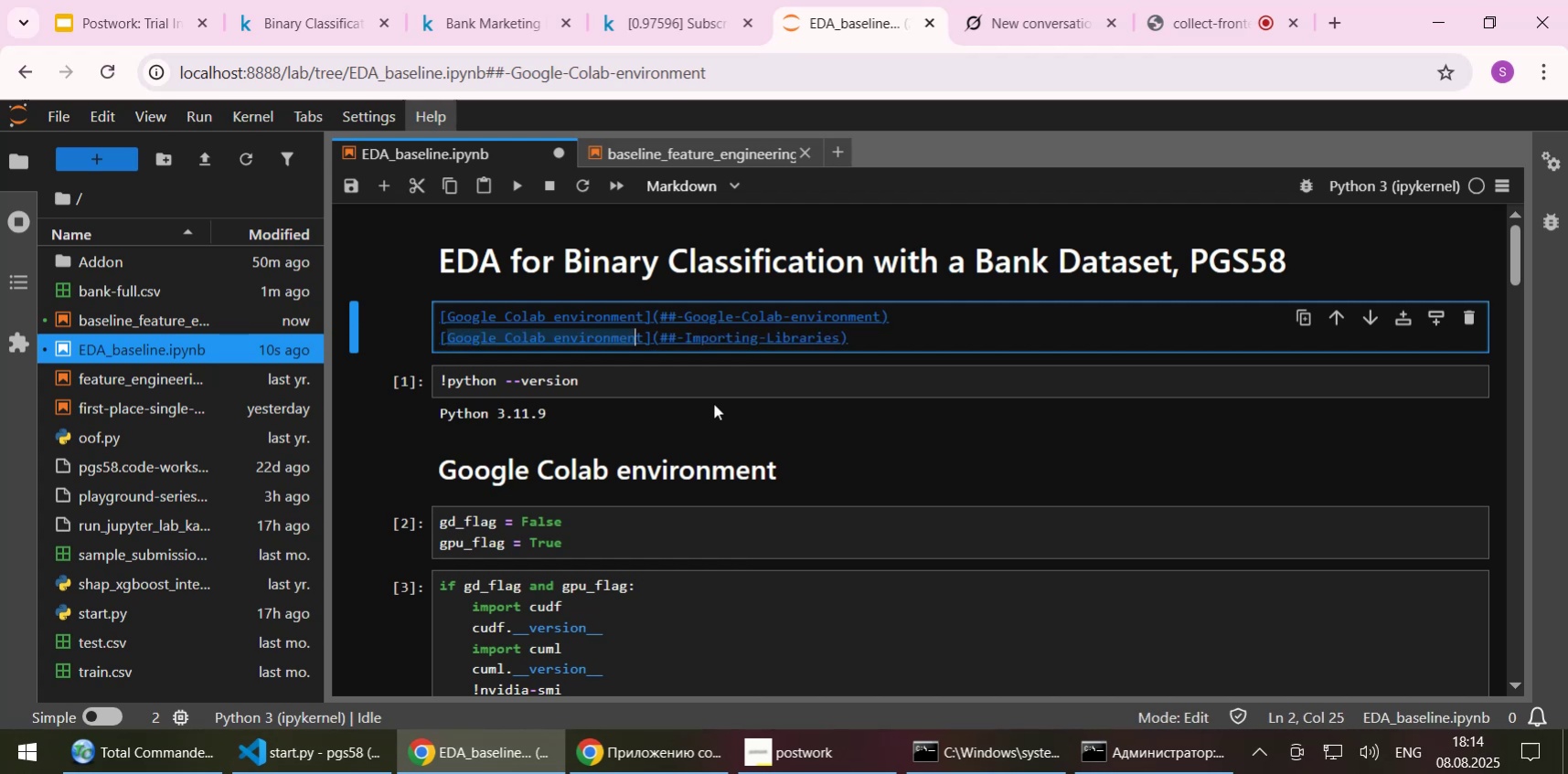 
key(Shift+ArrowRight)
 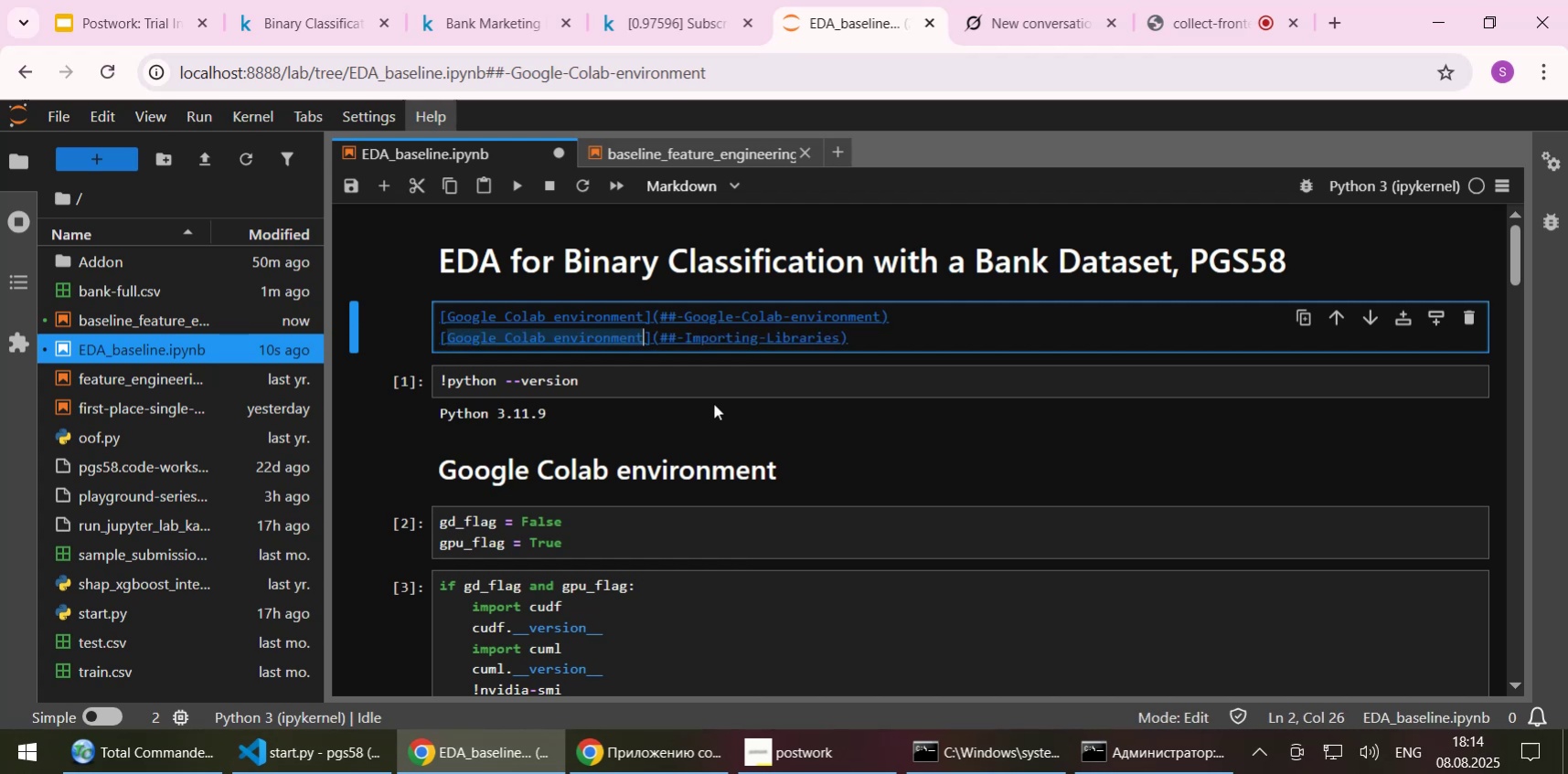 
key(Control+ControlLeft)
 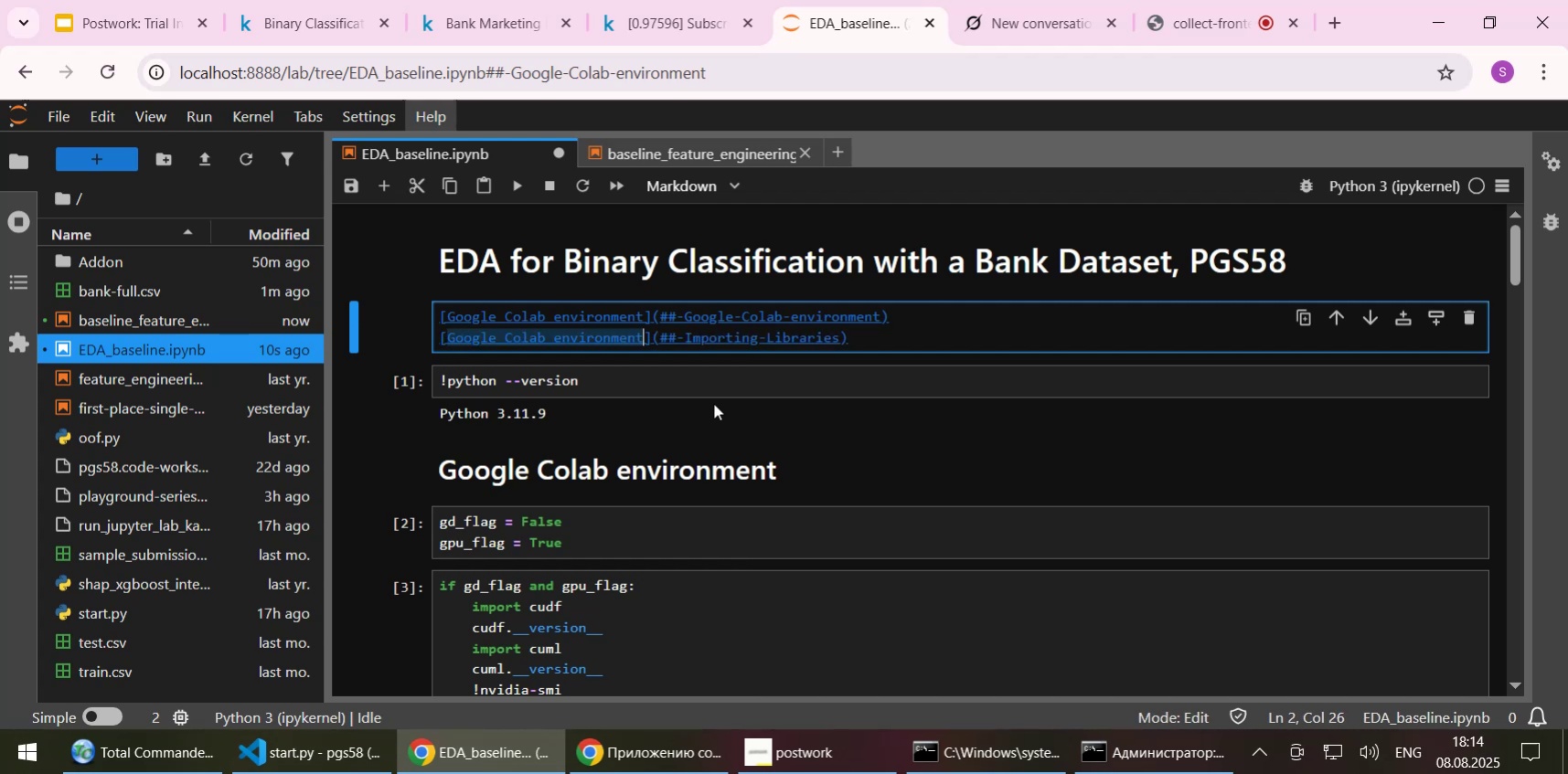 
key(Control+V)
 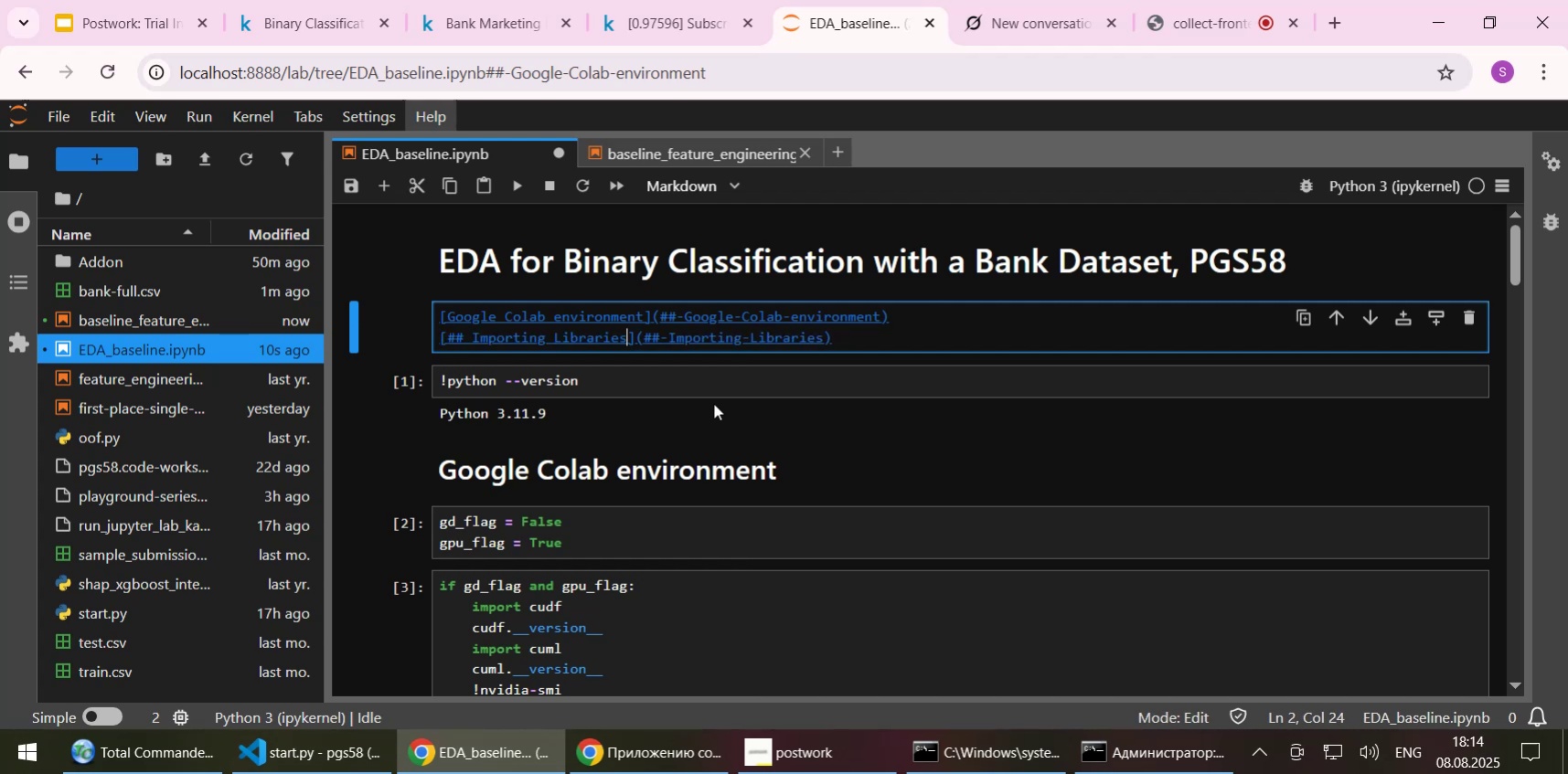 
key(Home)
 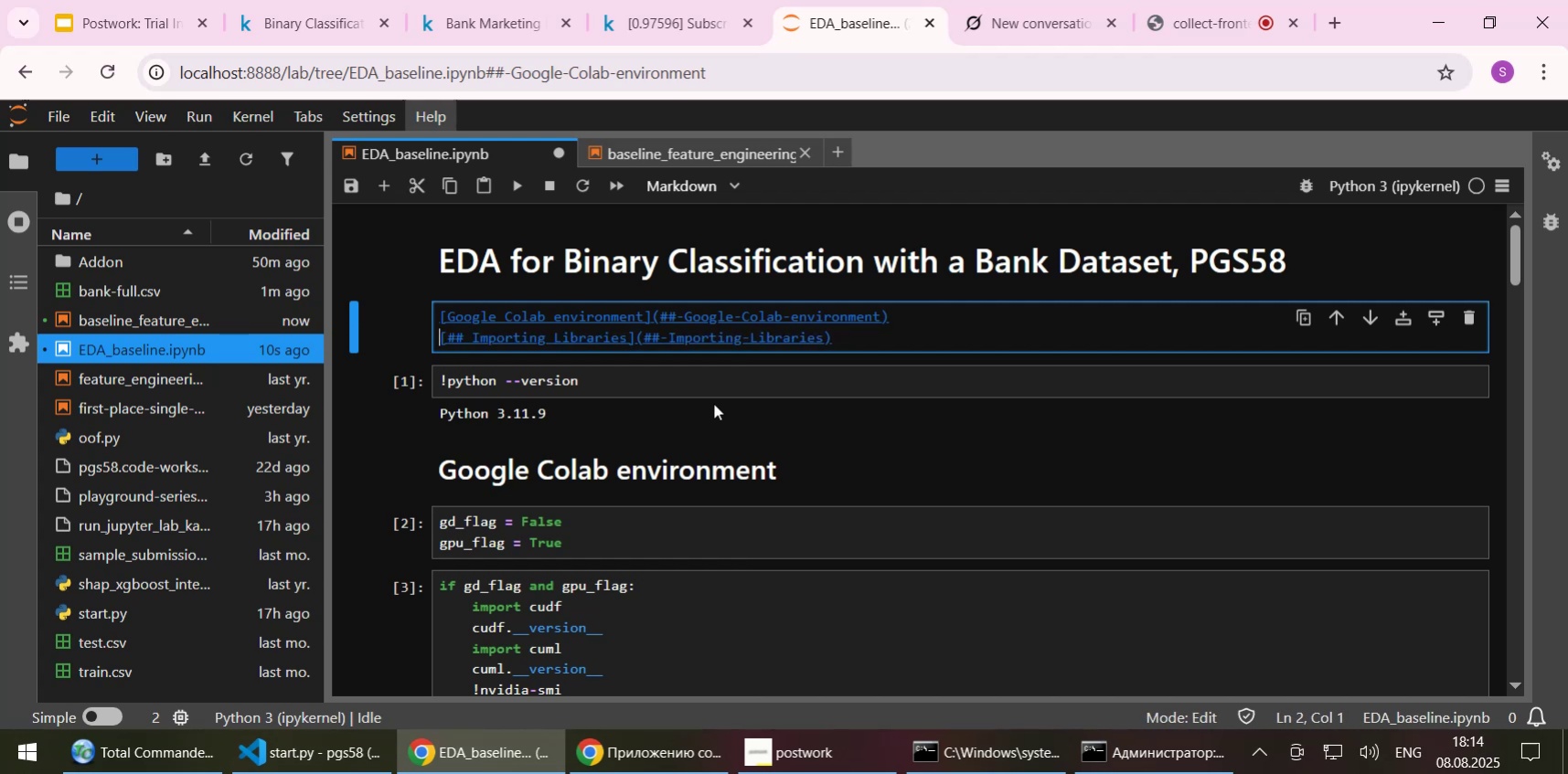 
key(ArrowRight)
 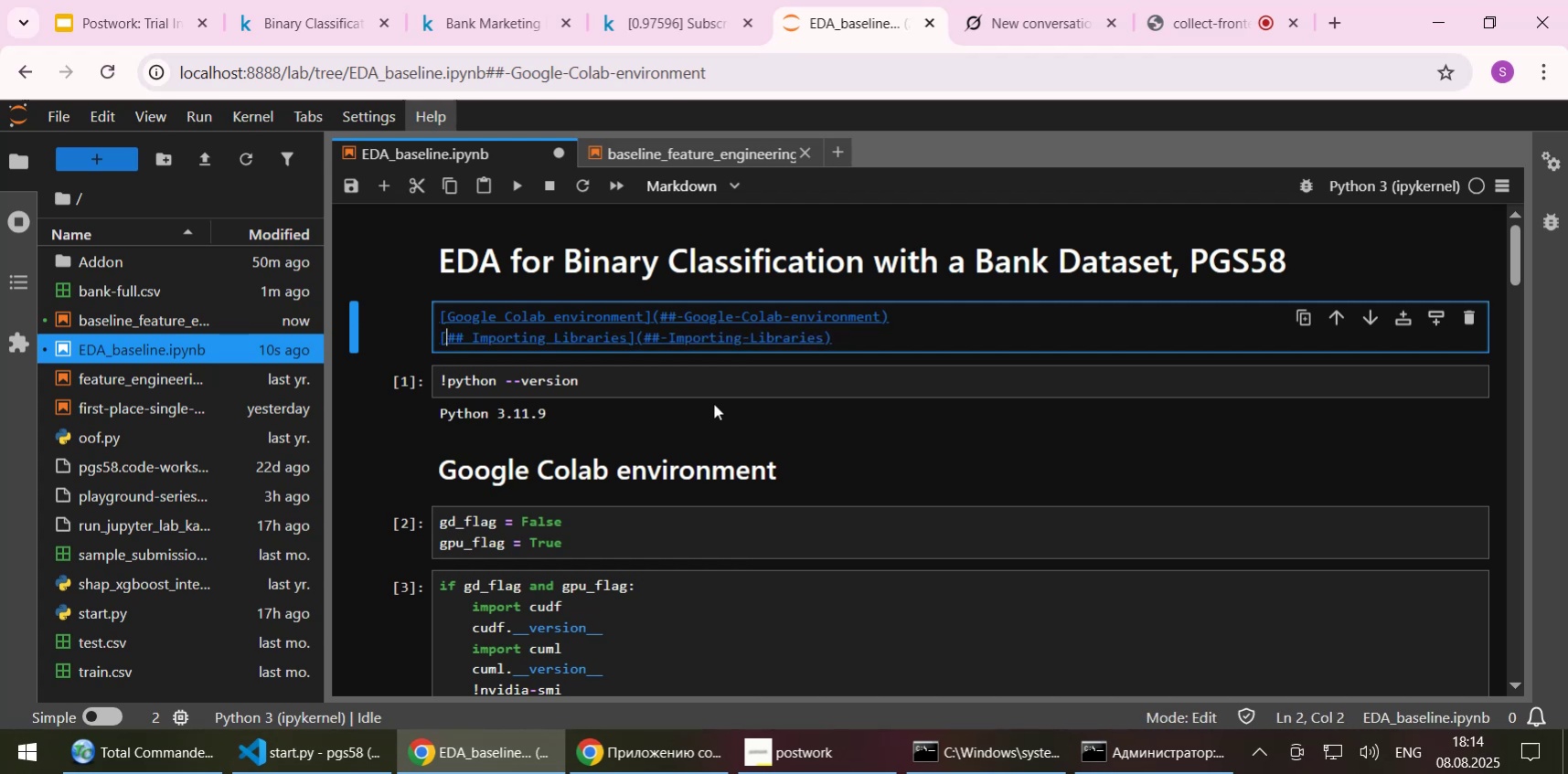 
key(Delete)
 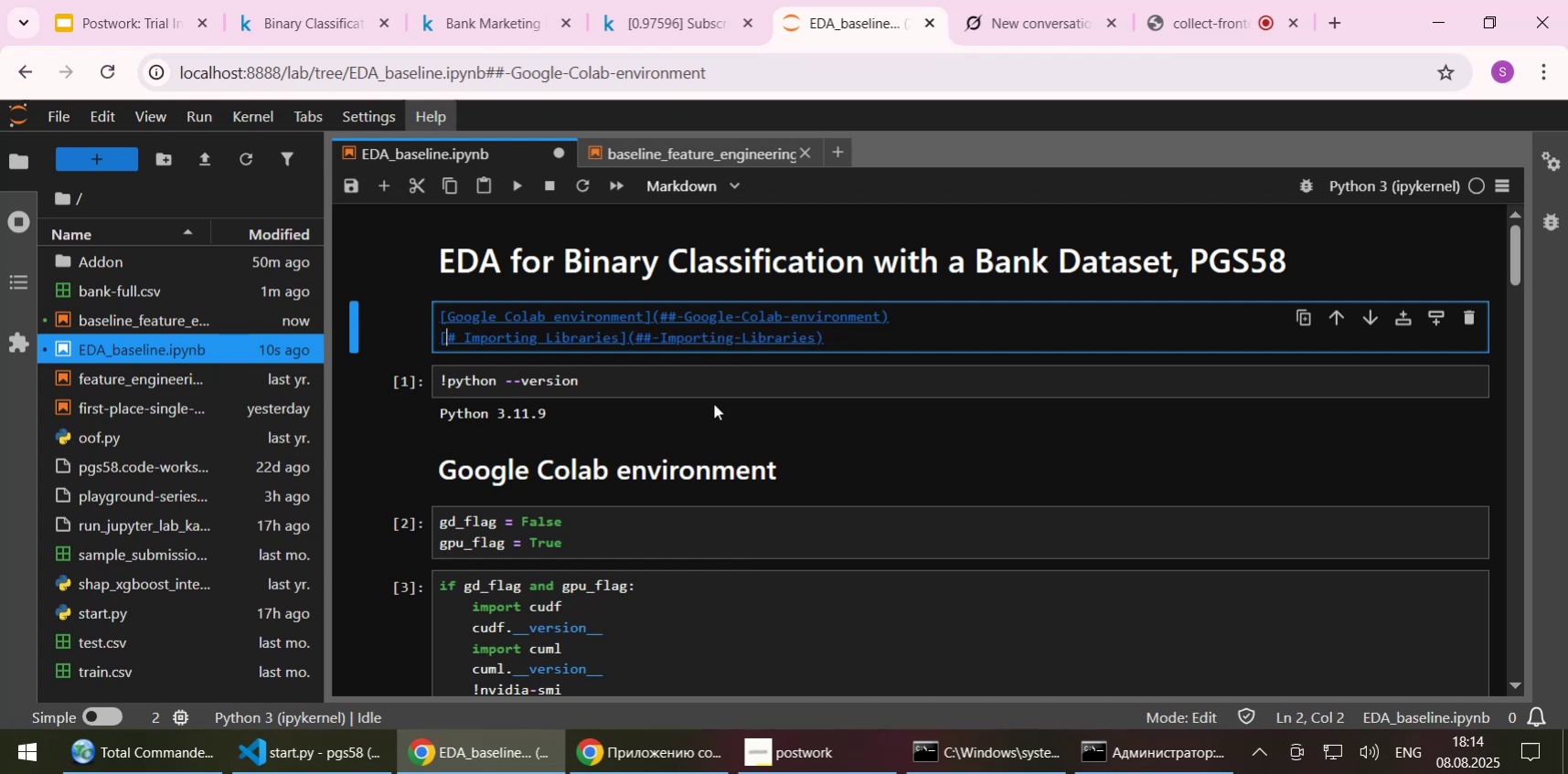 
key(Delete)
 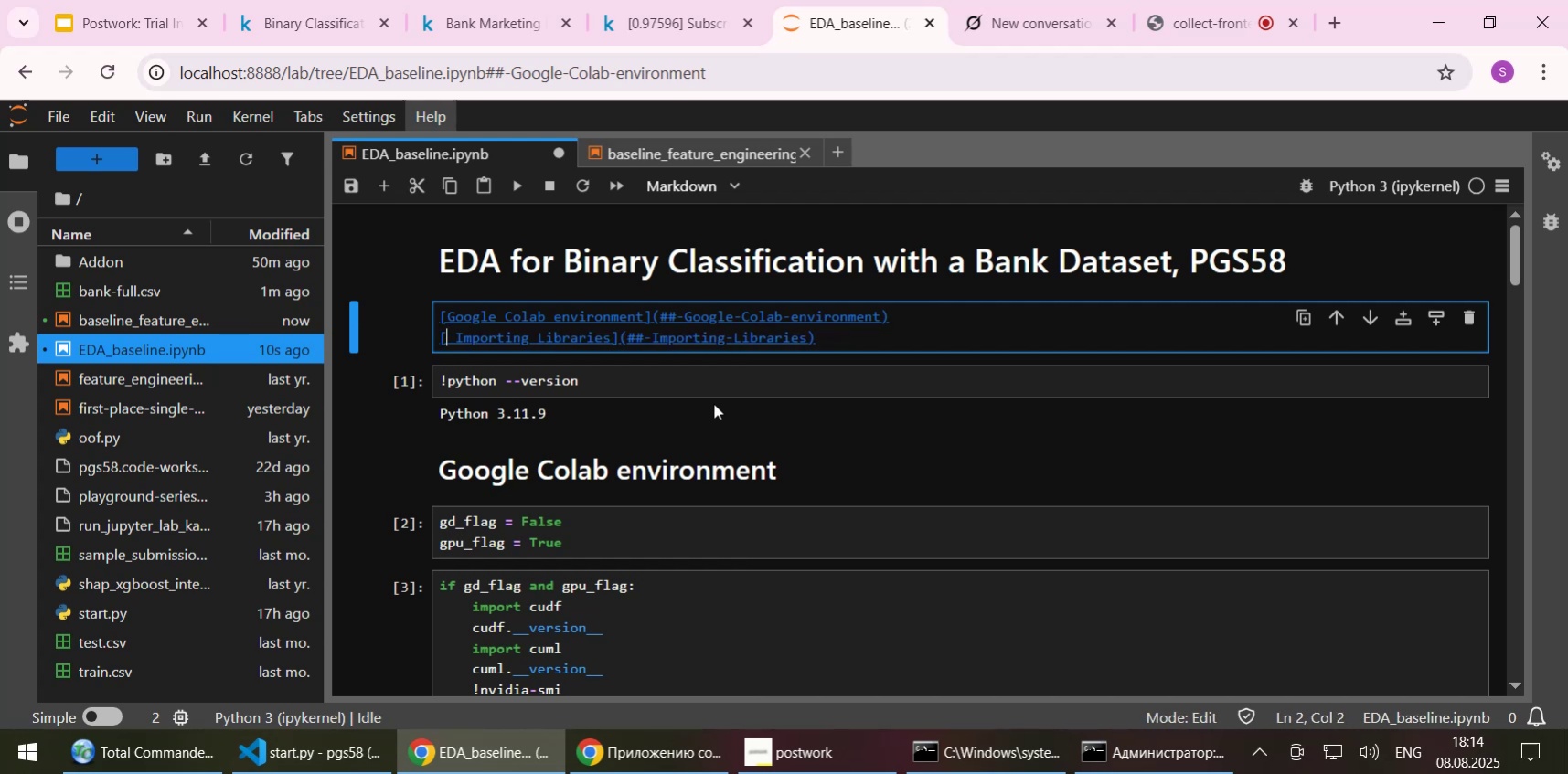 
key(Delete)
 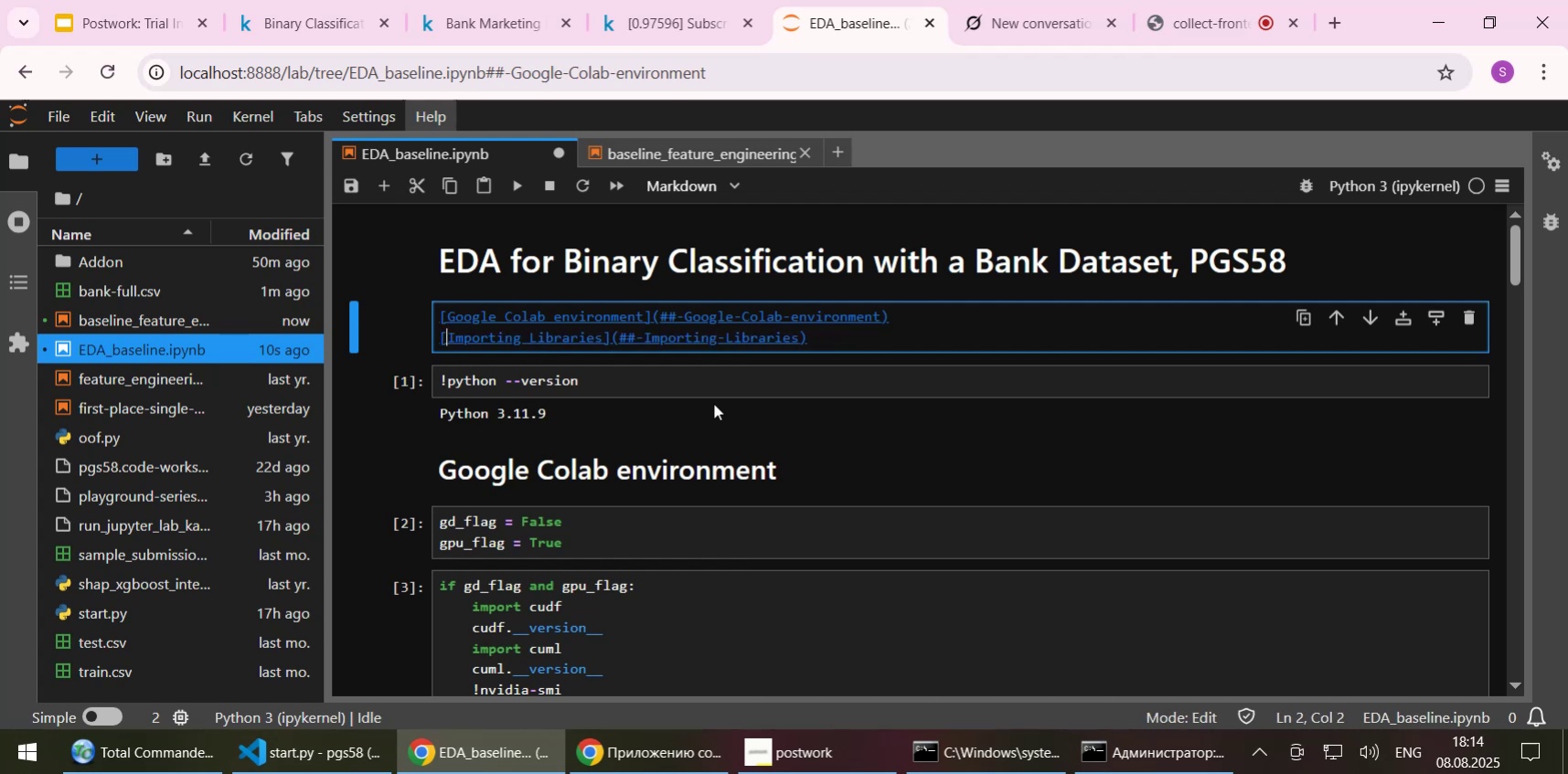 
key(Shift+ShiftLeft)
 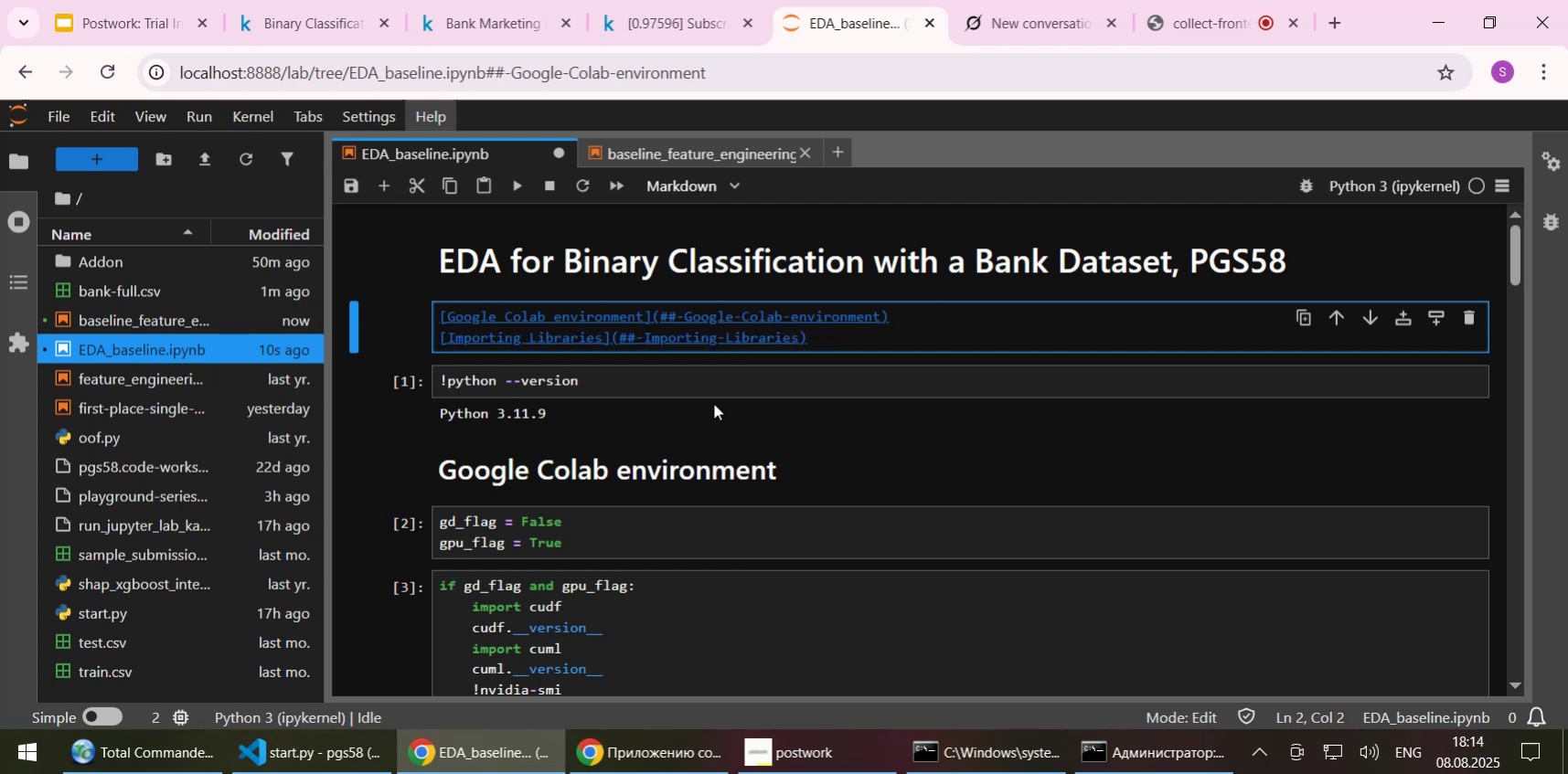 
key(Shift+Enter)
 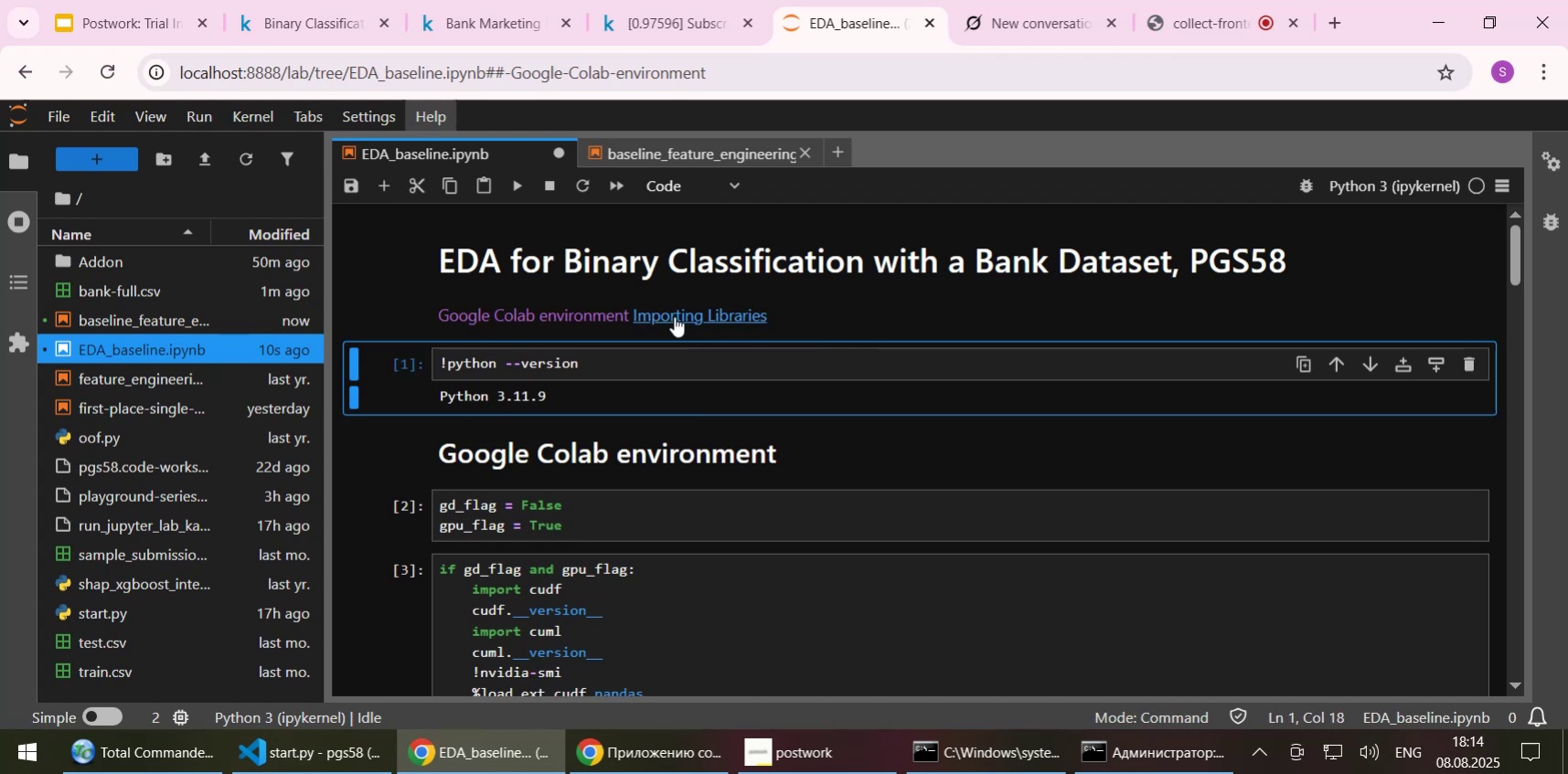 
left_click([674, 313])
 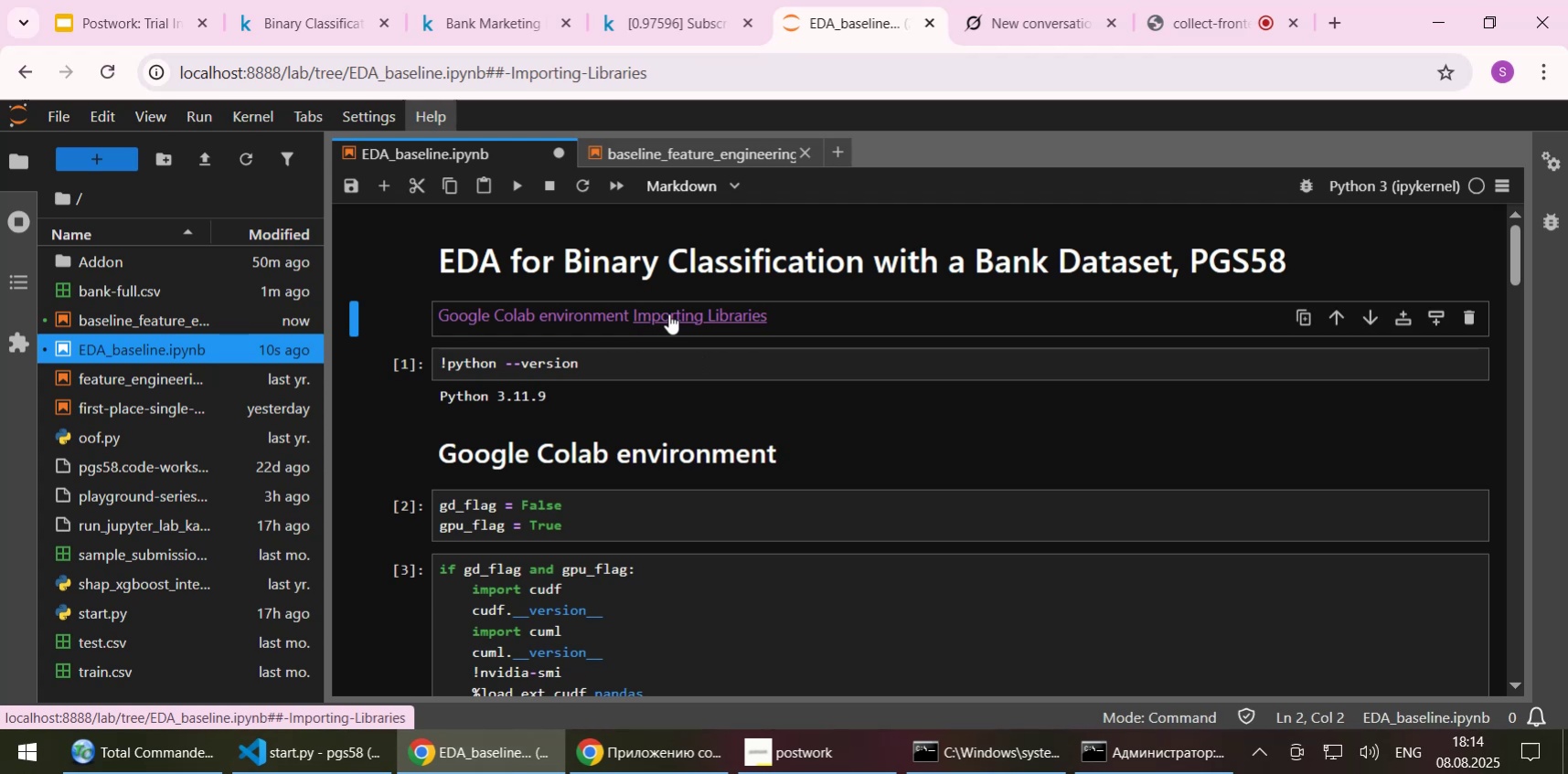 
left_click([569, 313])
 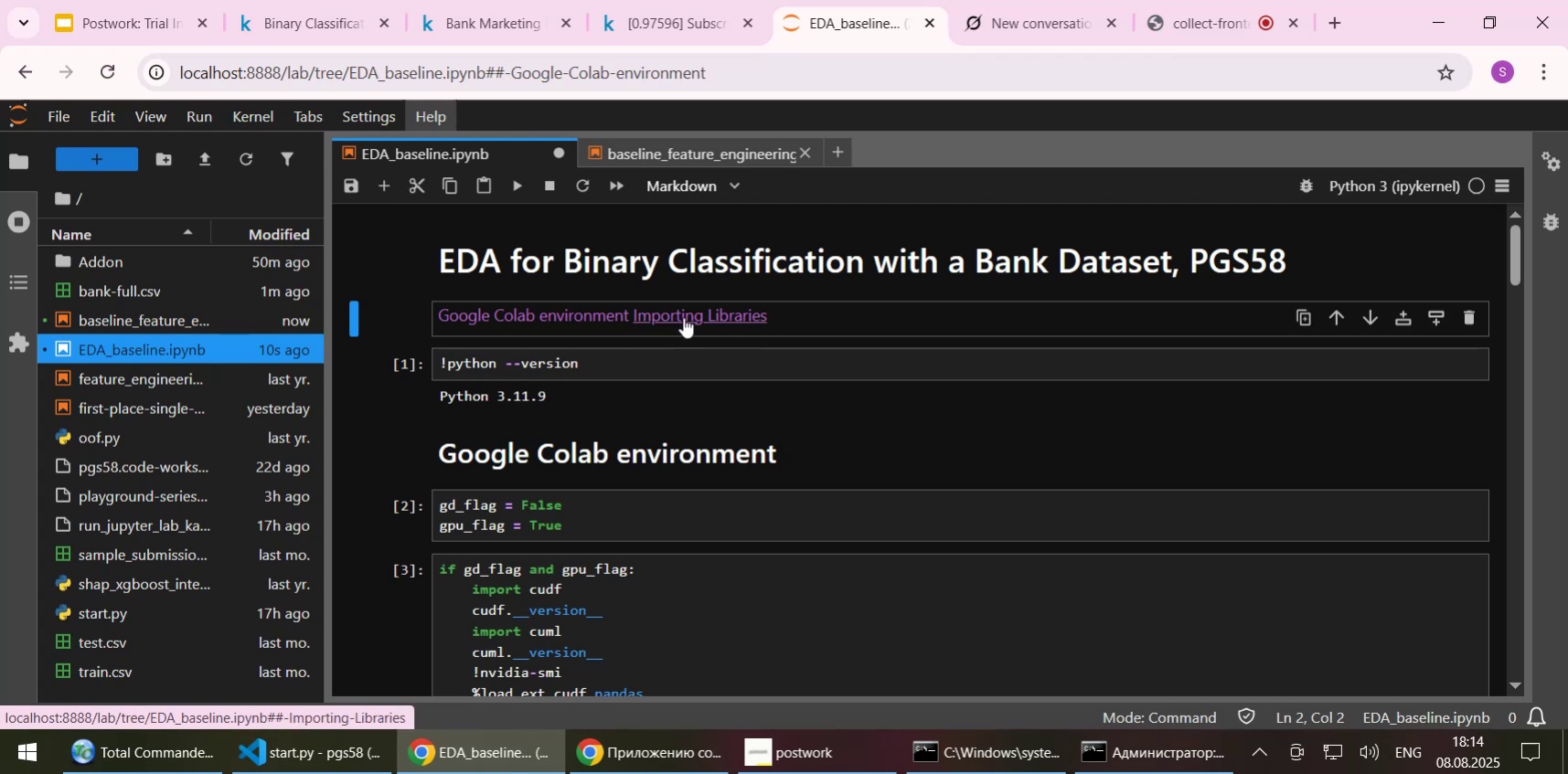 
left_click([687, 317])
 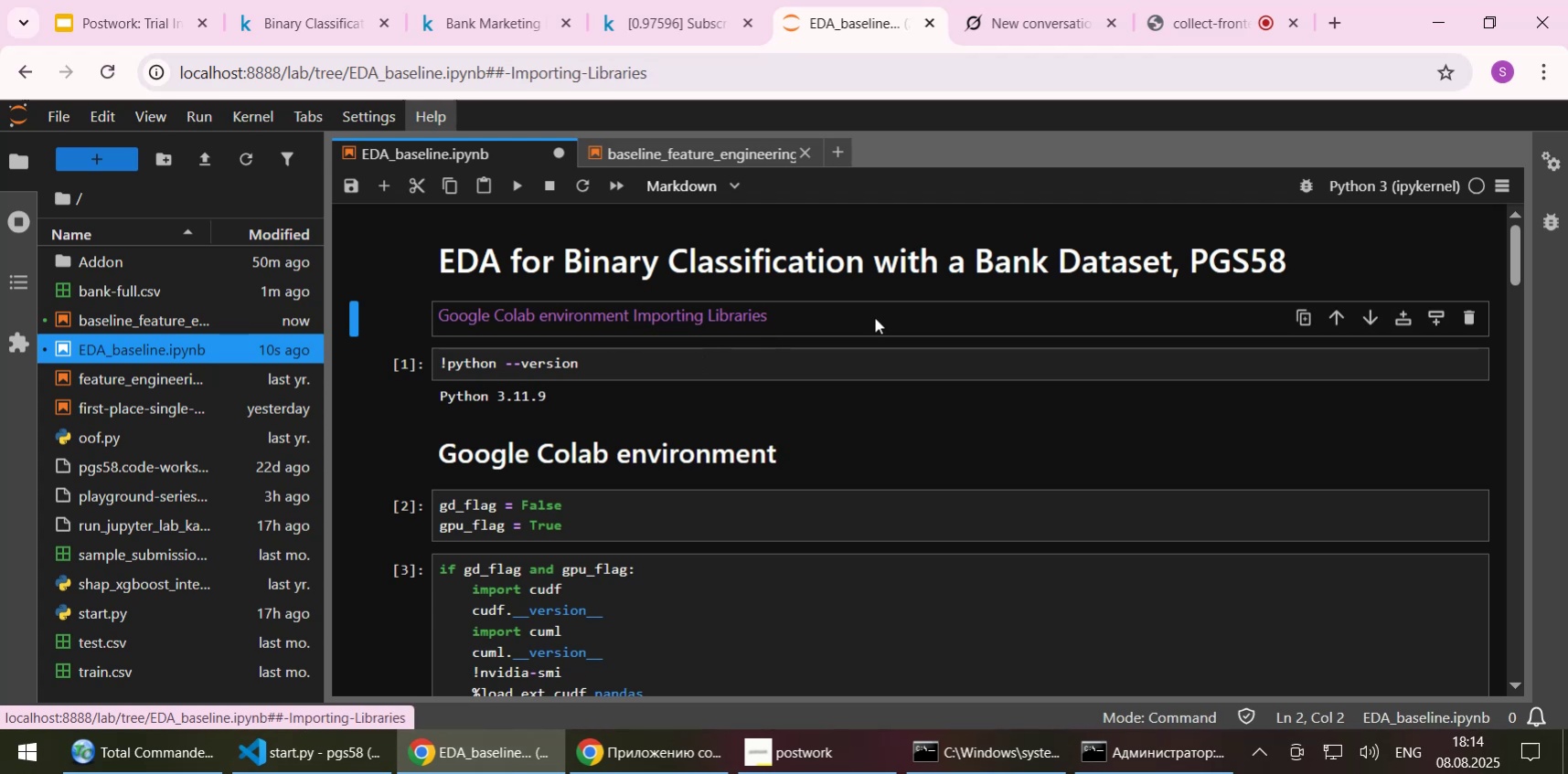 
double_click([874, 317])
 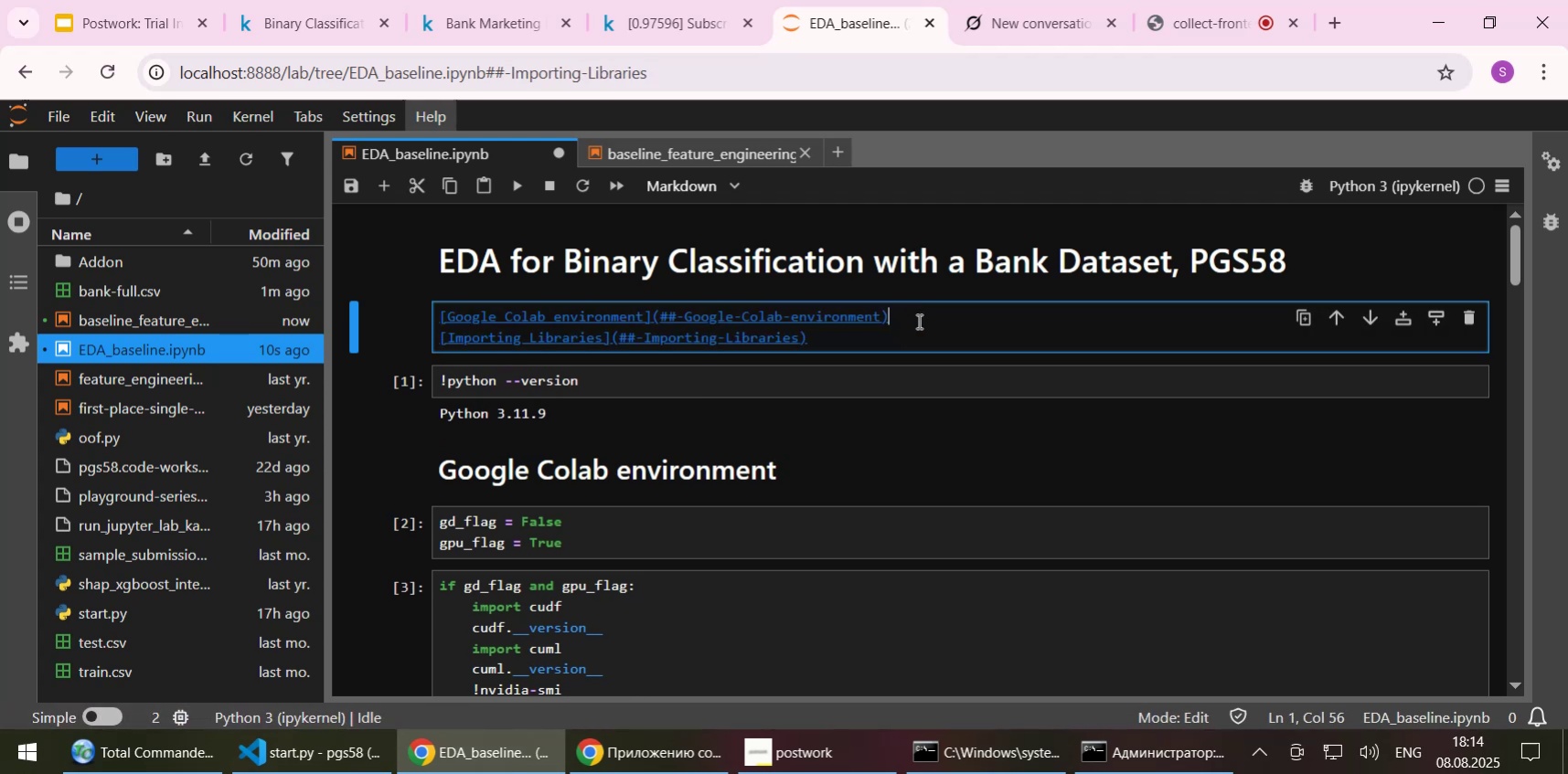 
key(NumpadEnter)
 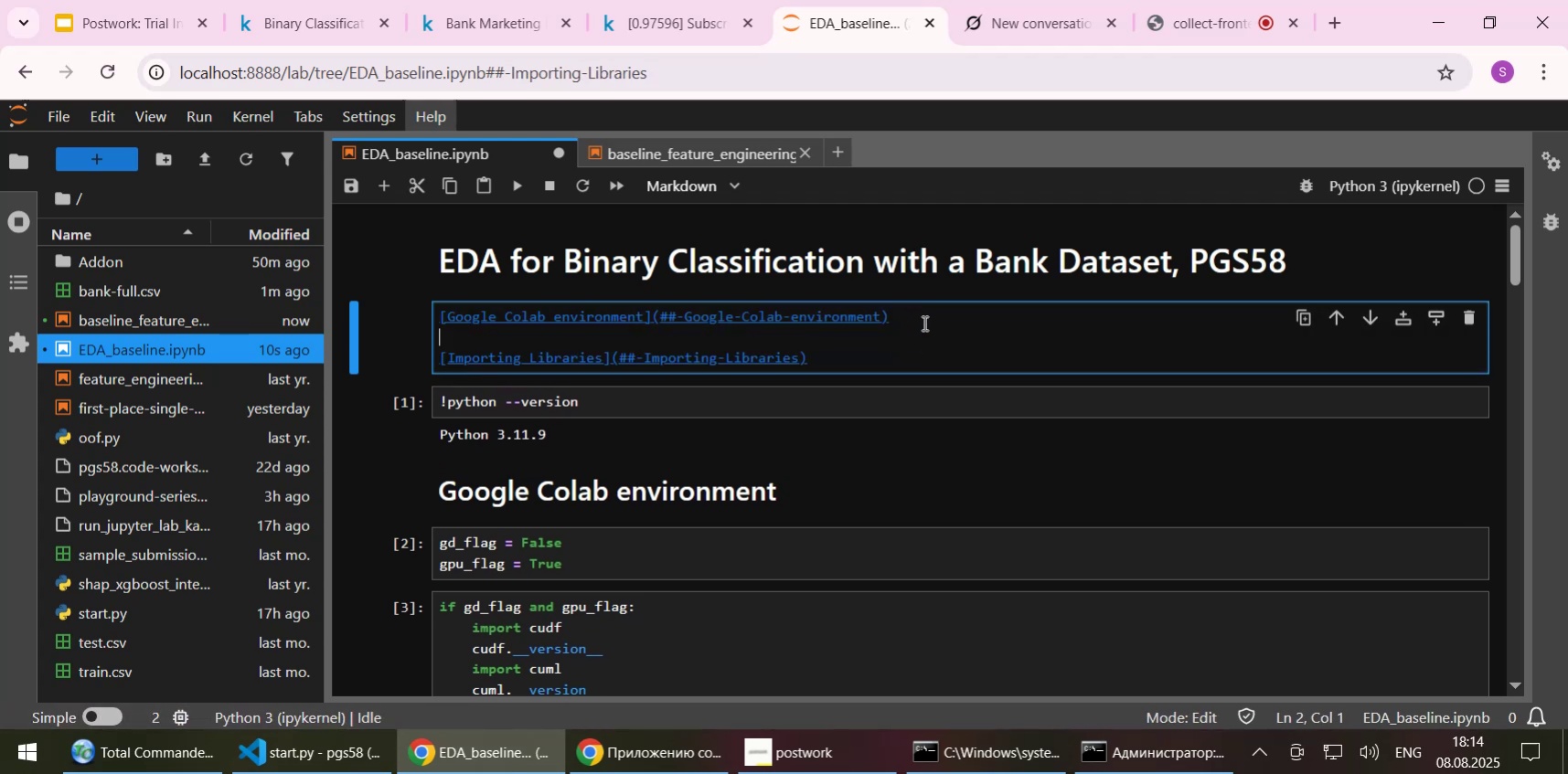 
key(Shift+Enter)
 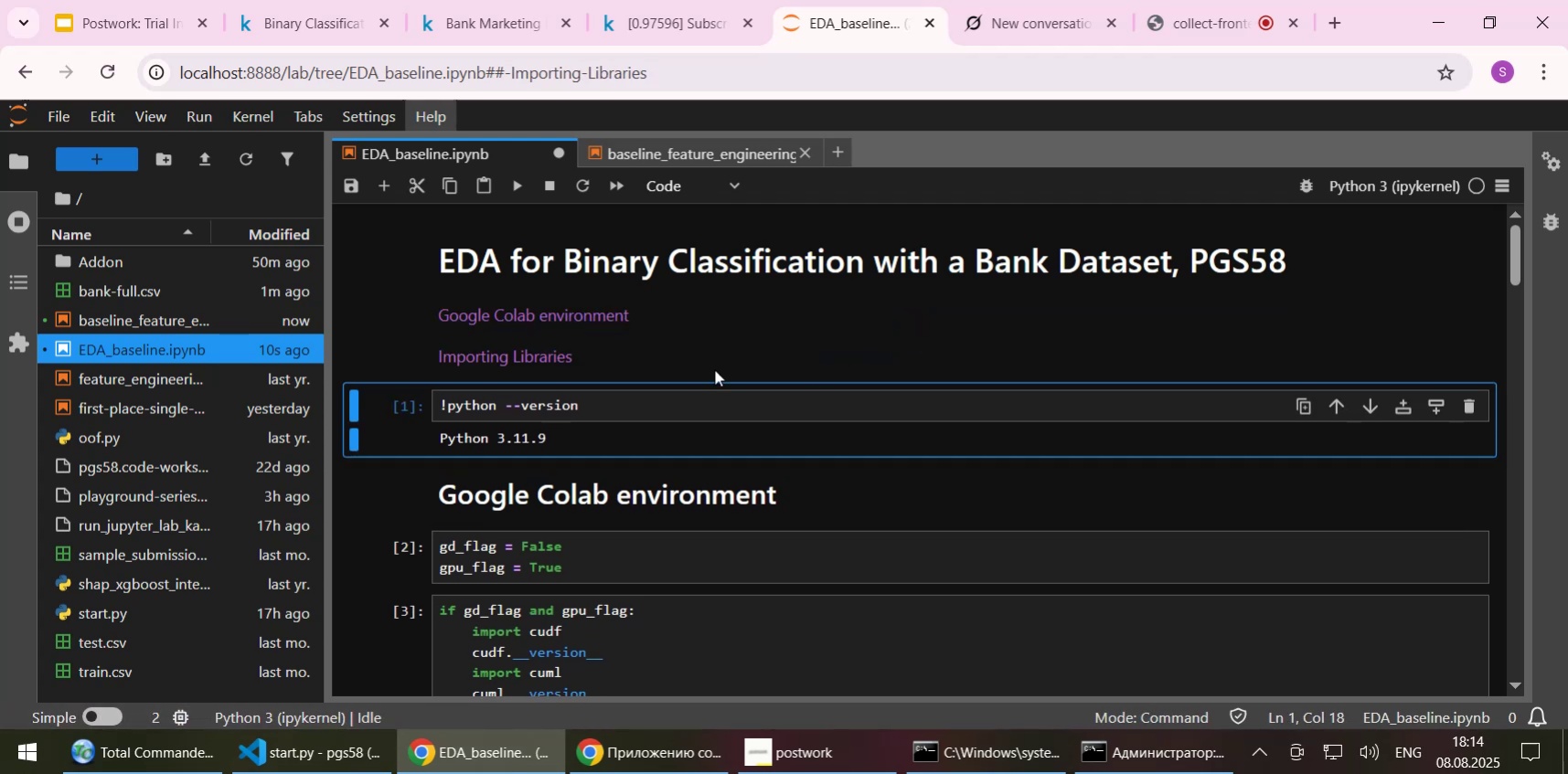 
left_click([487, 349])
 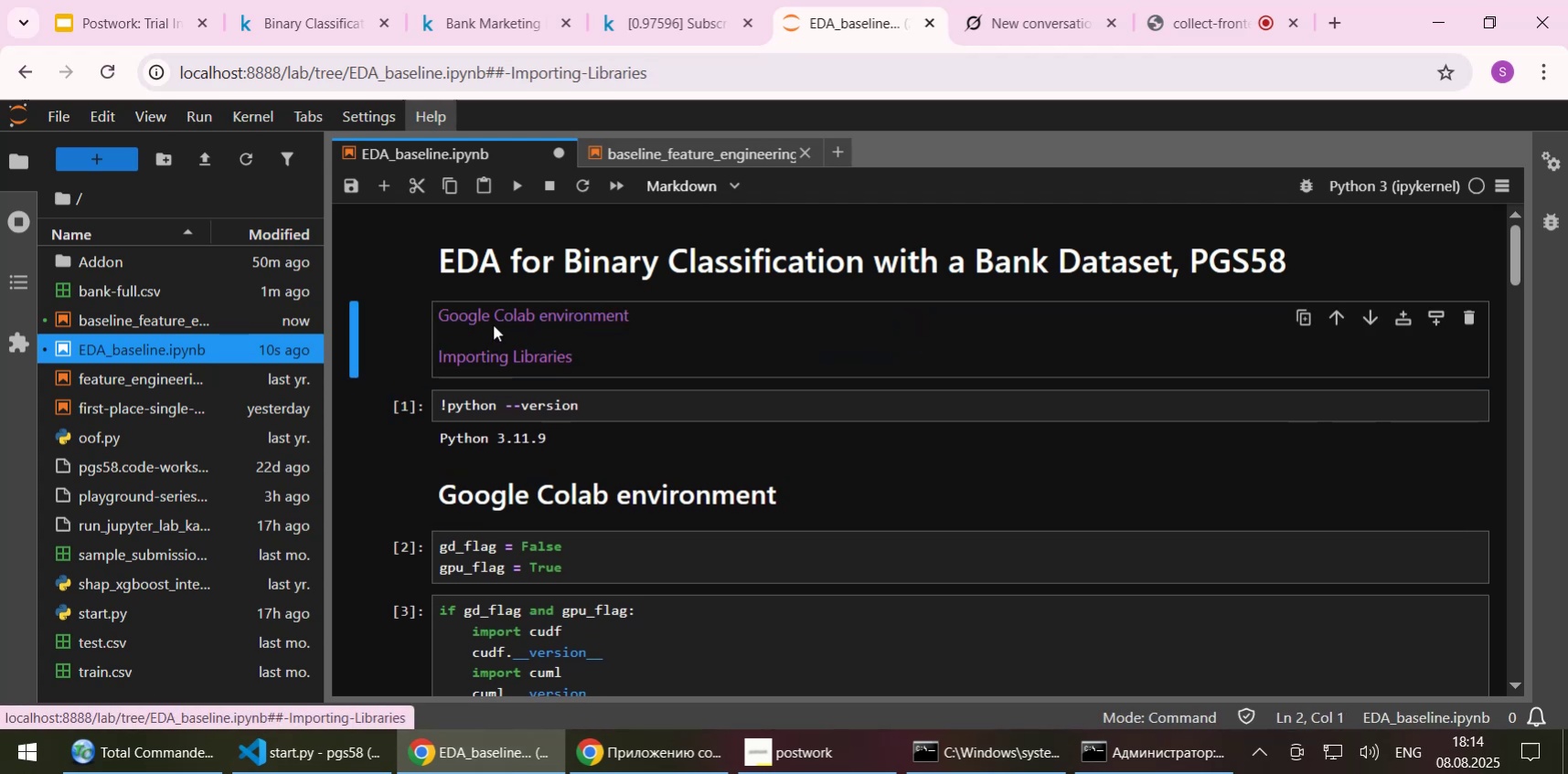 
left_click([493, 313])
 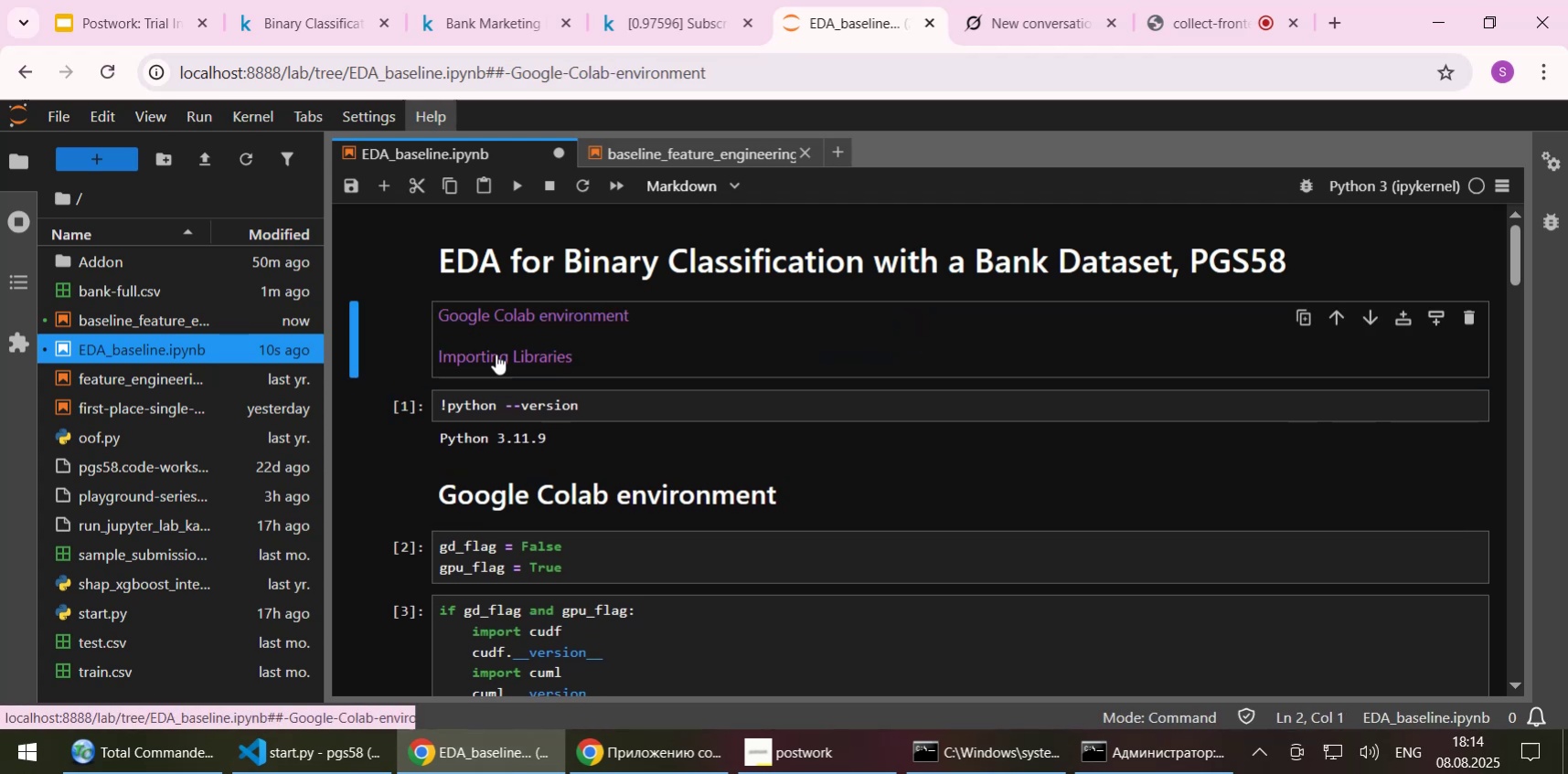 
left_click([496, 359])
 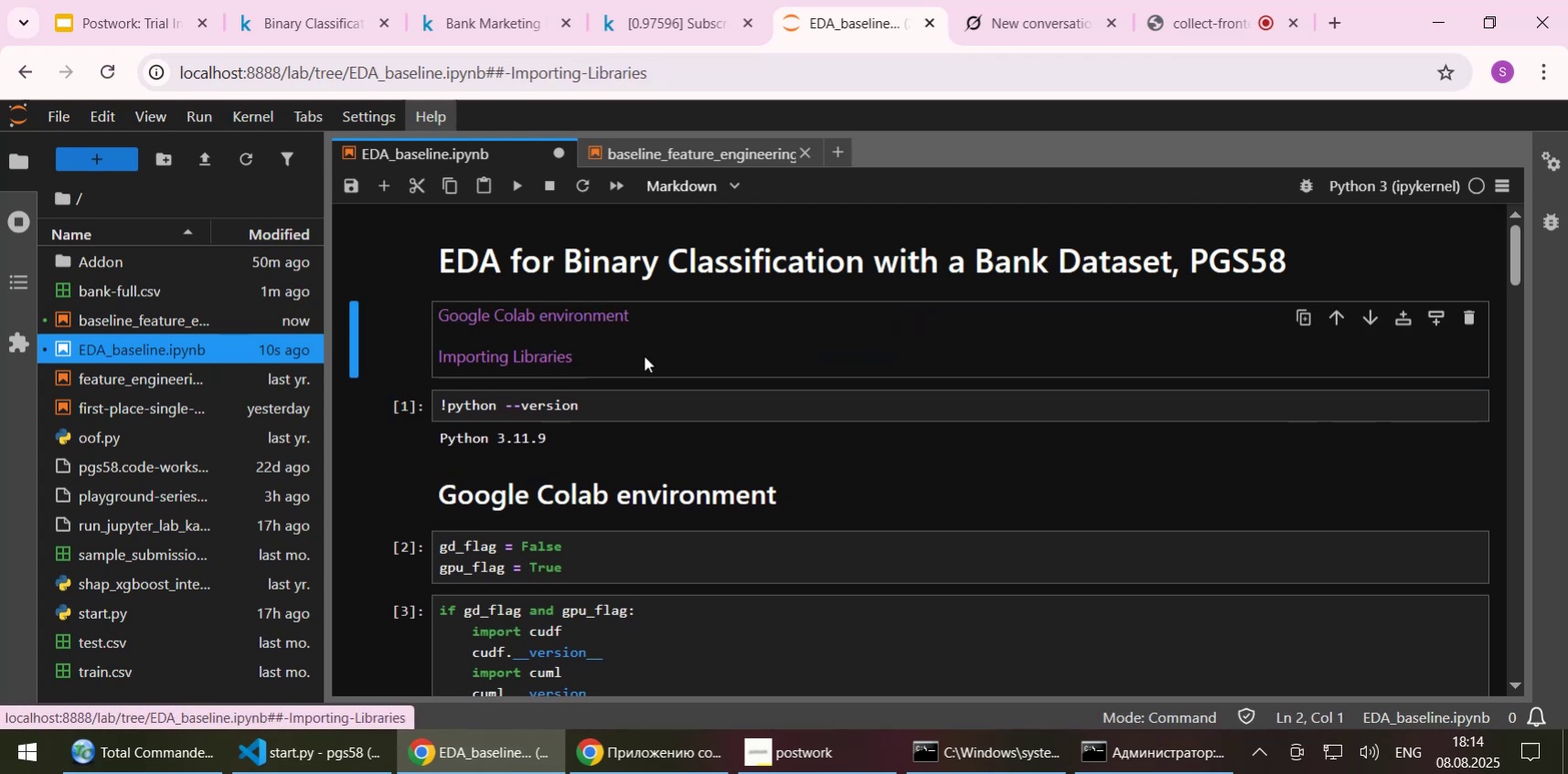 
double_click([644, 355])
 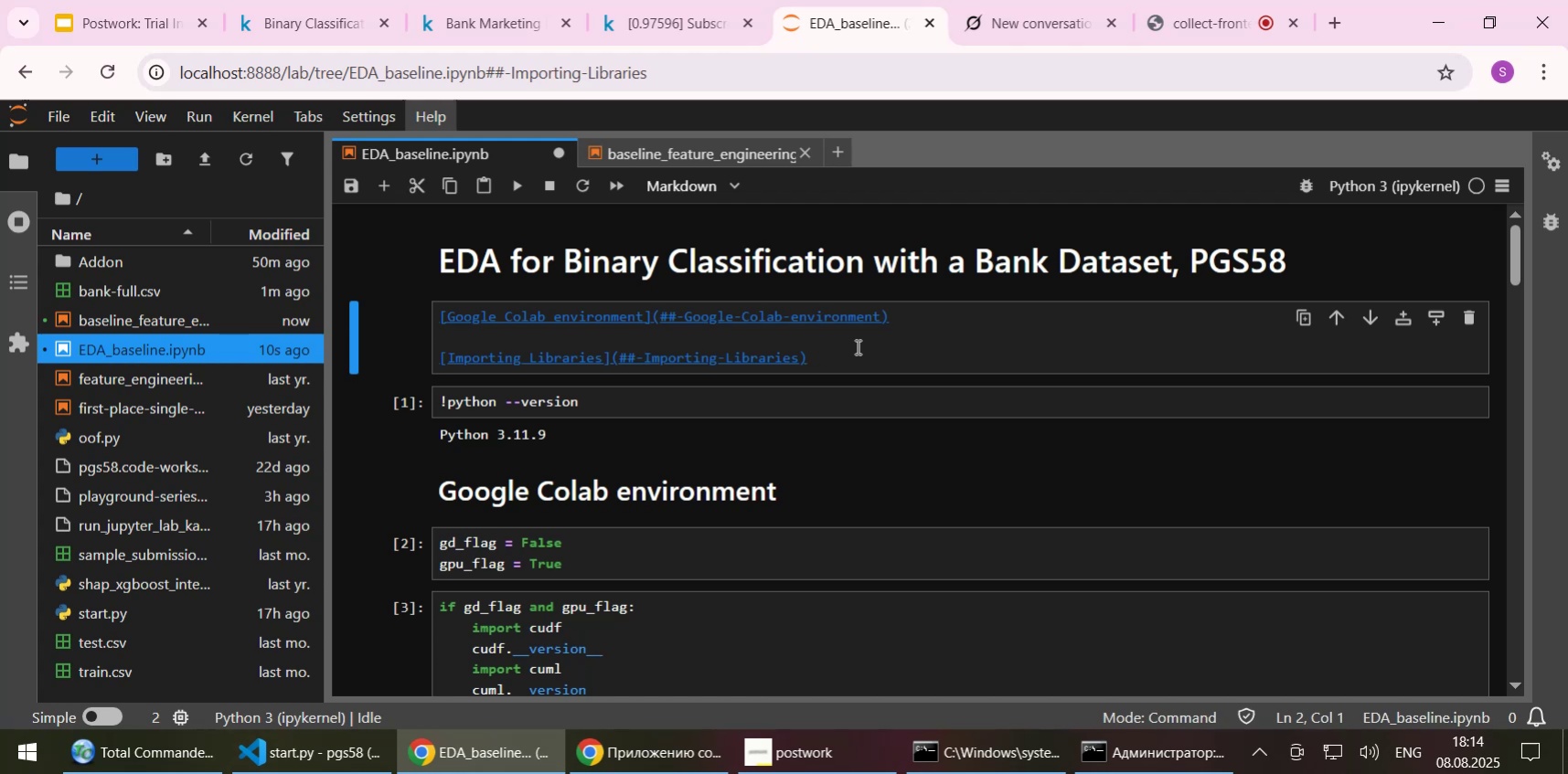 
left_click([856, 346])
 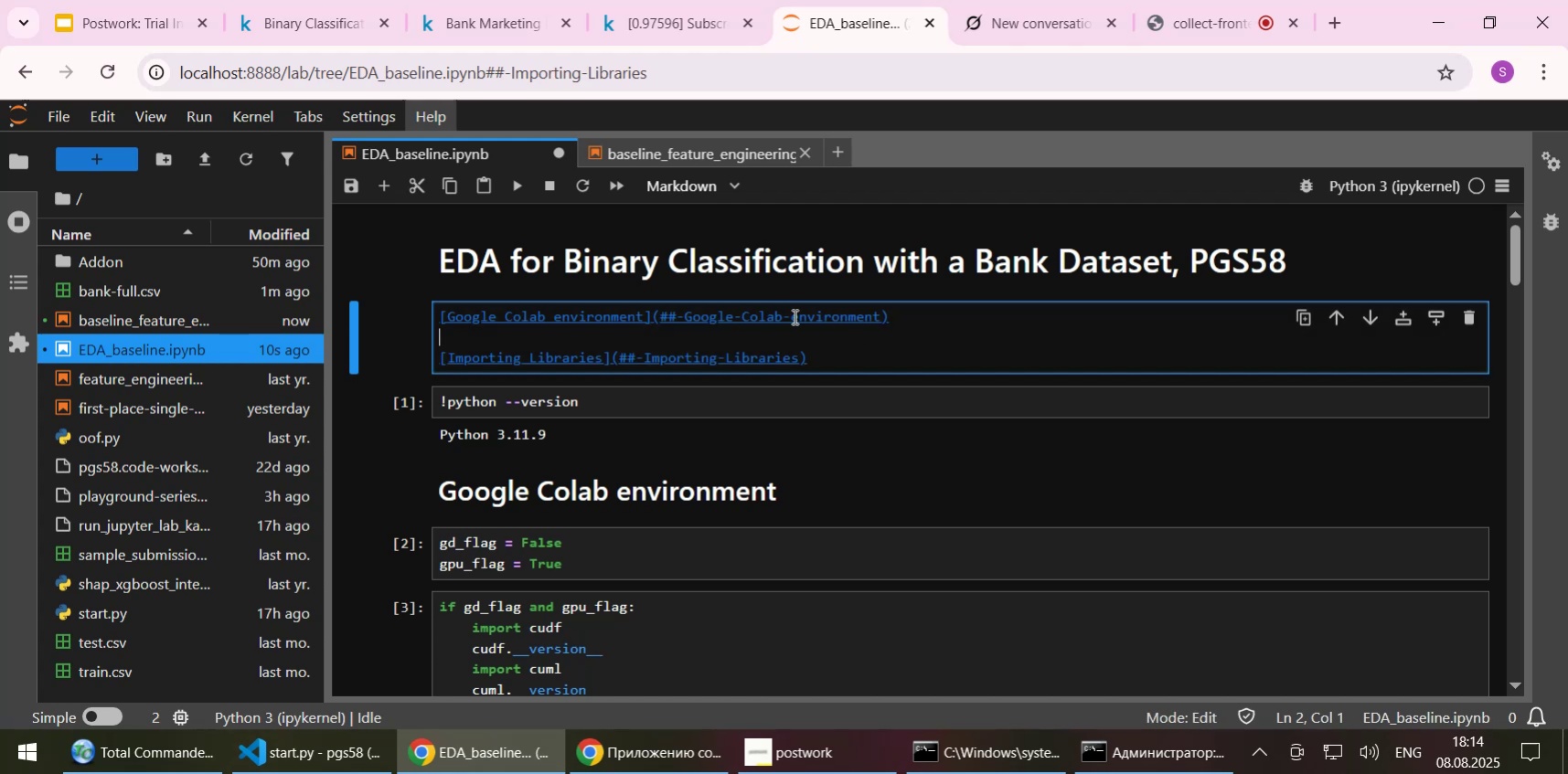 
left_click([674, 315])
 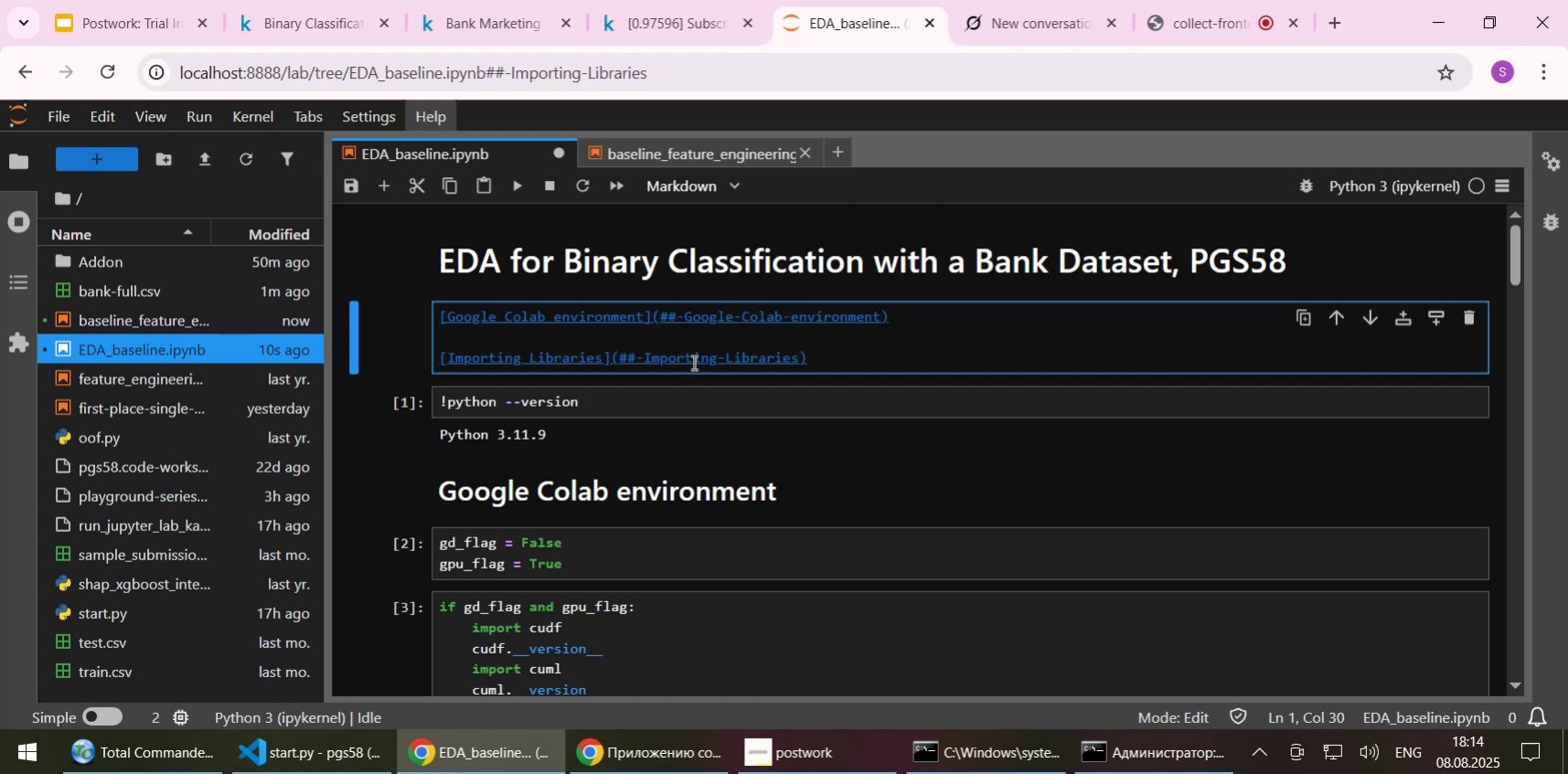 
key(ArrowLeft)
 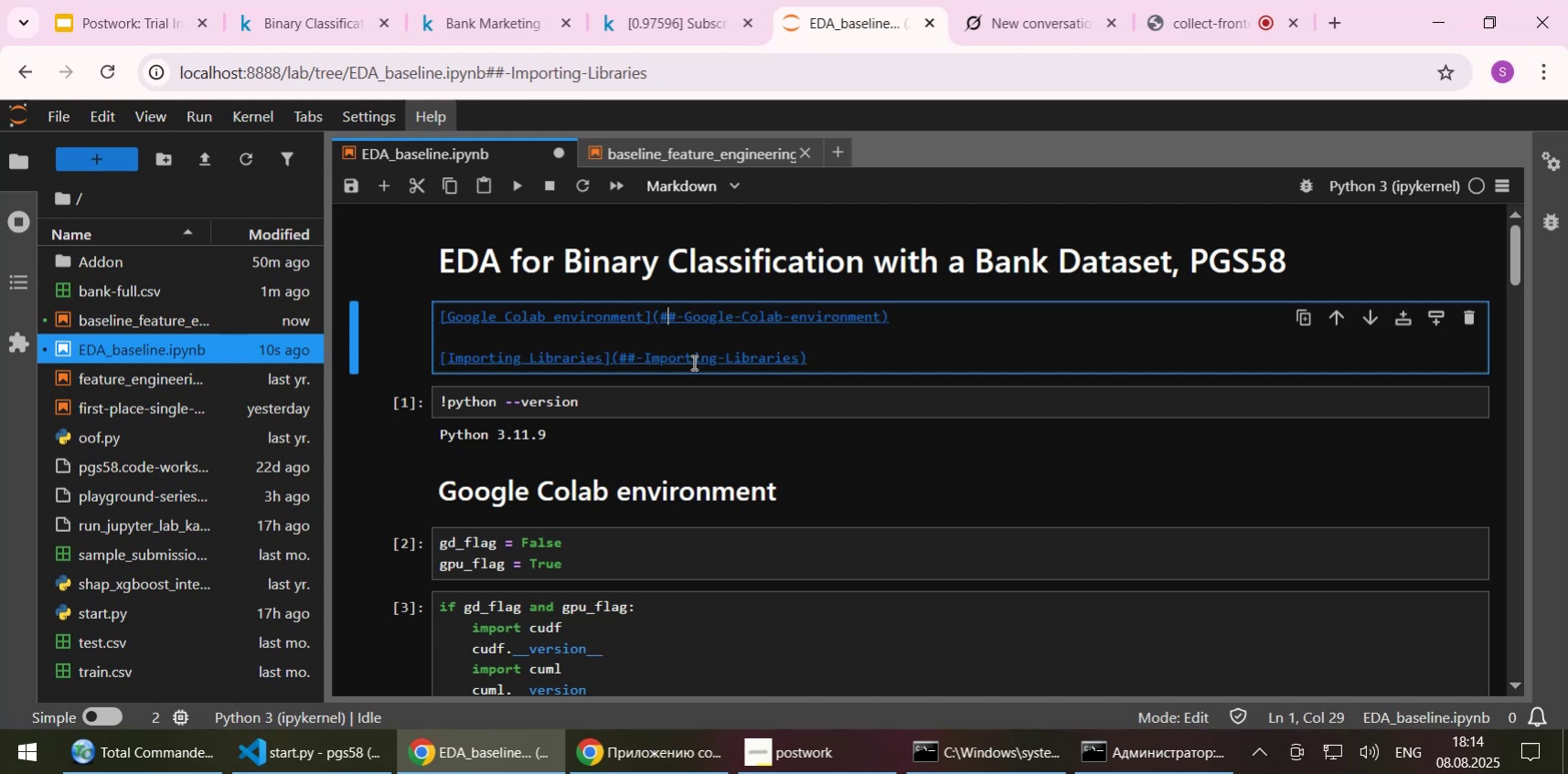 
key(Delete)
 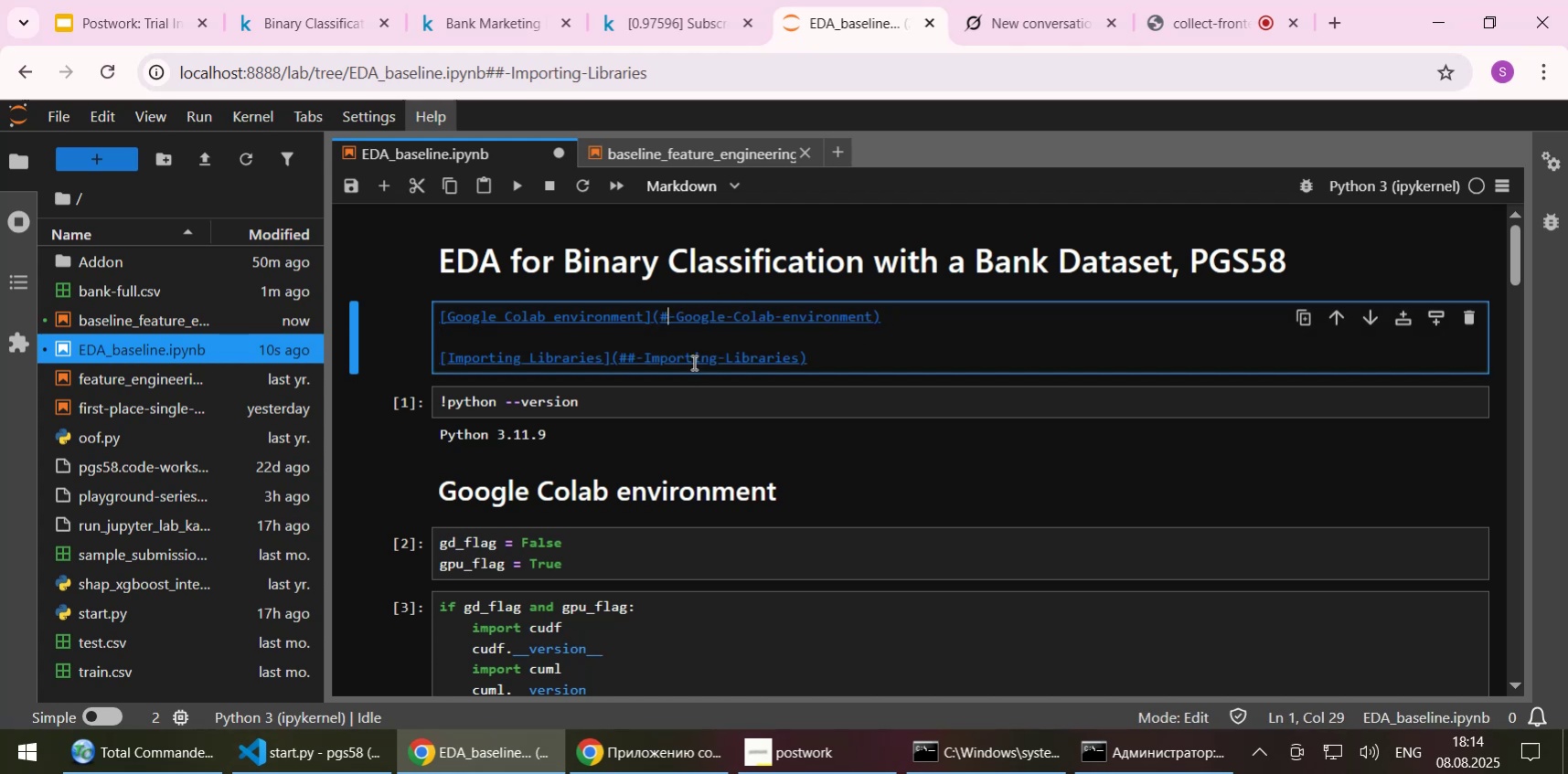 
key(Shift+Enter)
 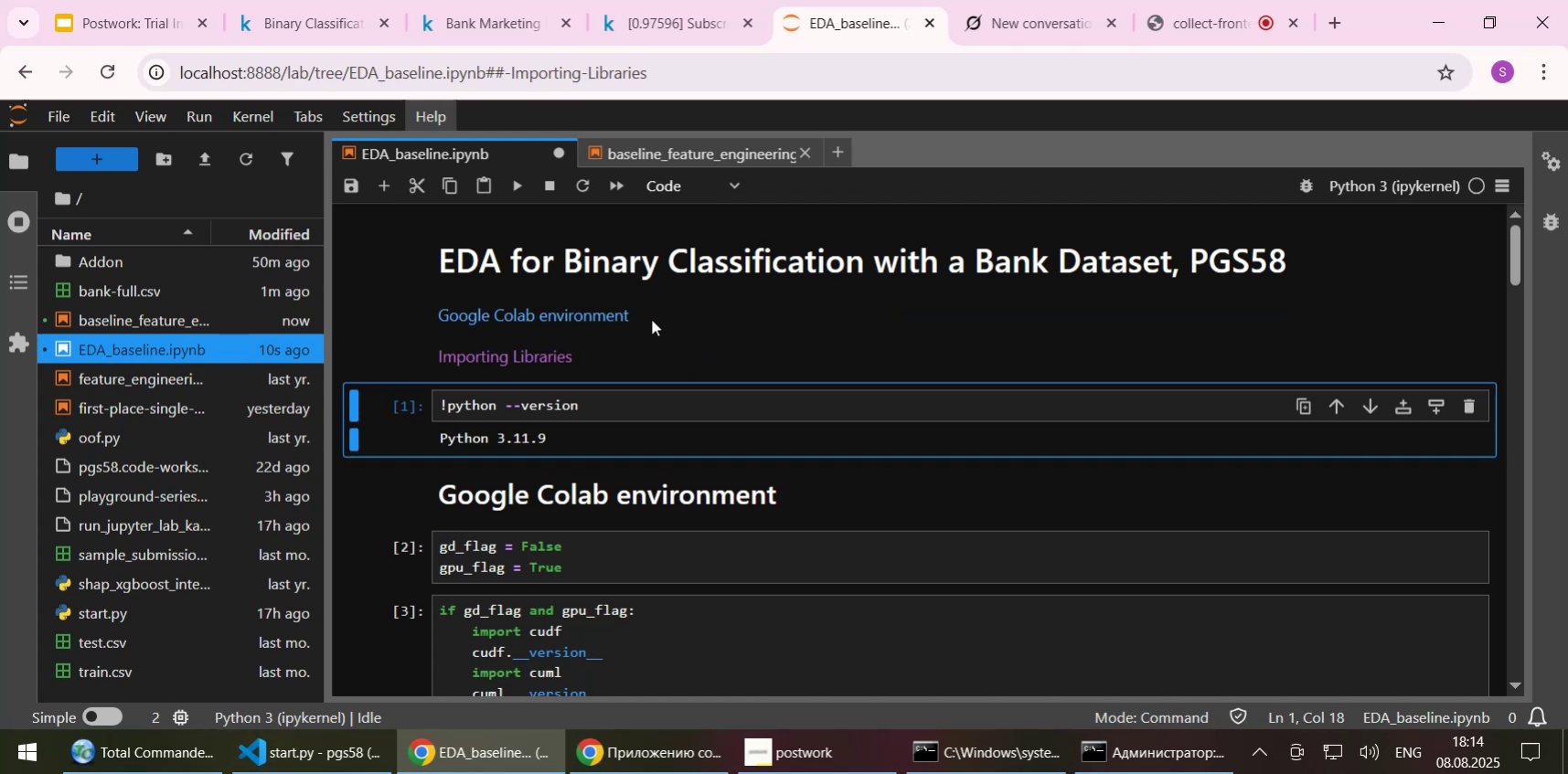 
left_click([568, 315])
 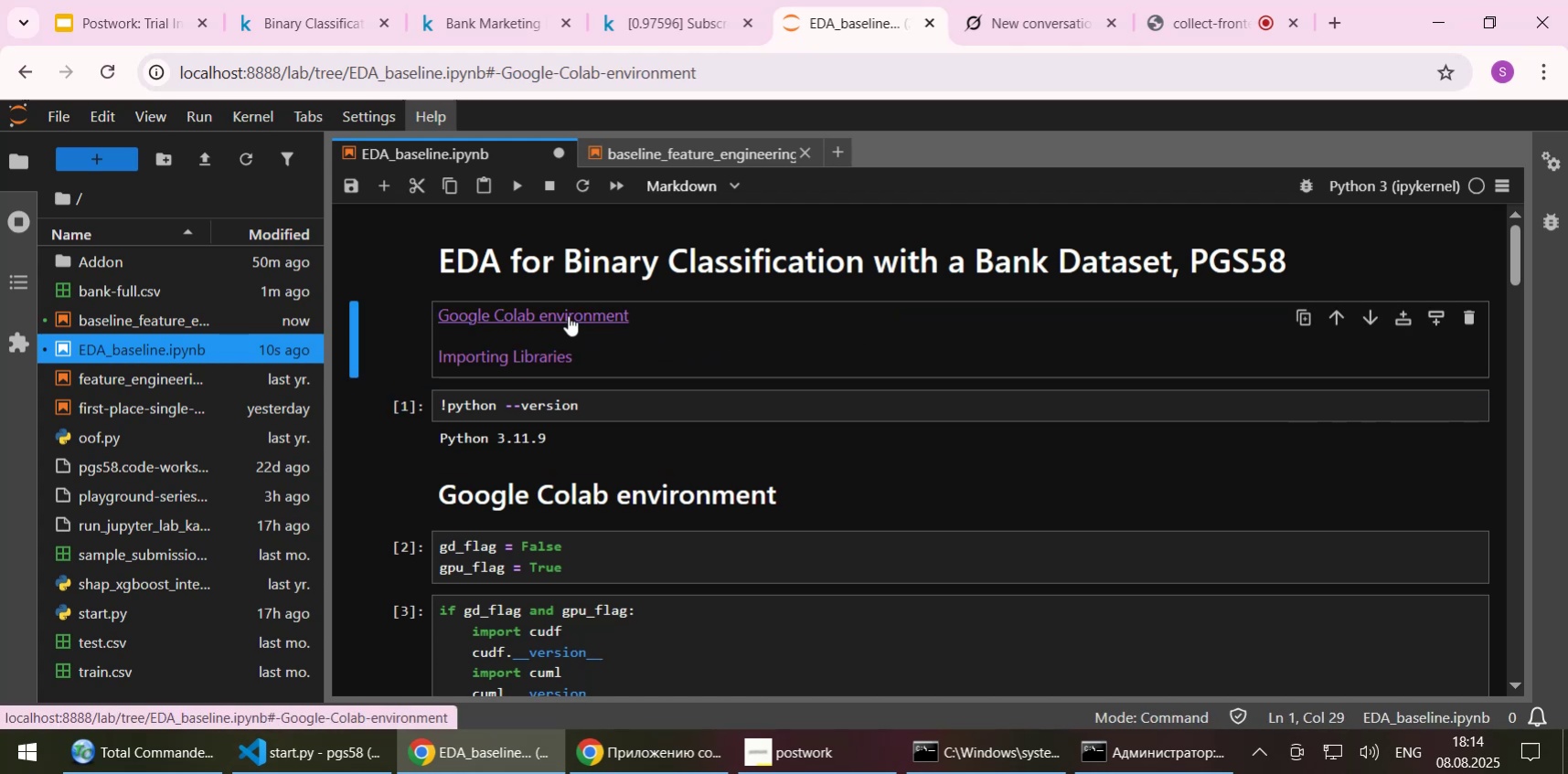 
left_click([568, 315])
 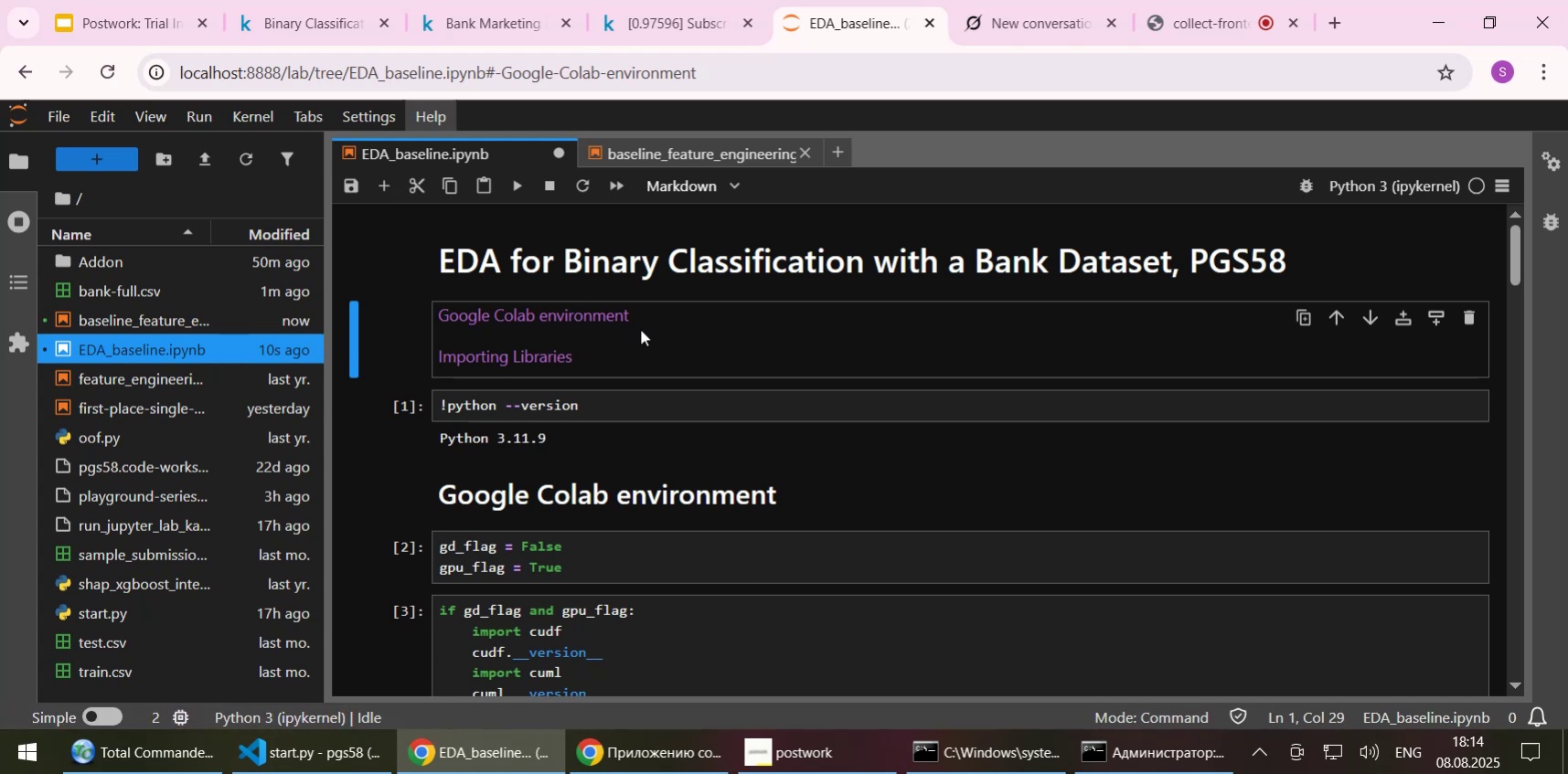 
left_click([578, 404])
 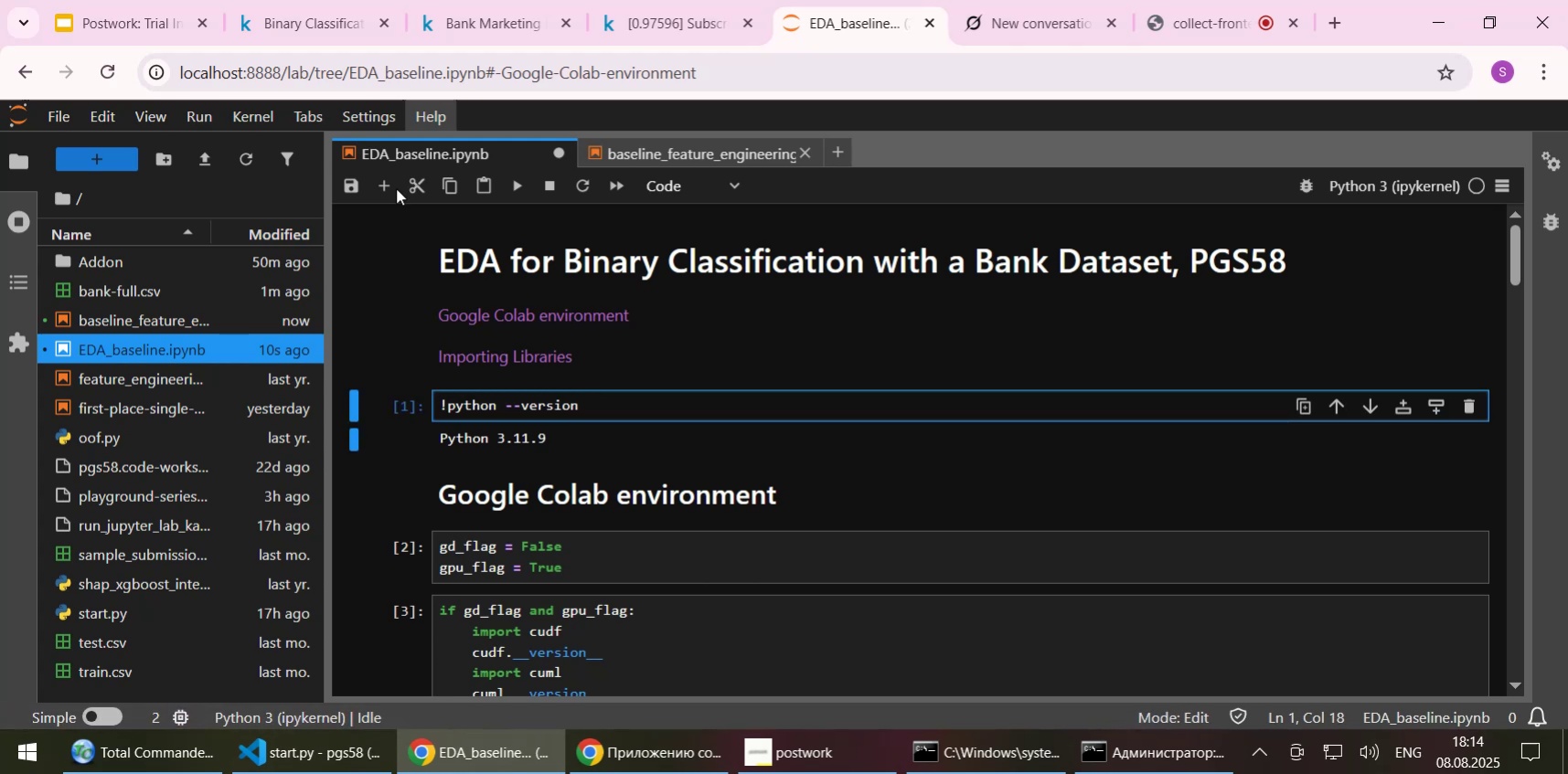 
left_click([387, 181])
 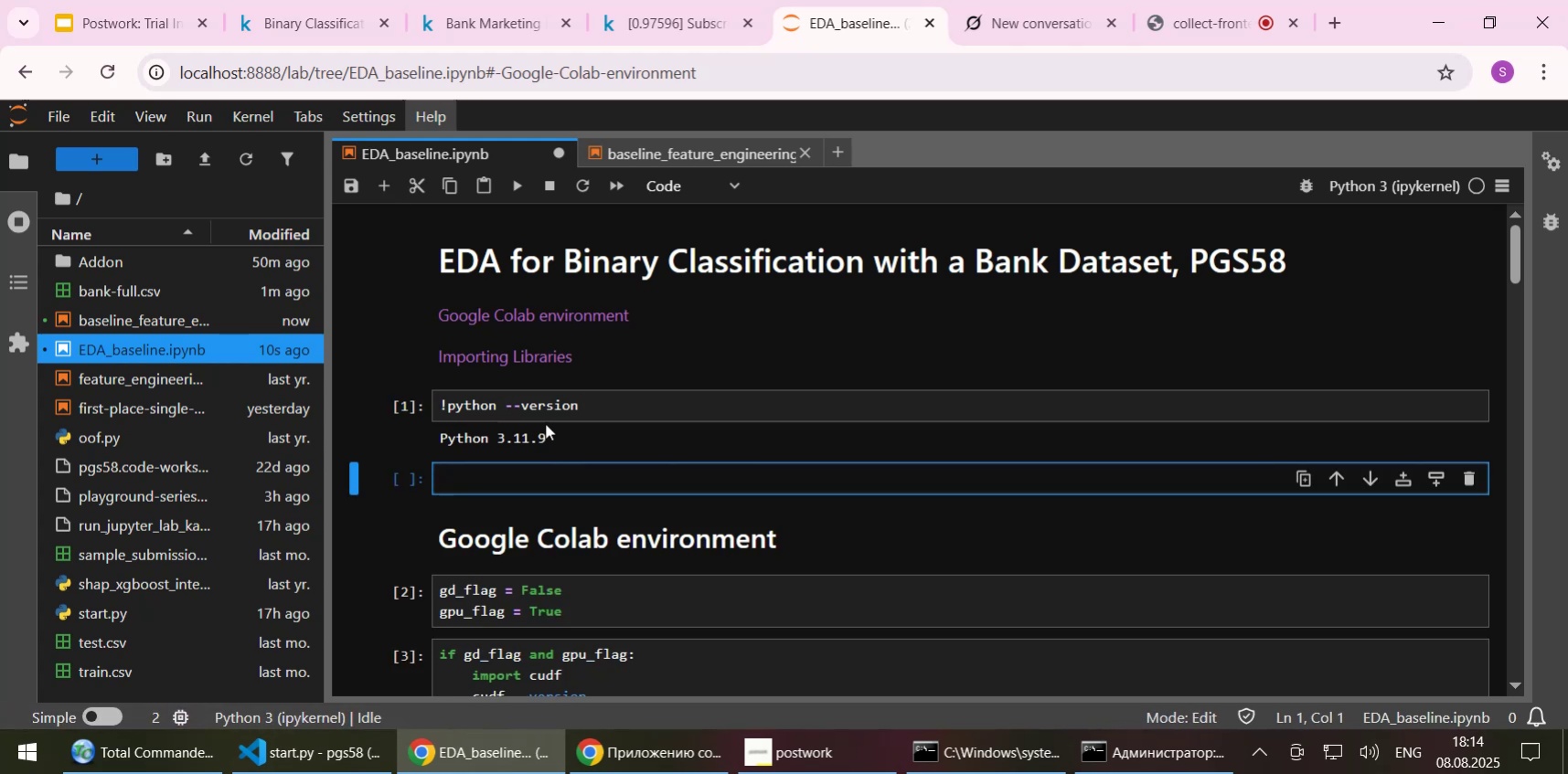 
type(aaa)
 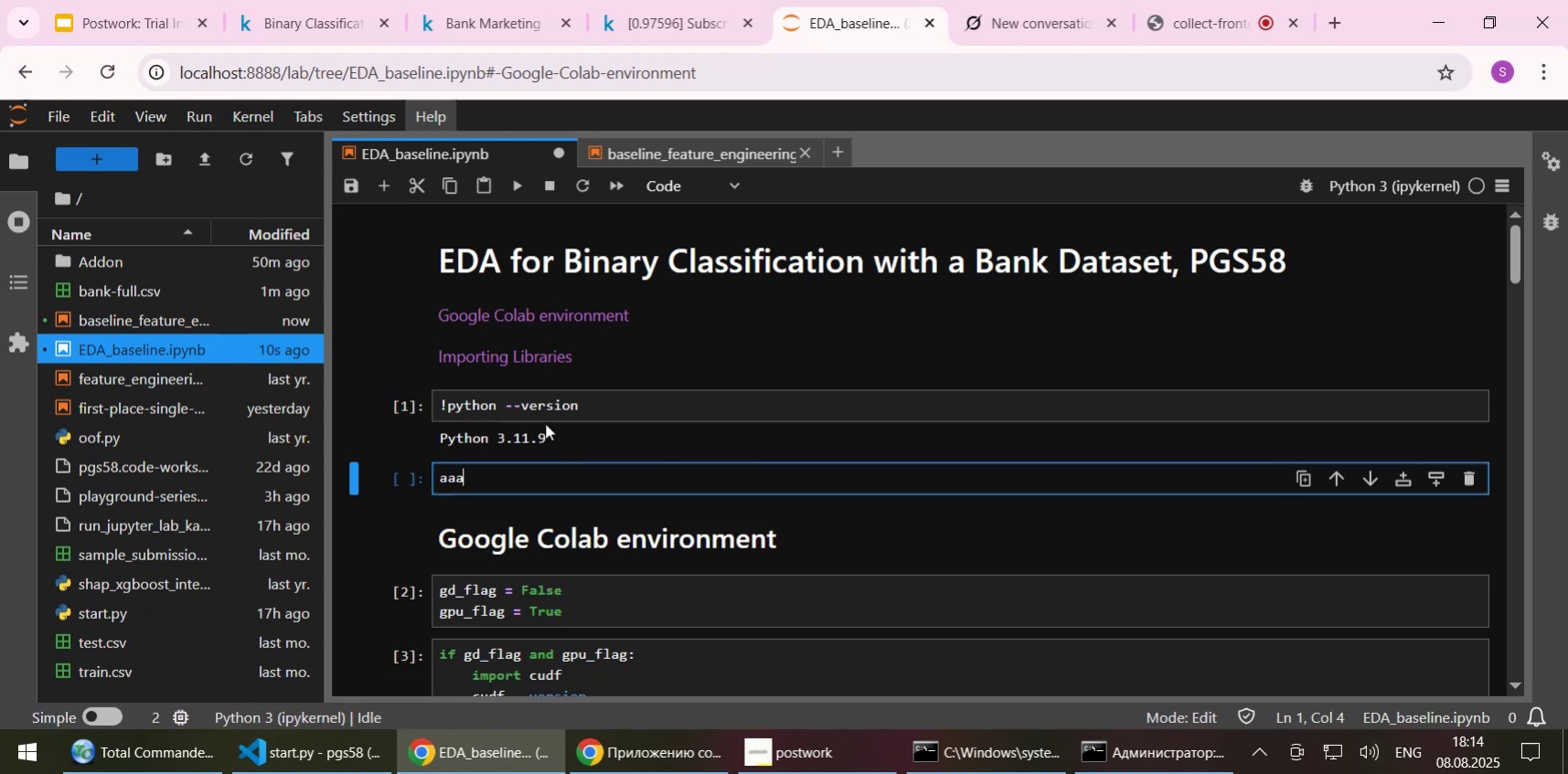 
key(Shift+Enter)
 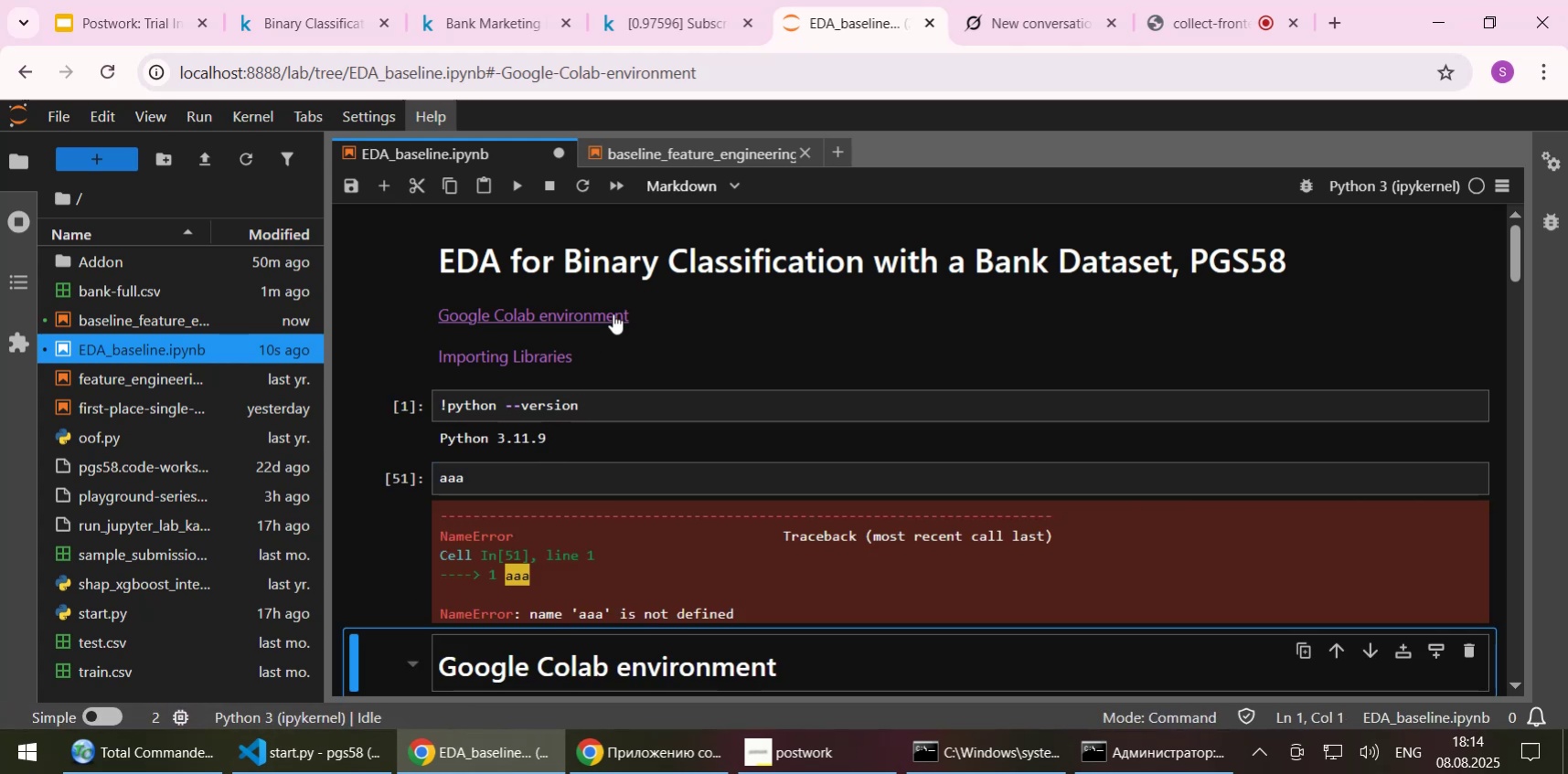 
left_click([550, 472])
 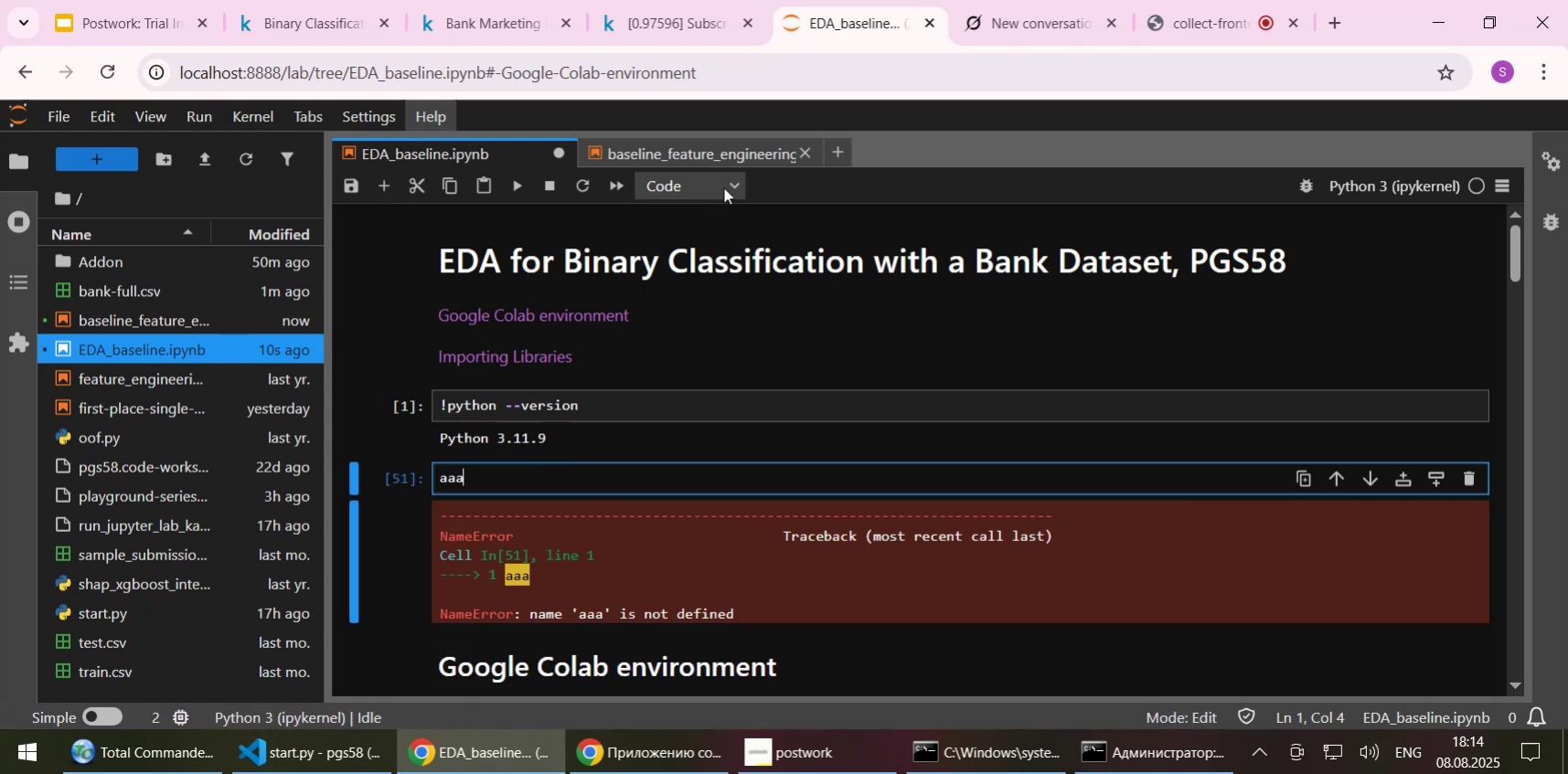 
left_click([699, 187])
 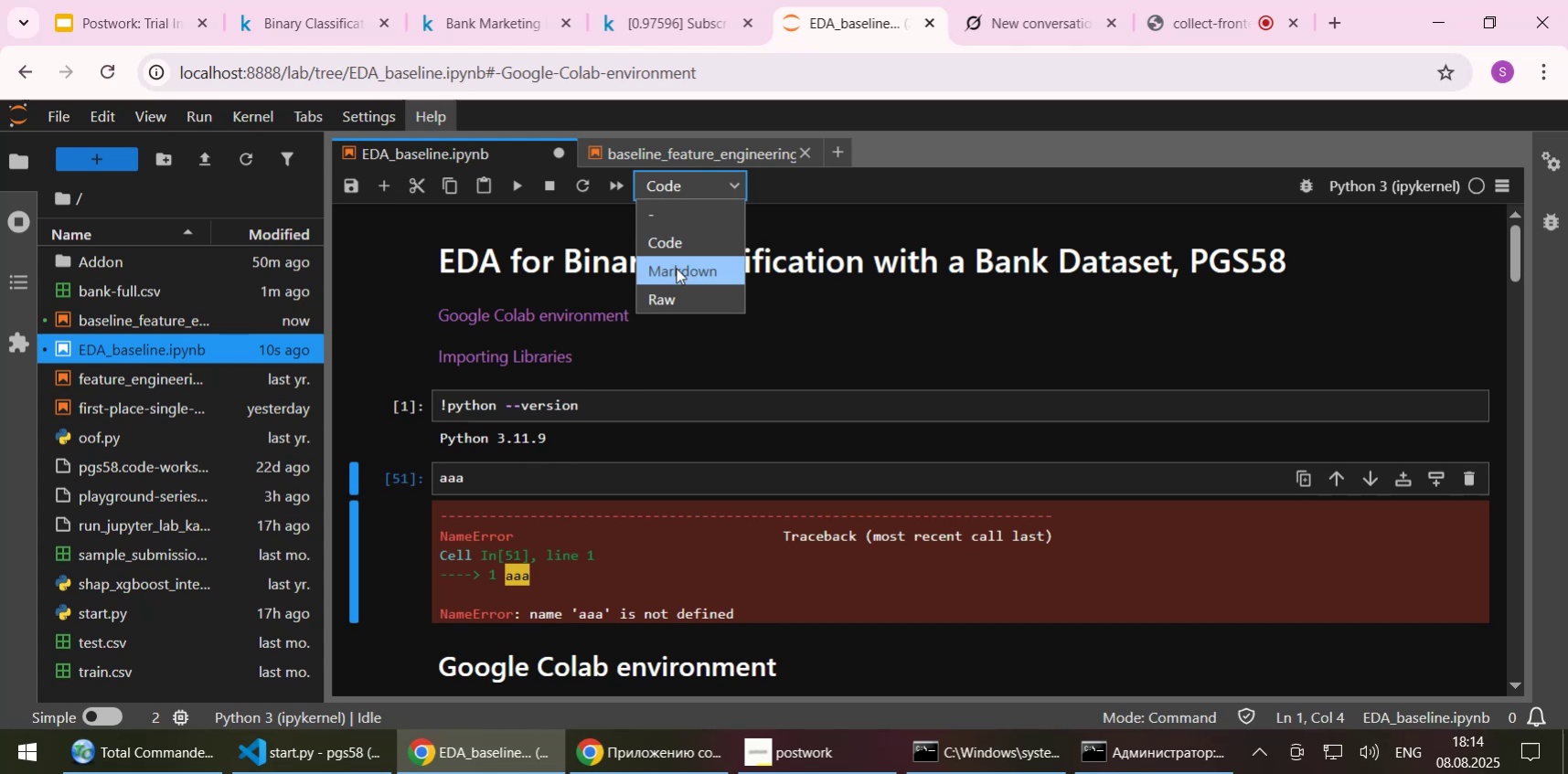 
left_click([676, 268])
 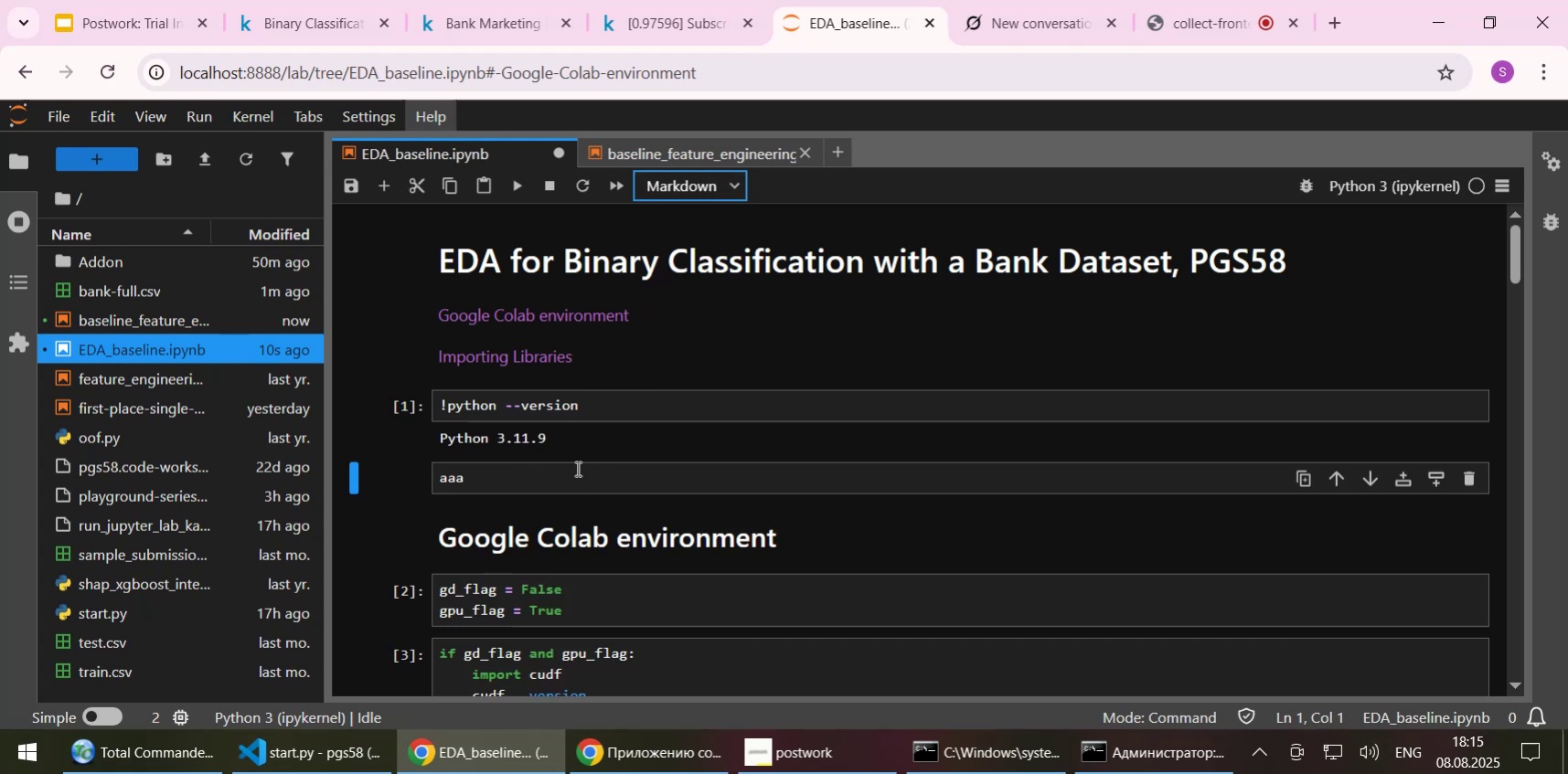 
left_click([576, 468])
 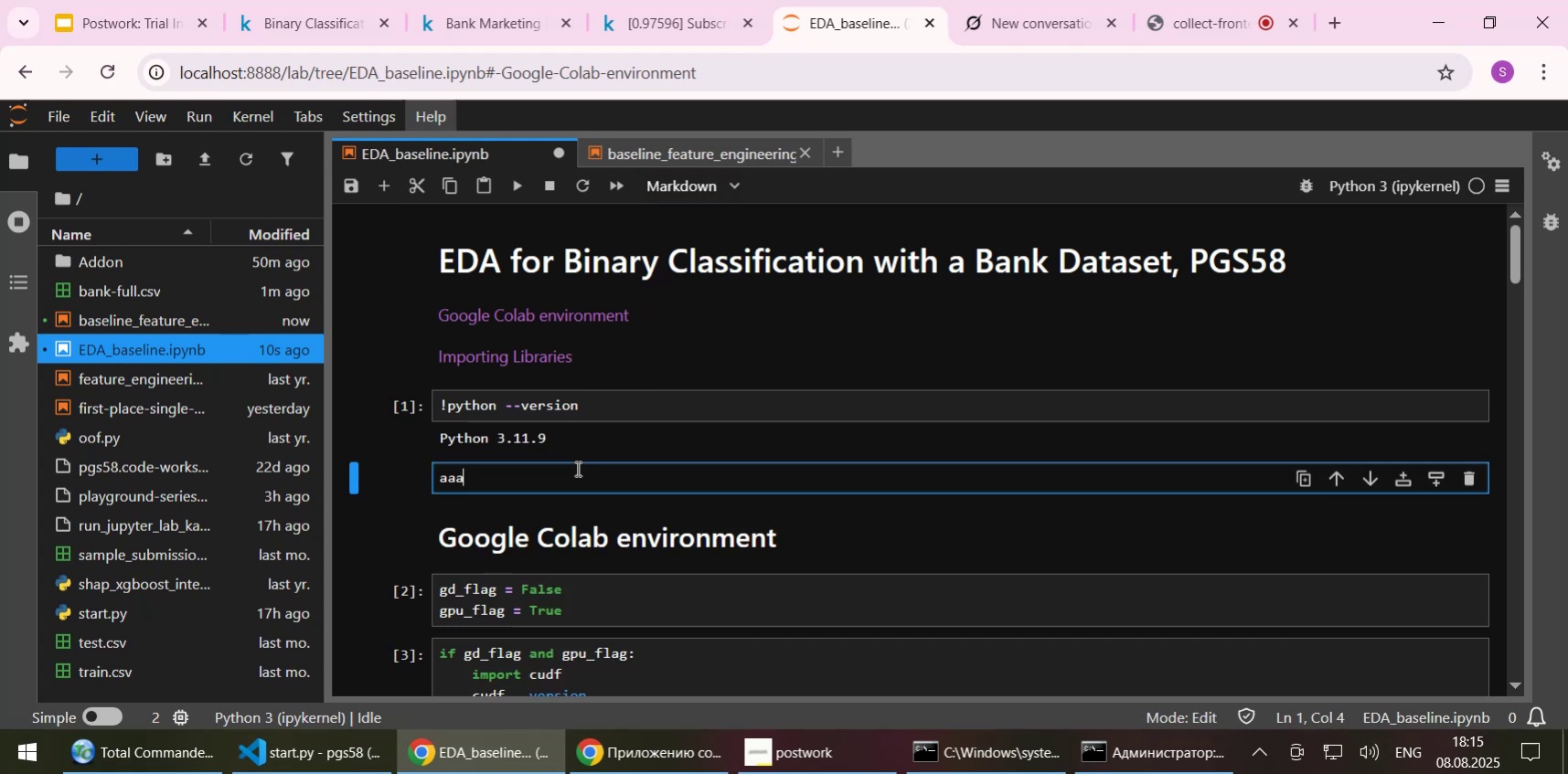 
key(Shift+Enter)
 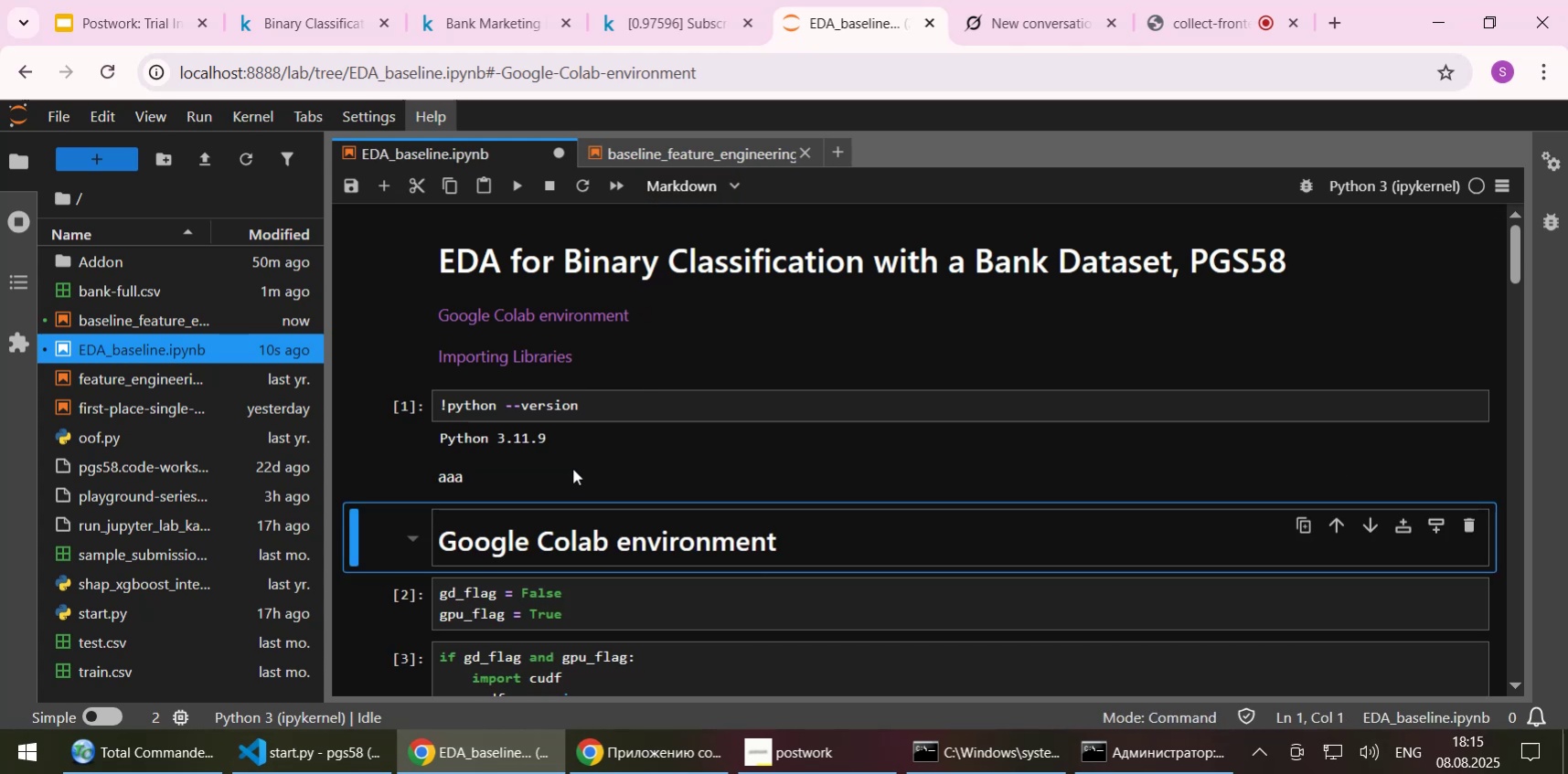 
left_click([560, 487])
 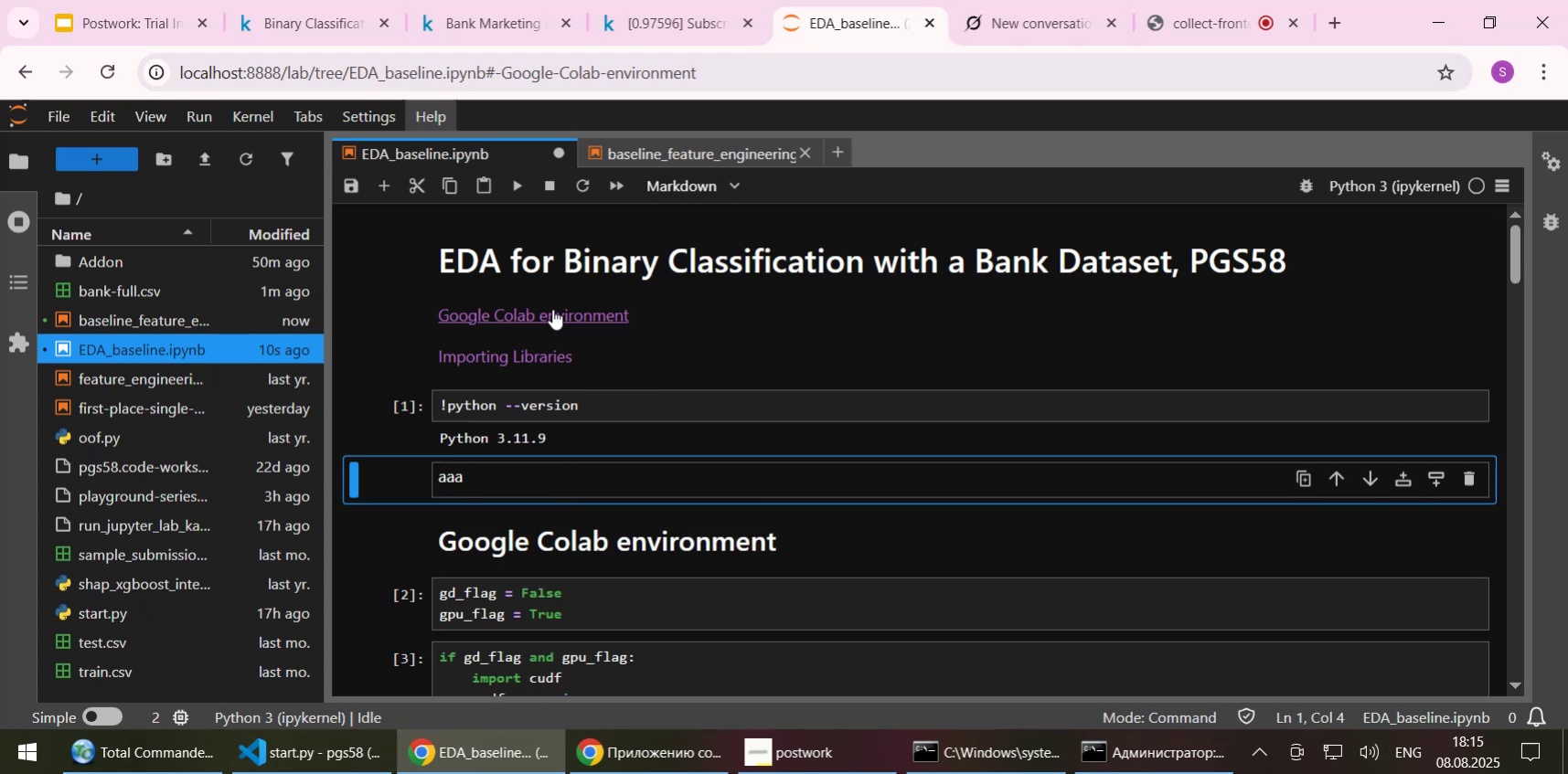 
double_click([552, 309])
 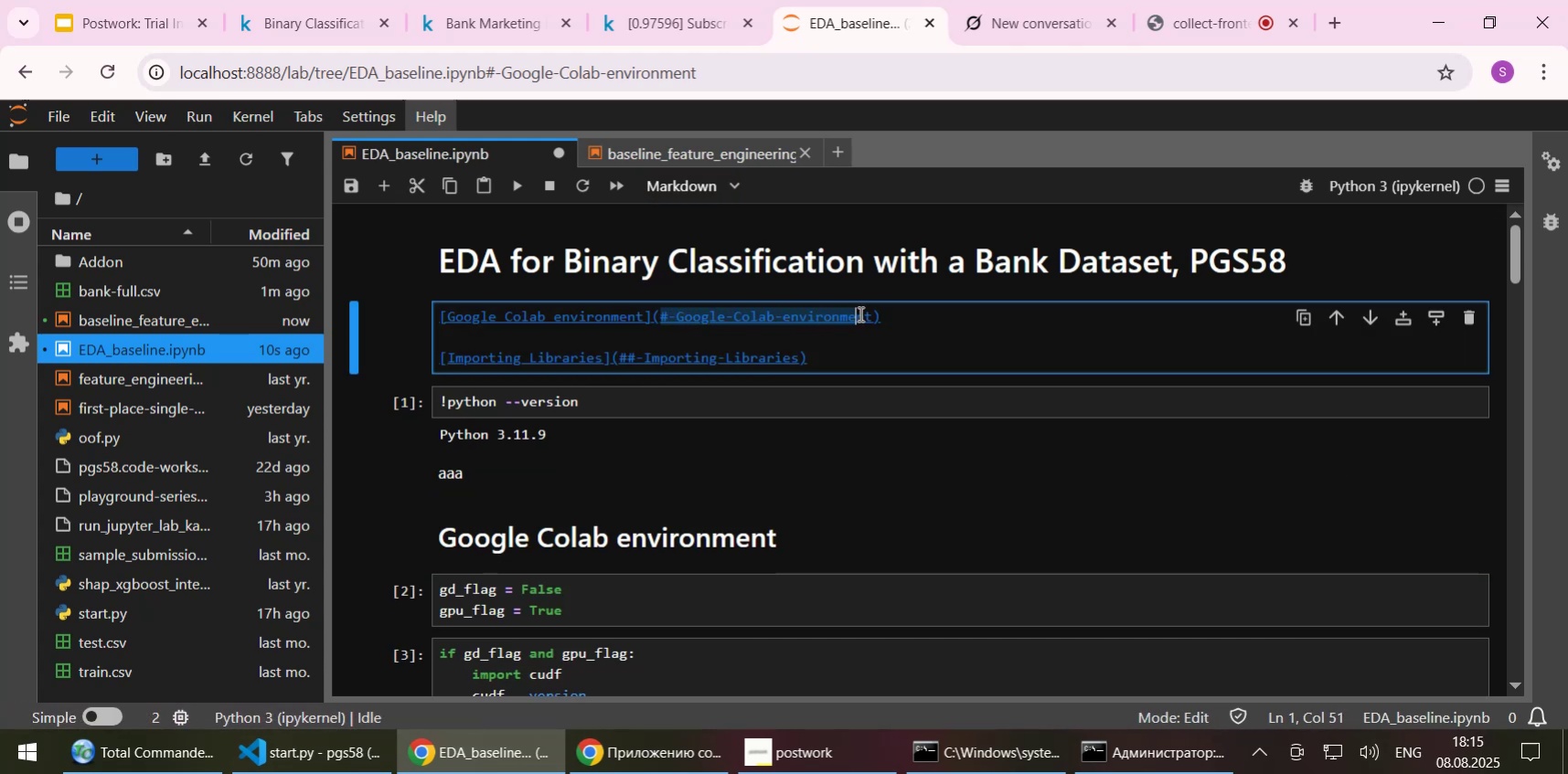 
type(aaa)
 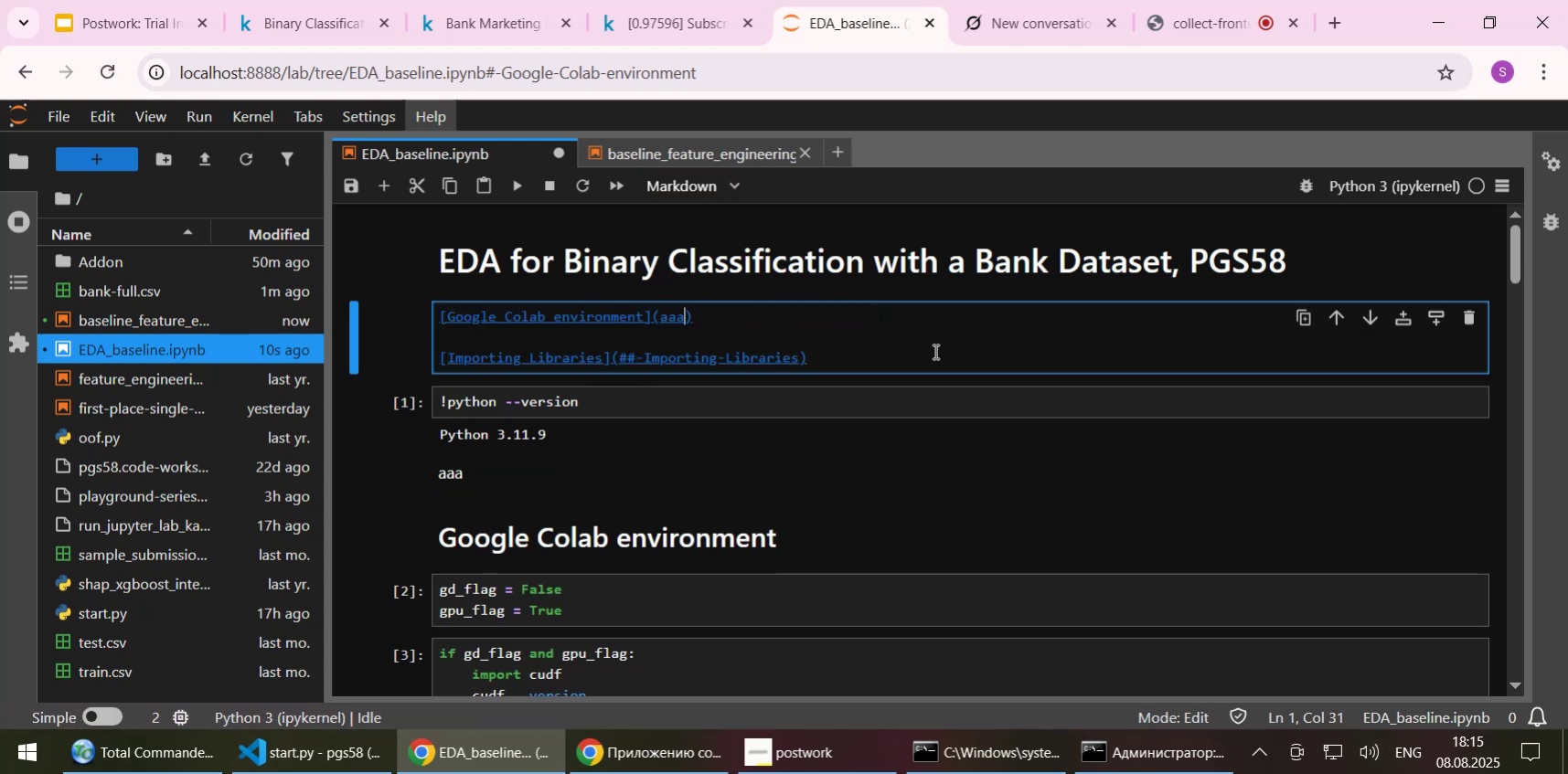 
key(Shift+Enter)
 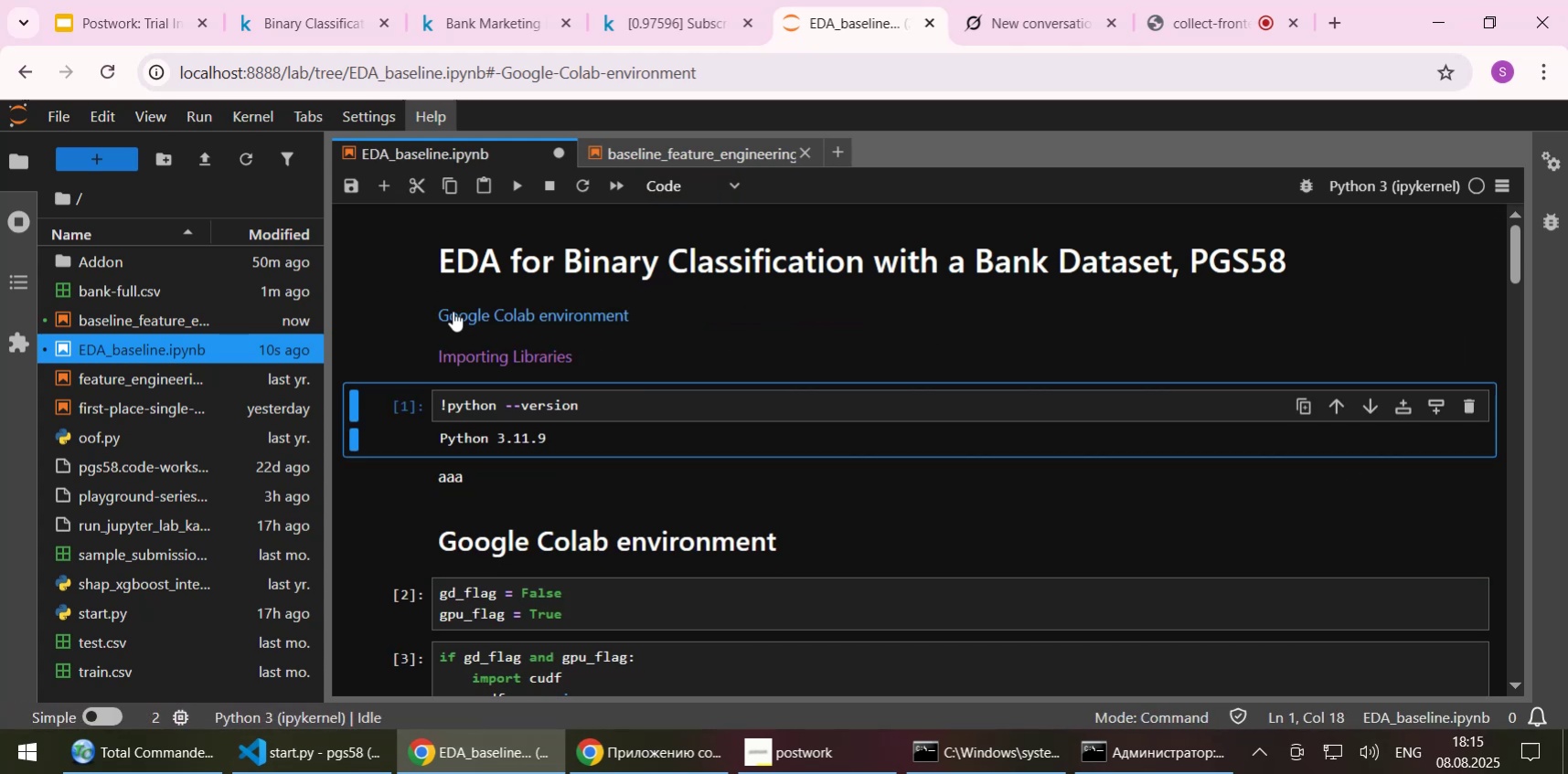 
left_click([499, 309])
 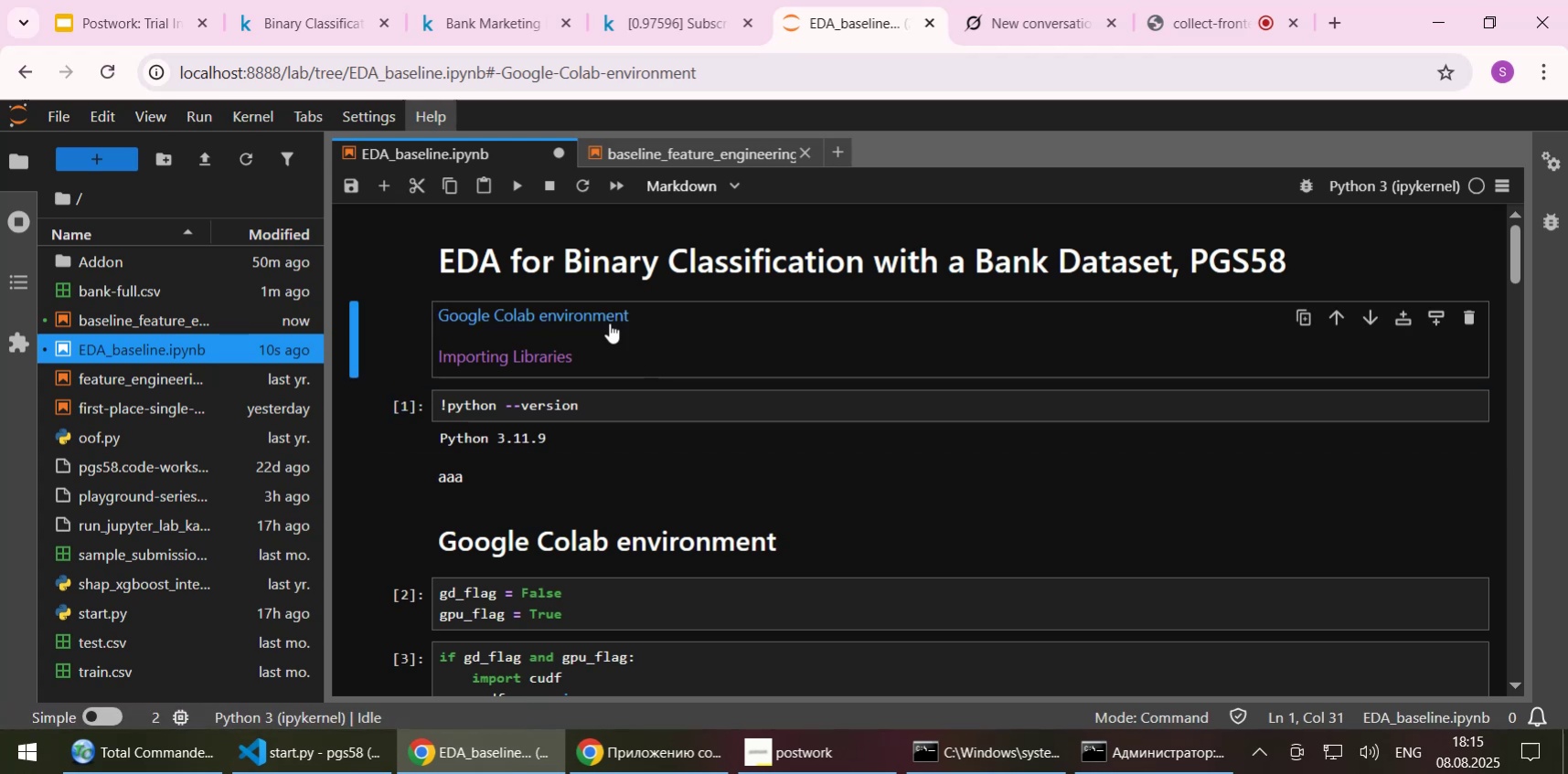 
left_click([594, 313])
 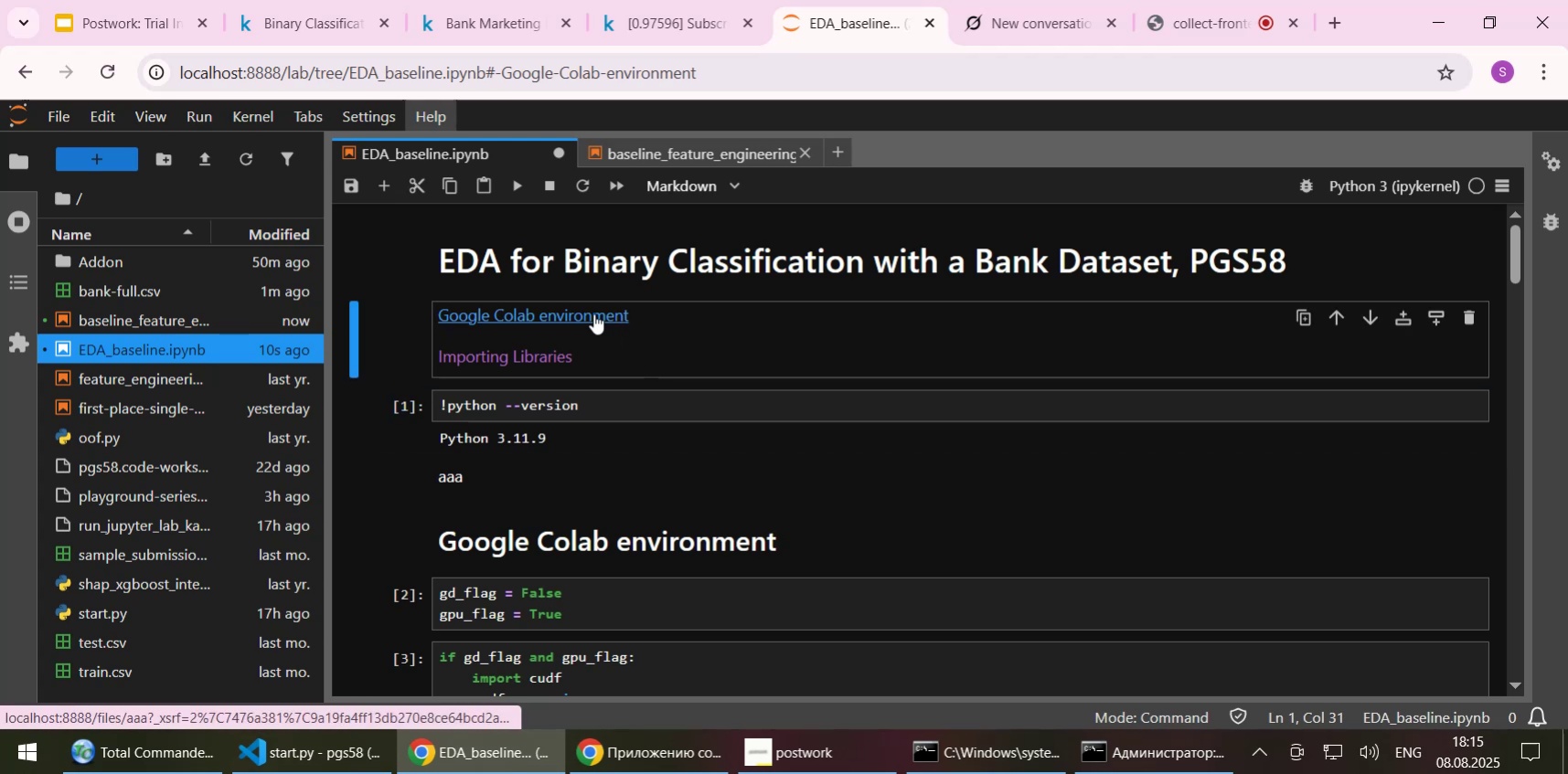 
double_click([593, 313])
 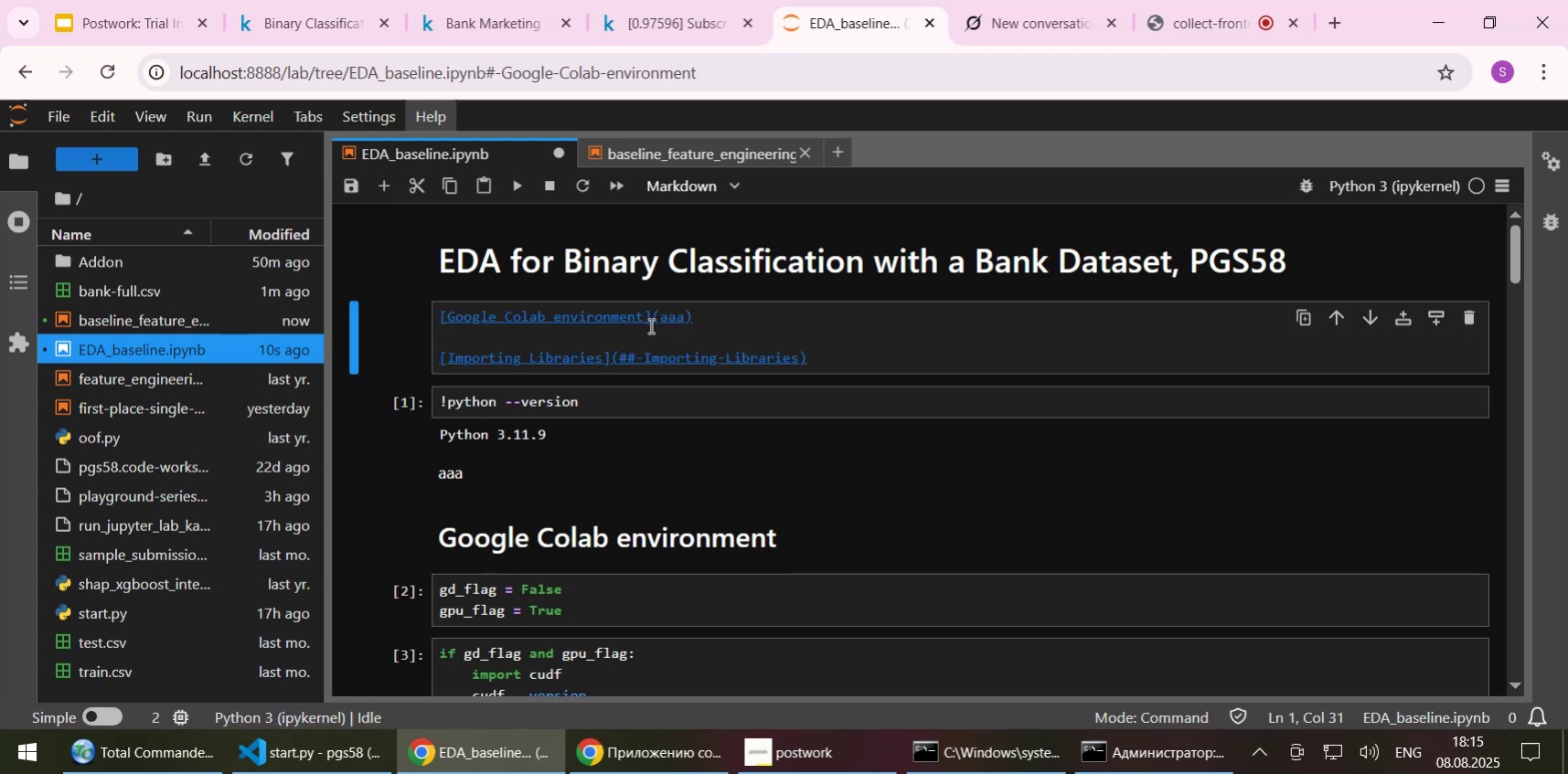 
left_click([658, 319])
 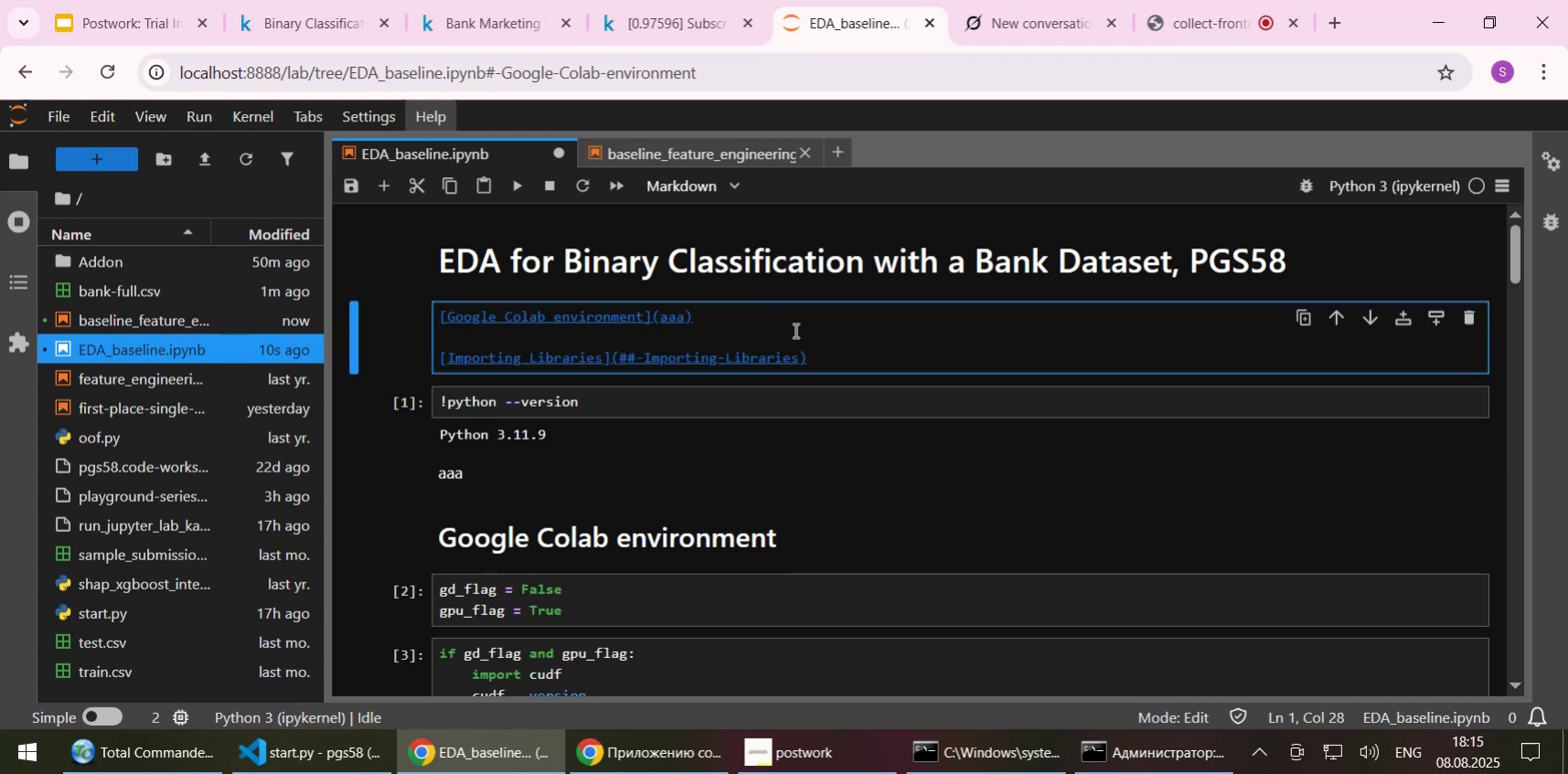 
key(Minus)
 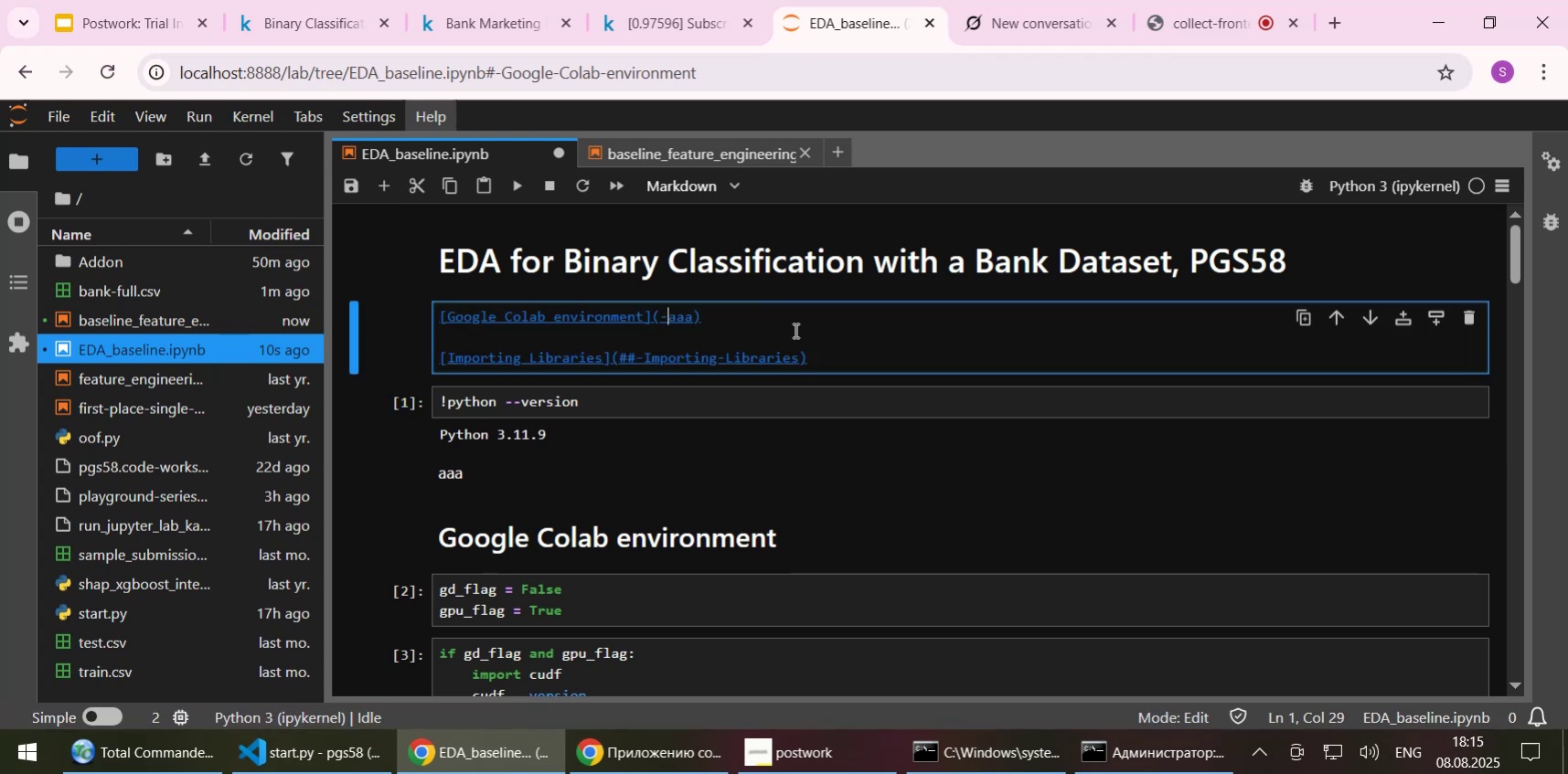 
key(Shift+CapsLock)
 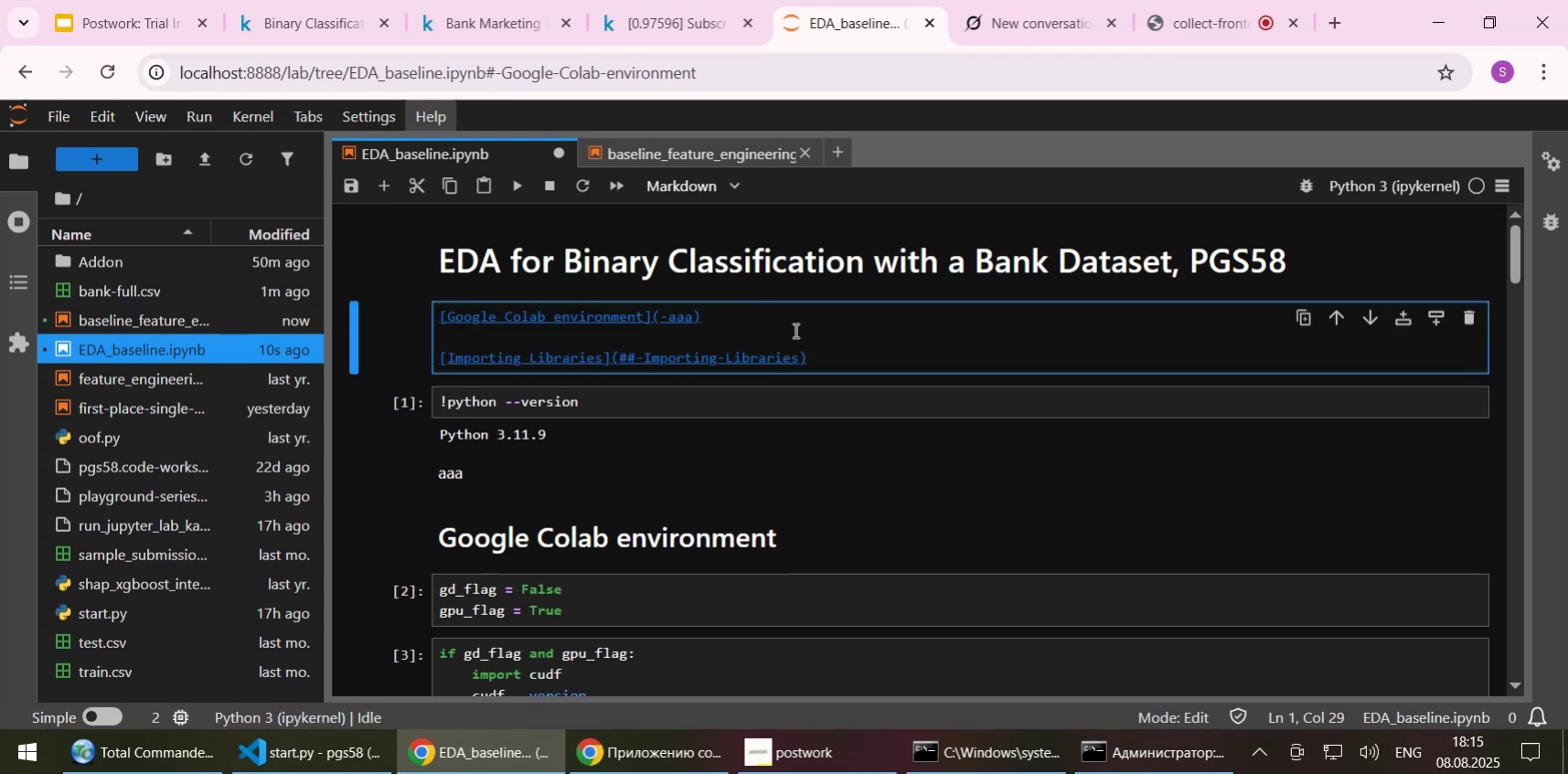 
key(CapsLock)
 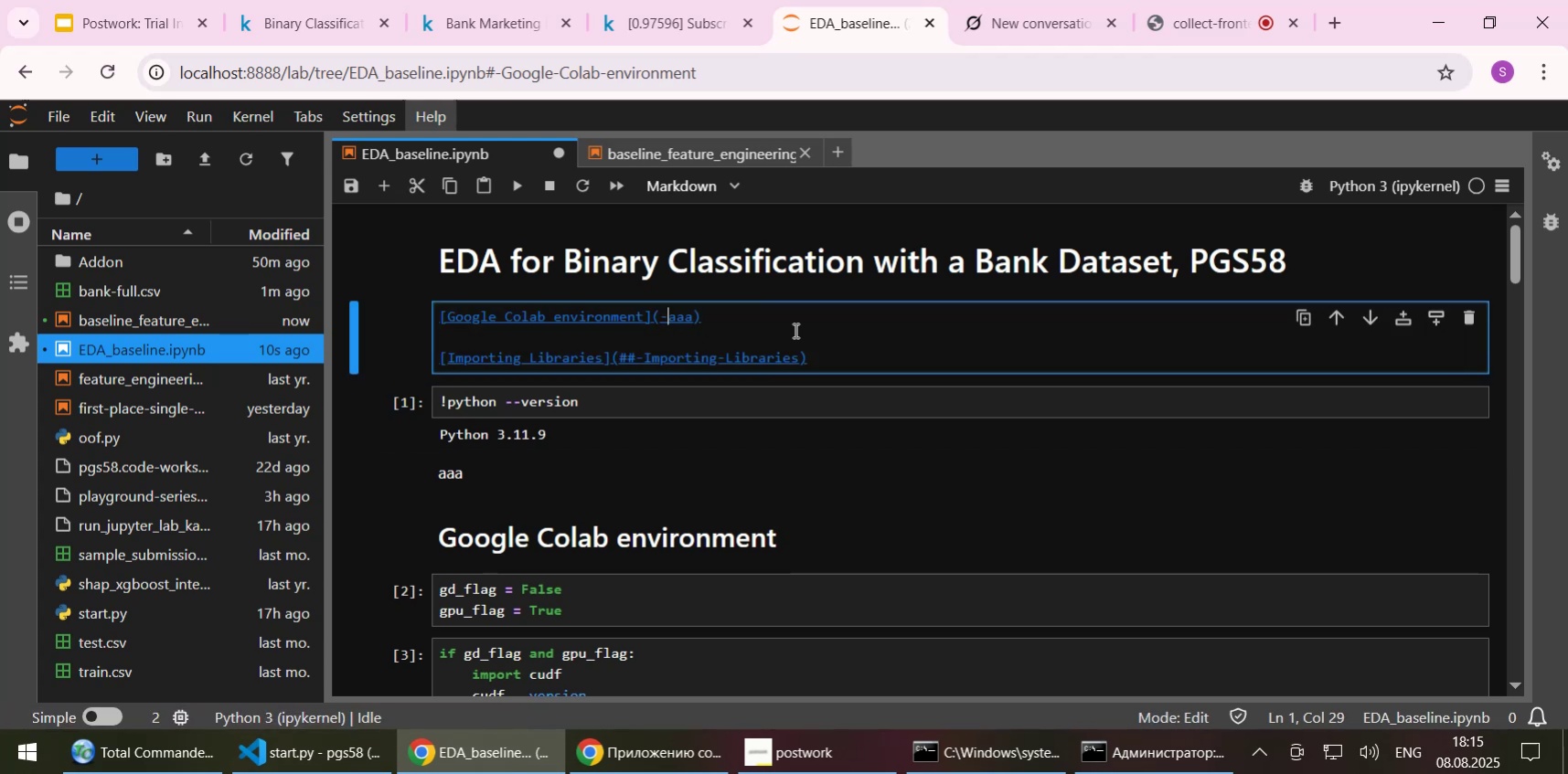 
key(Shift+Enter)
 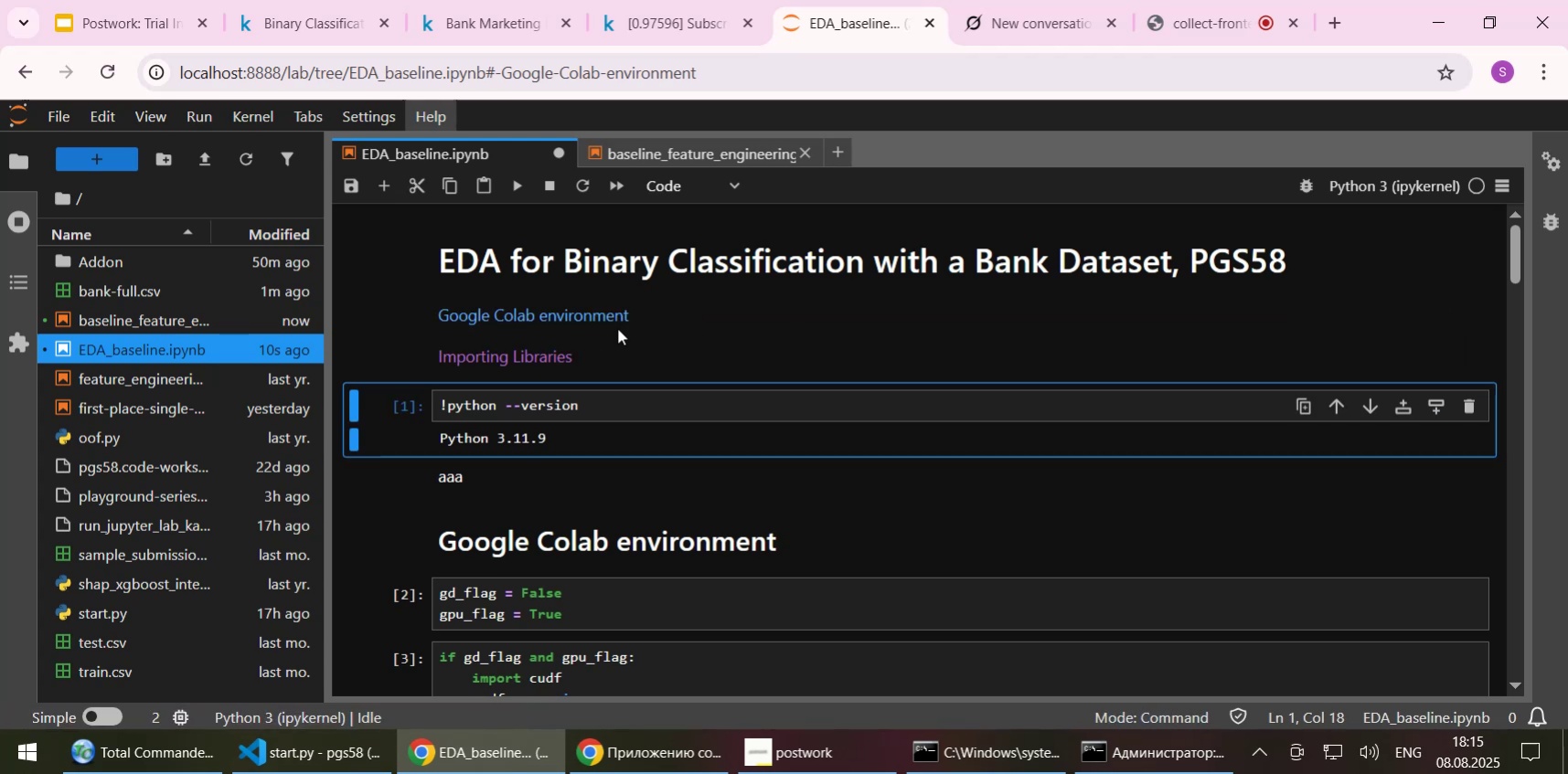 
left_click([554, 322])
 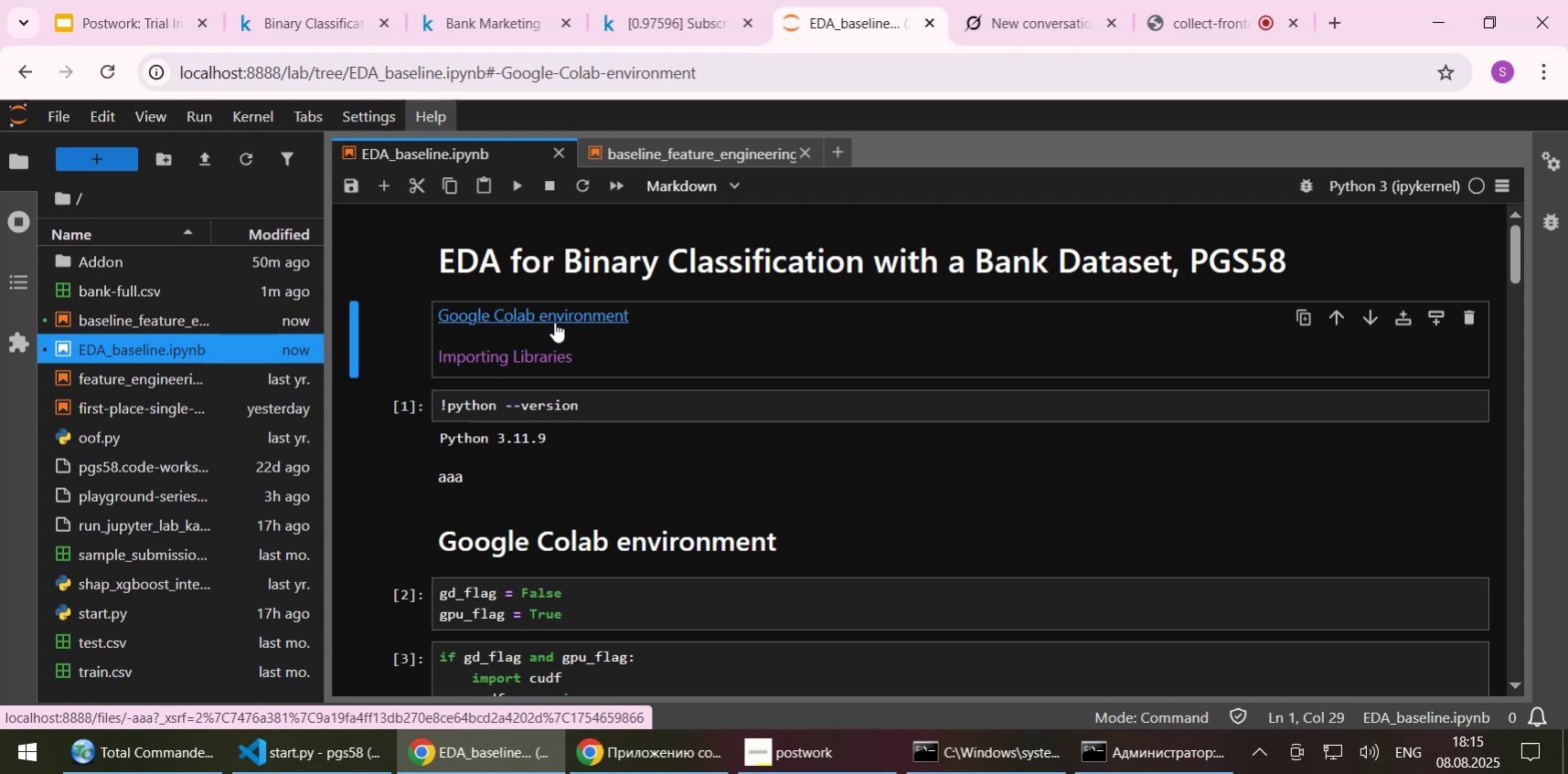 
wait(23.68)
 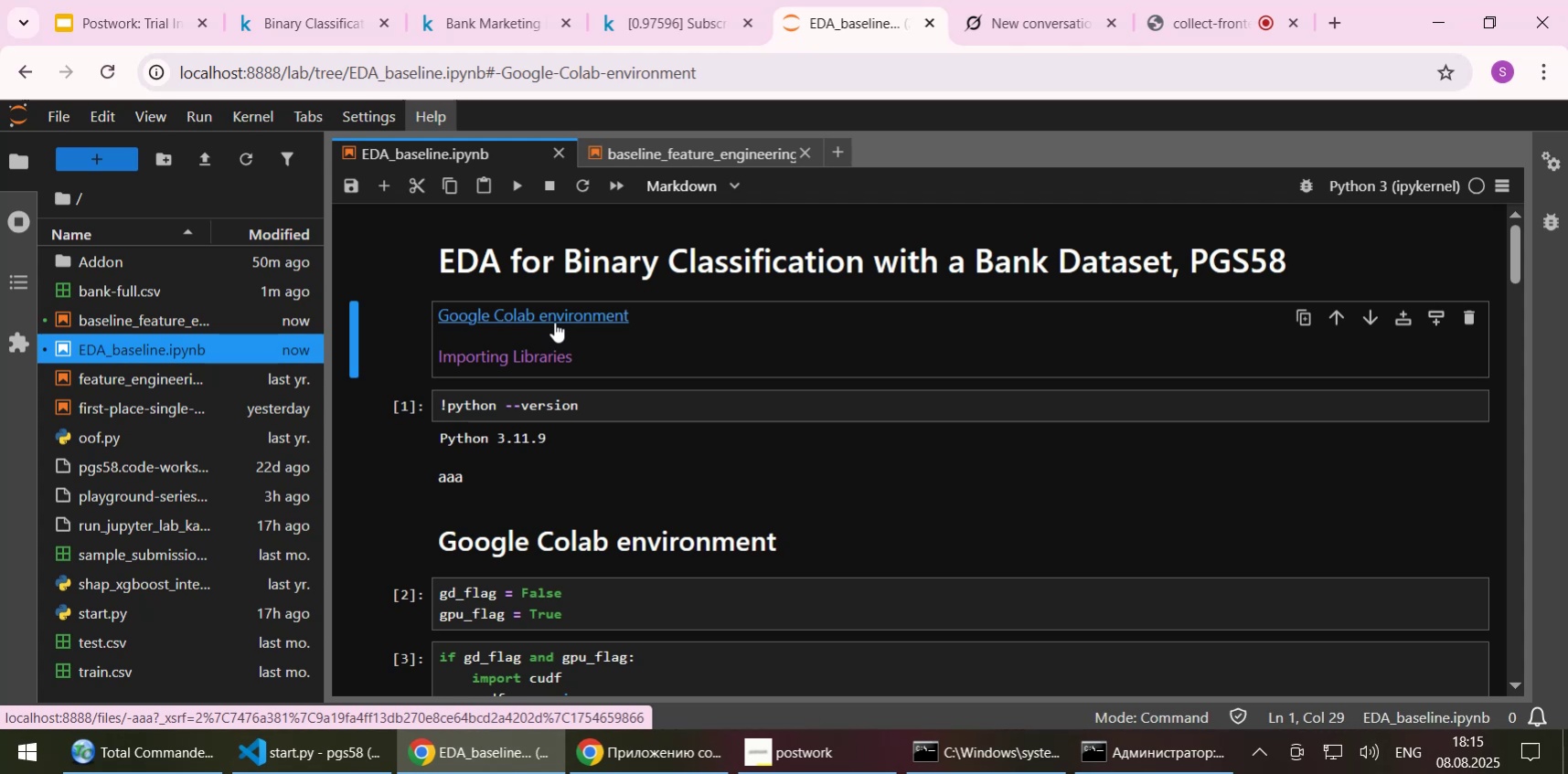 
left_click([497, 349])
 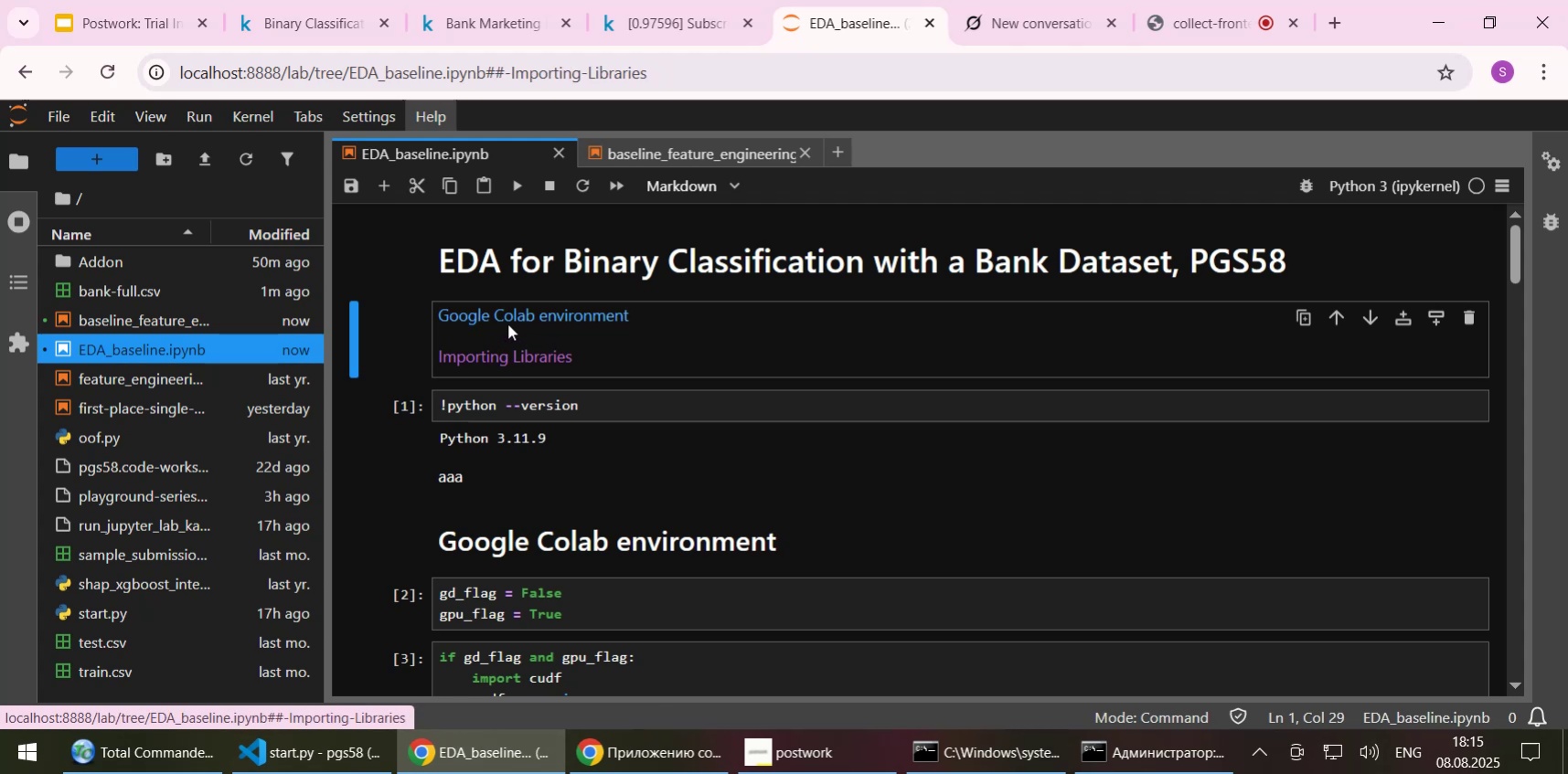 
left_click([508, 311])
 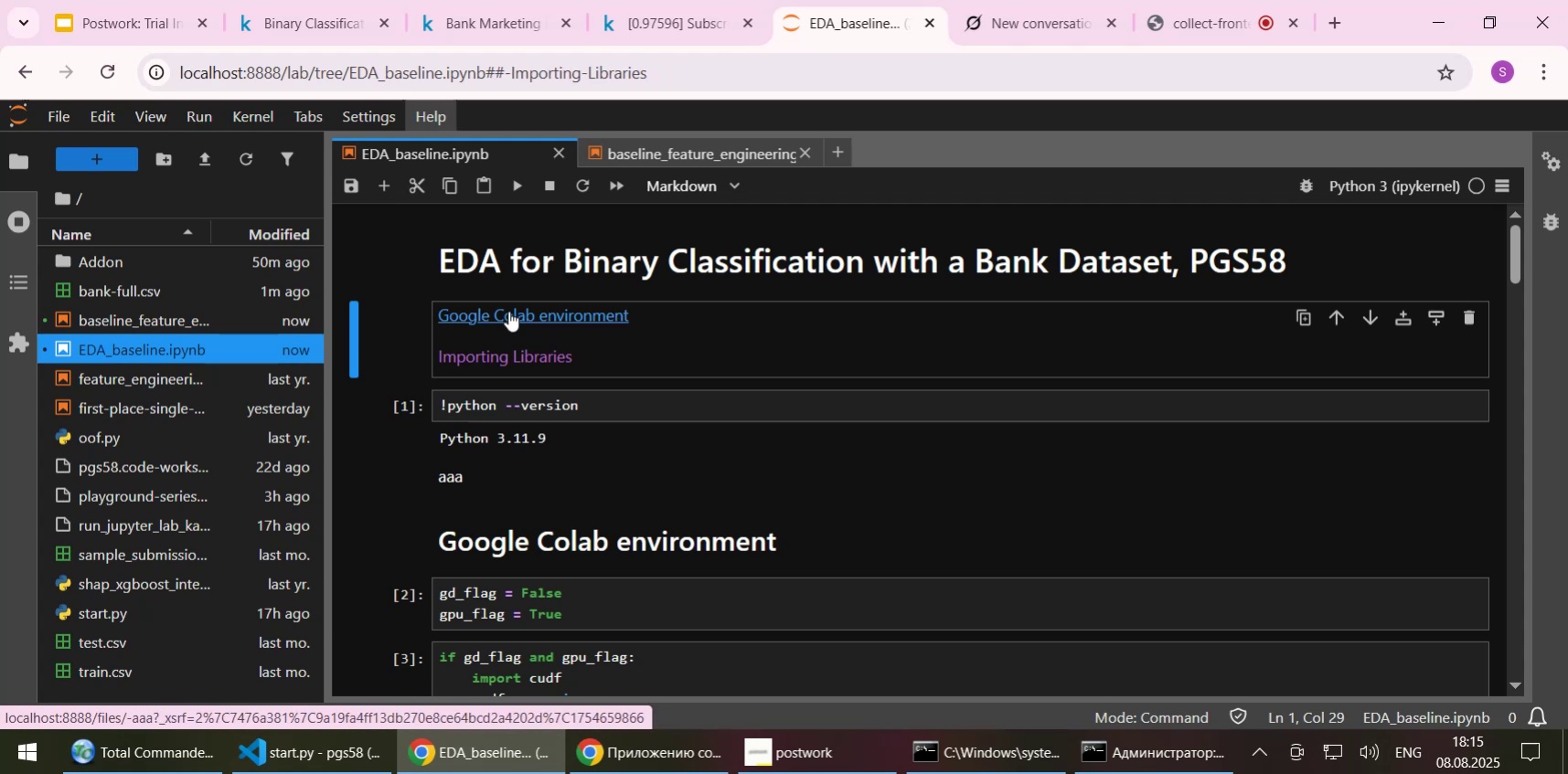 
double_click([508, 311])
 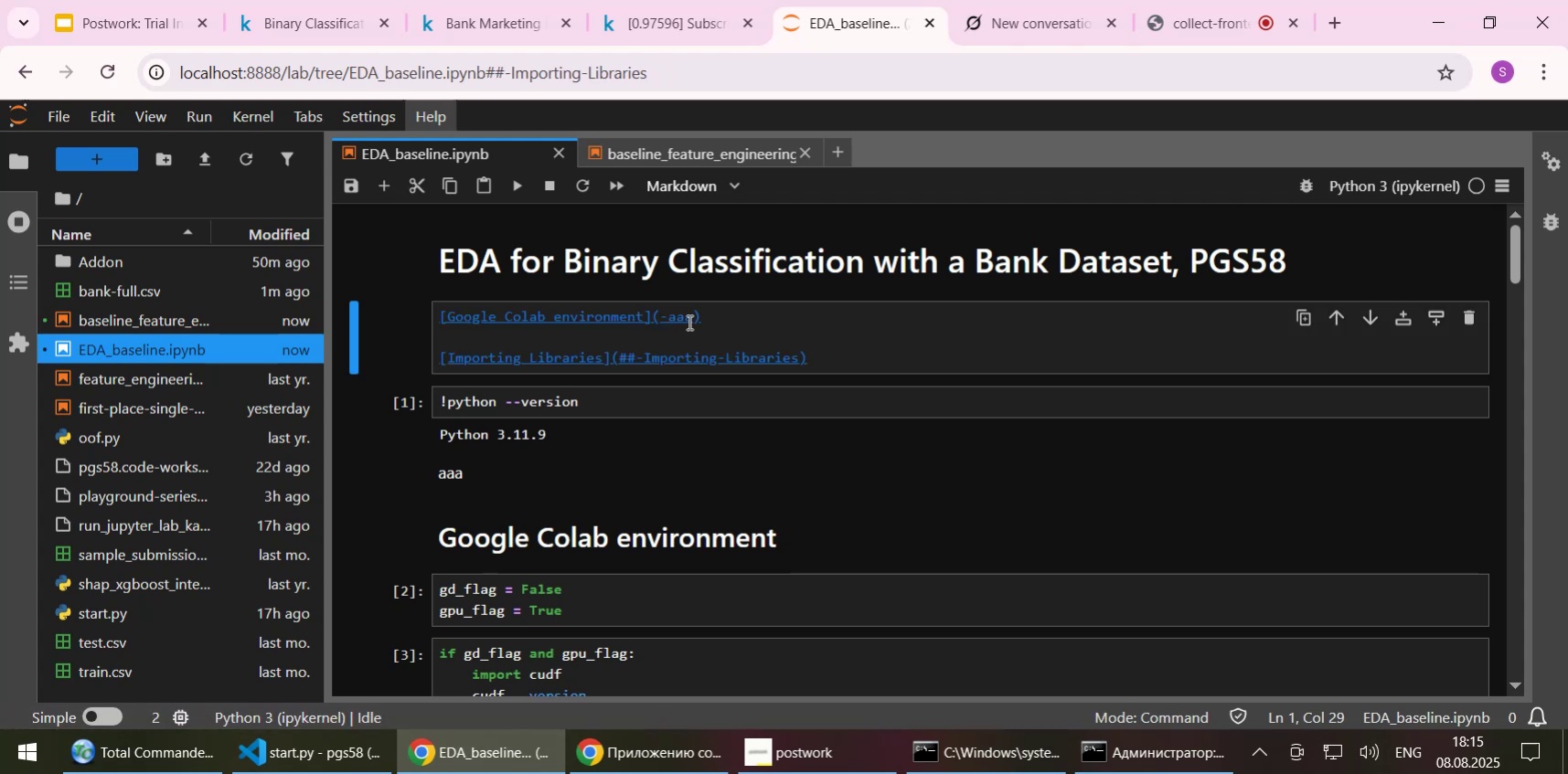 
left_click([702, 321])
 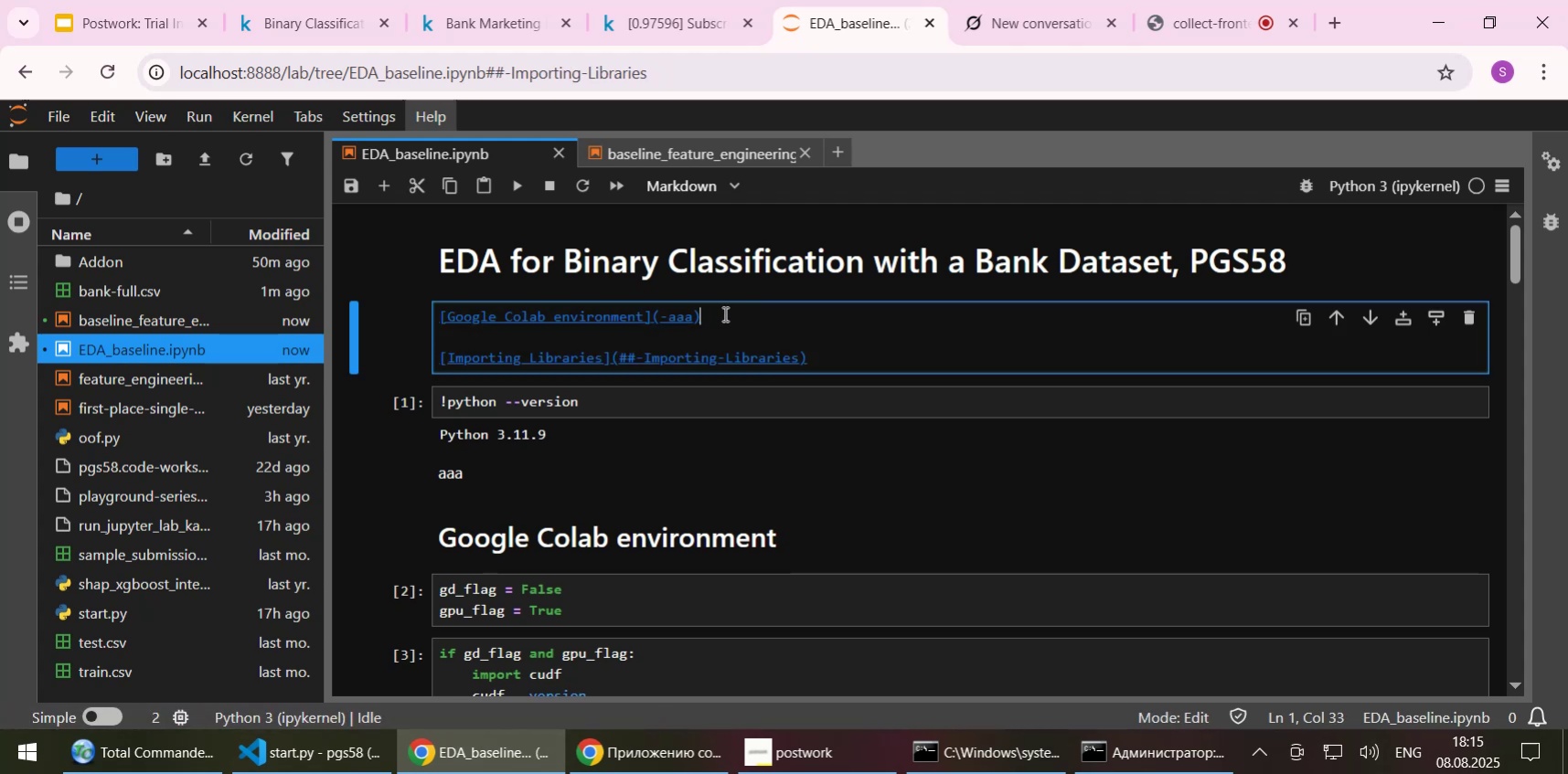 
key(ArrowLeft)
 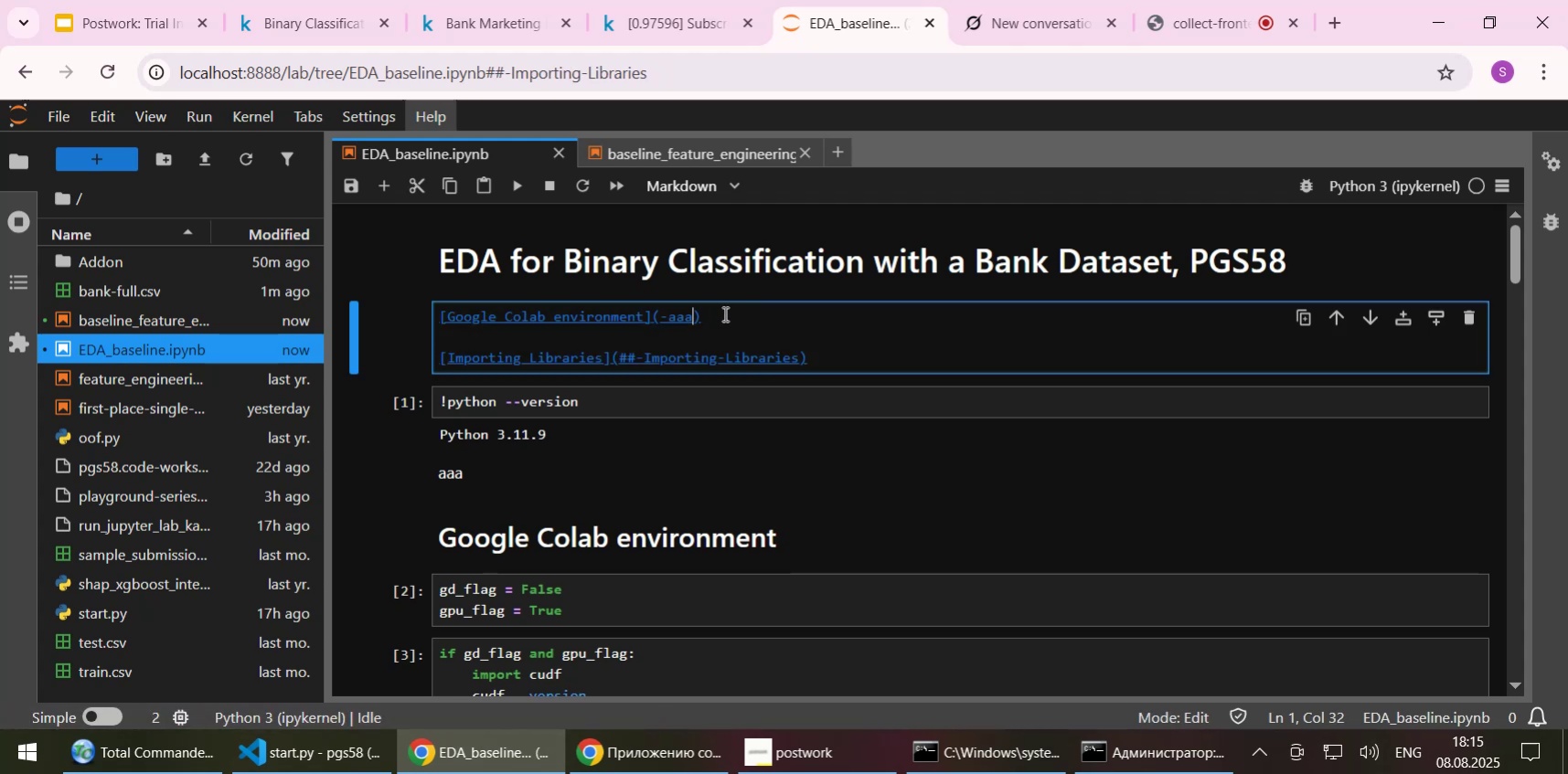 
key(ArrowLeft)
 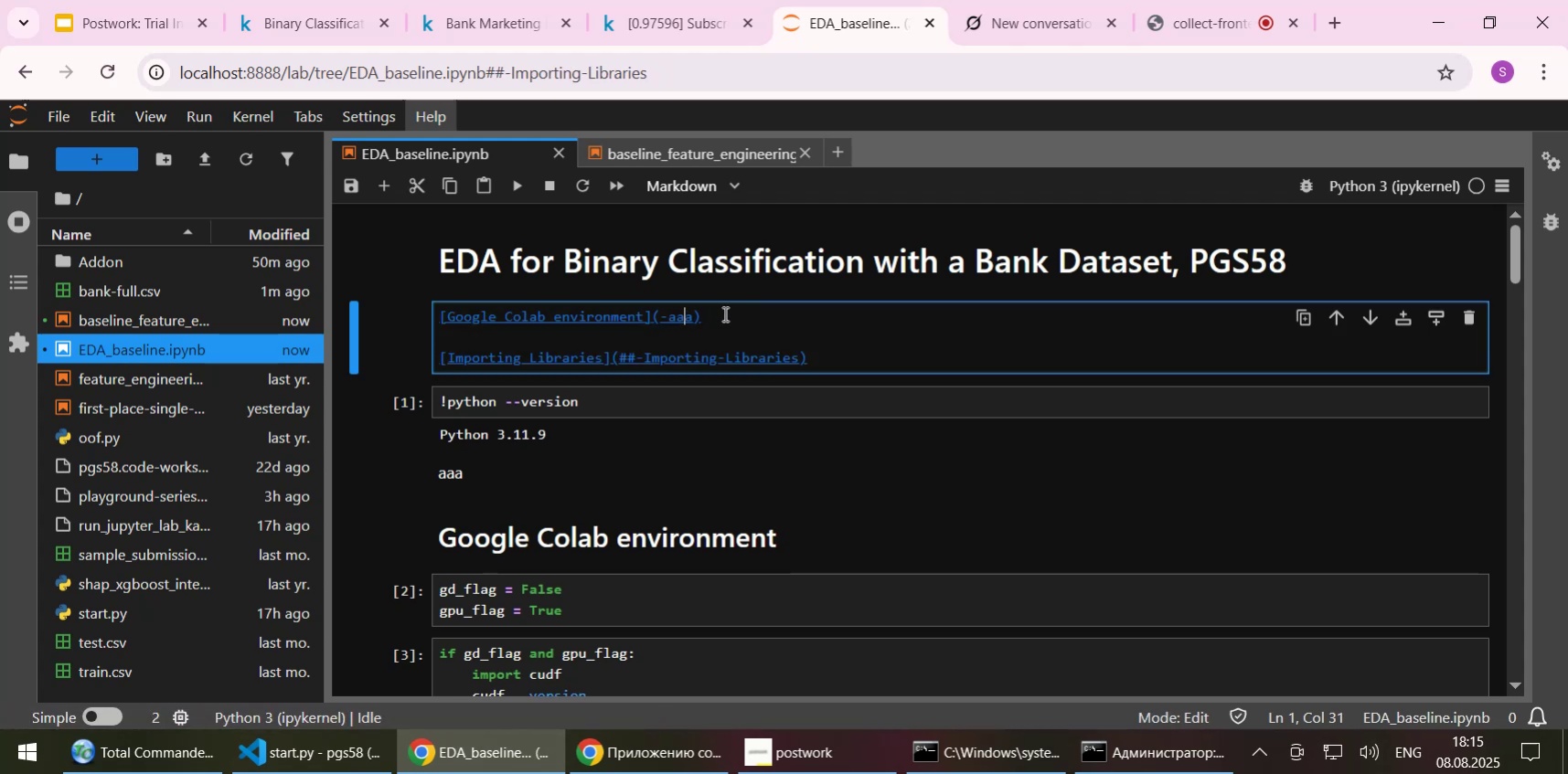 
key(ArrowLeft)
 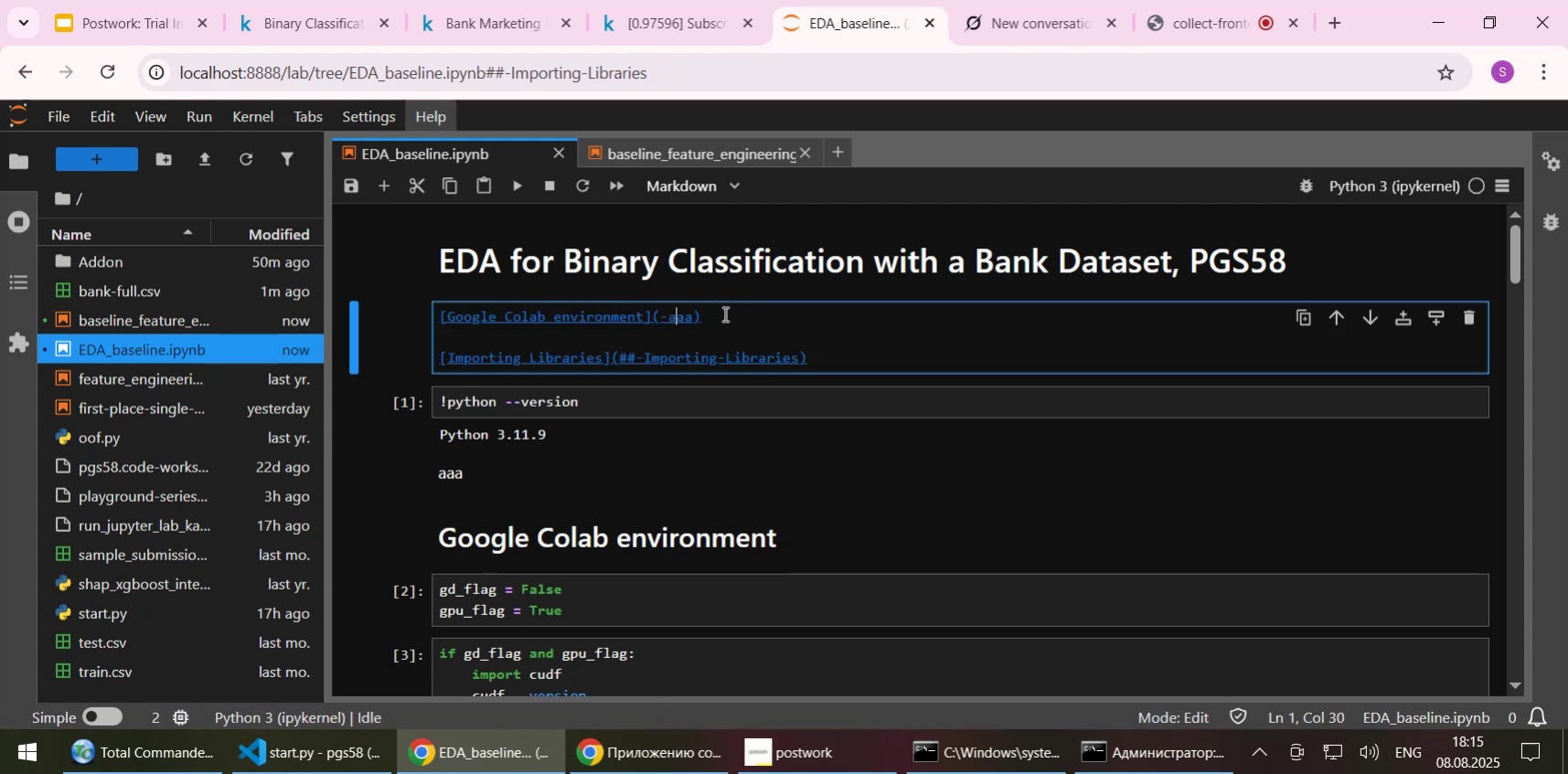 
key(ArrowLeft)
 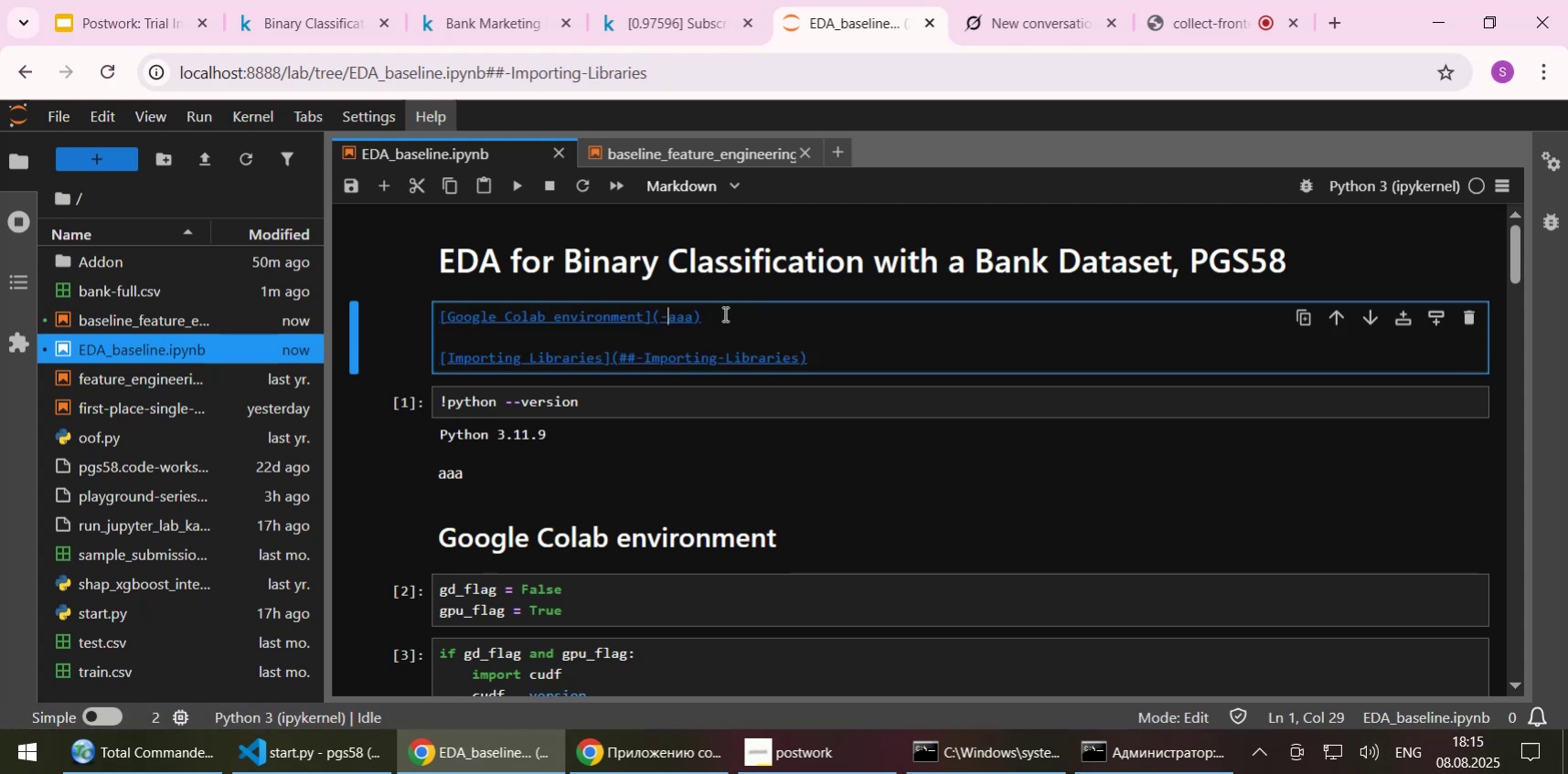 
key(ArrowLeft)
 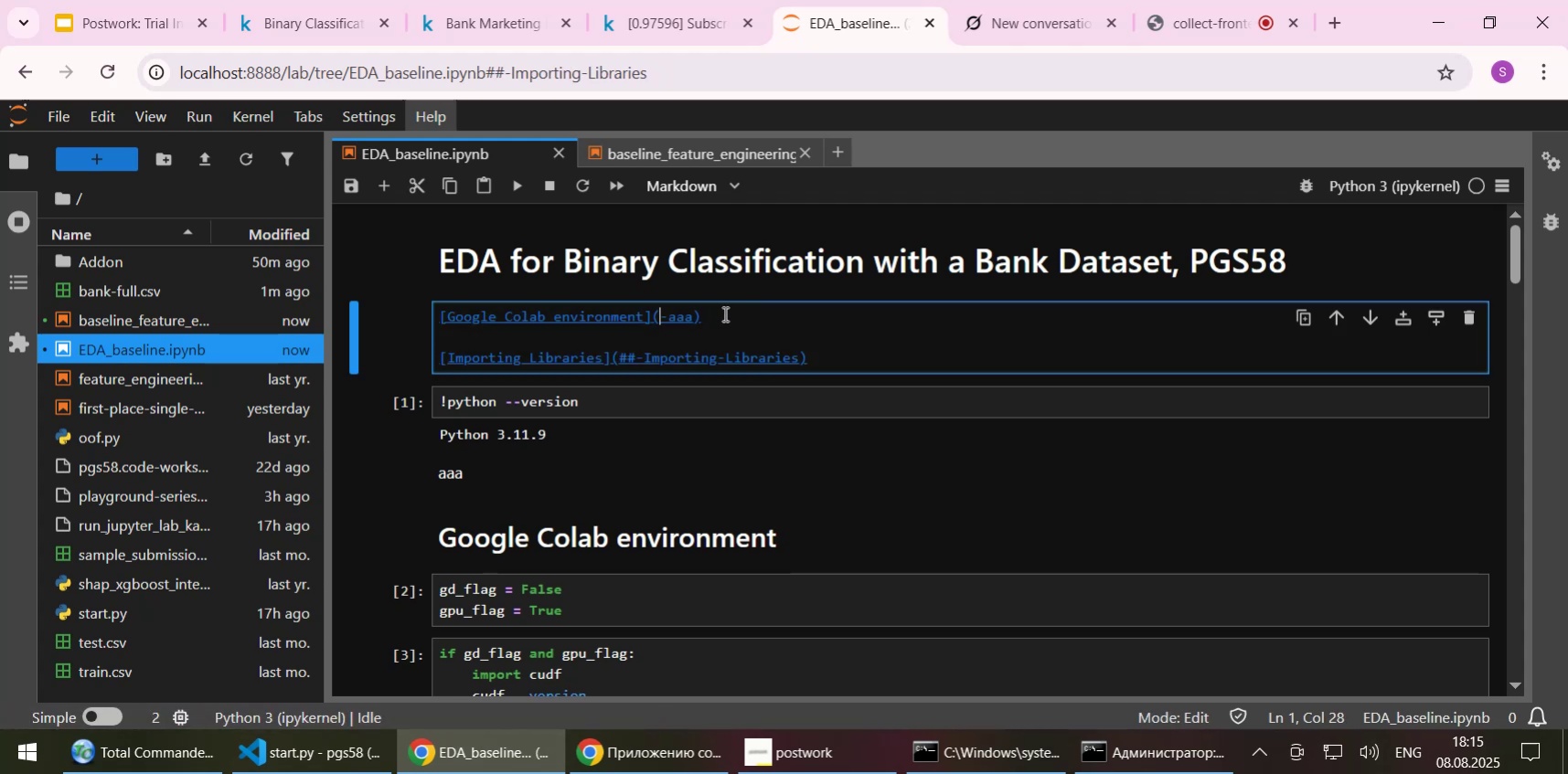 
key(Delete)
 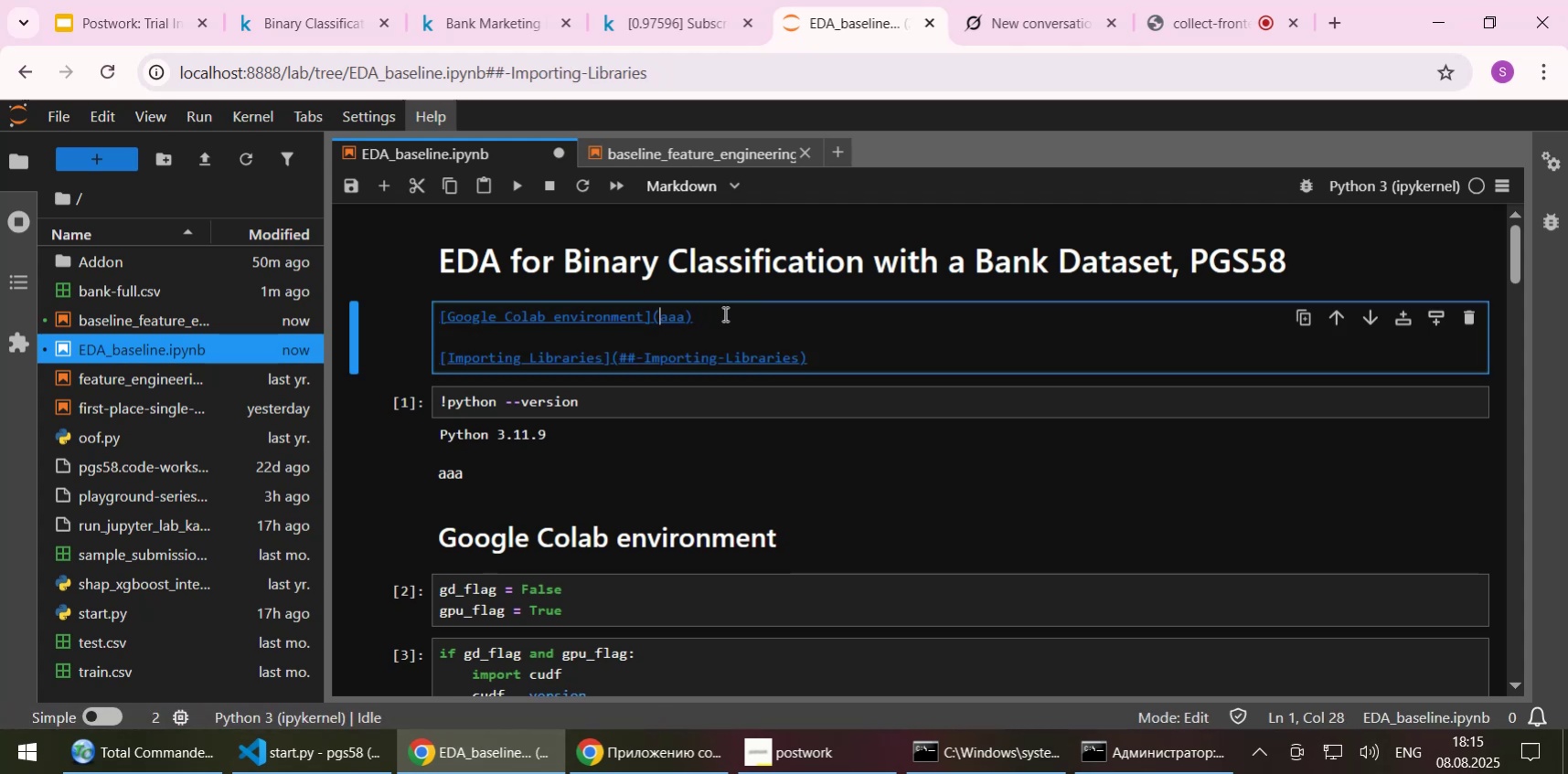 
key(Shift+Enter)
 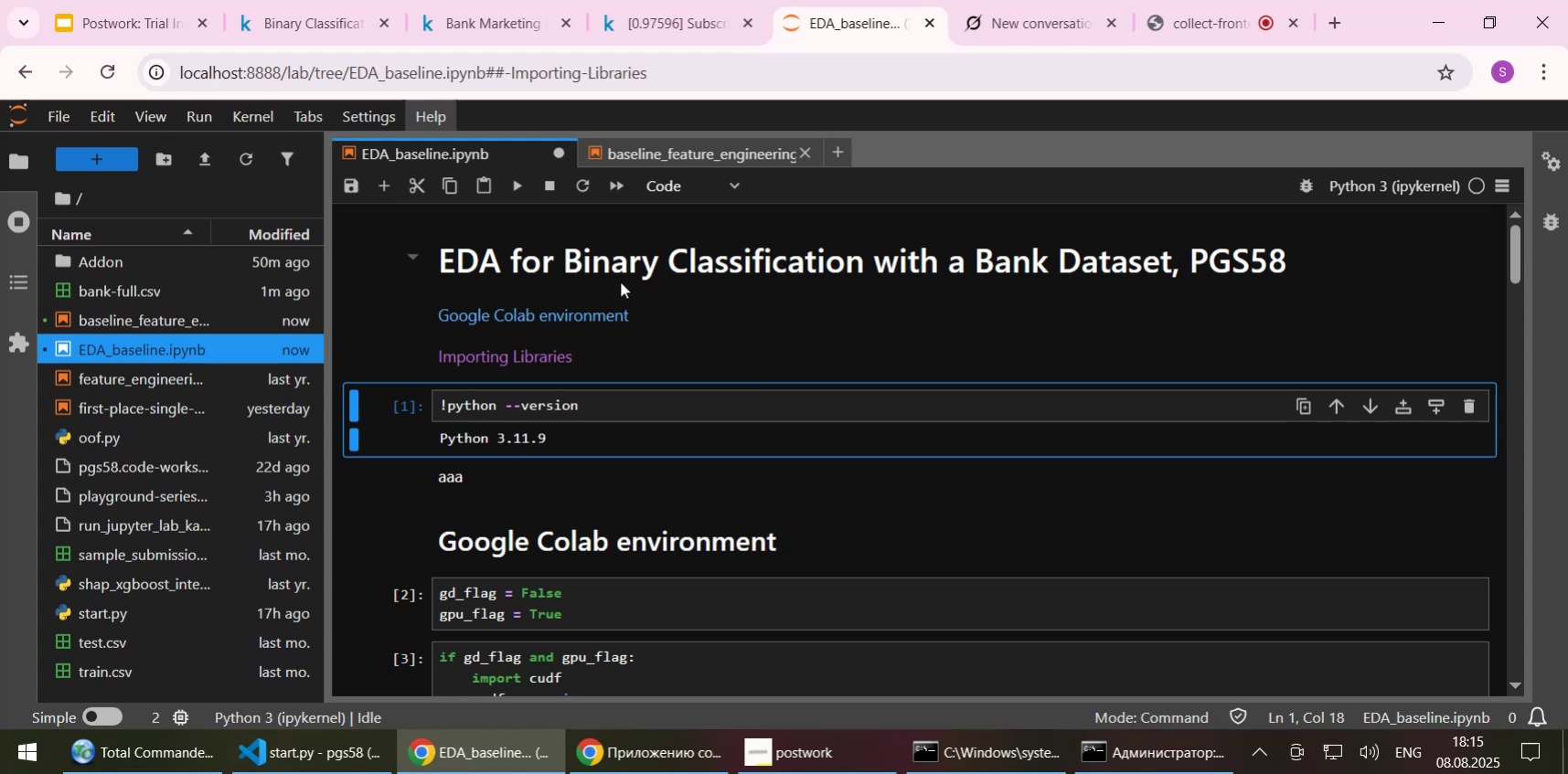 
left_click([560, 320])
 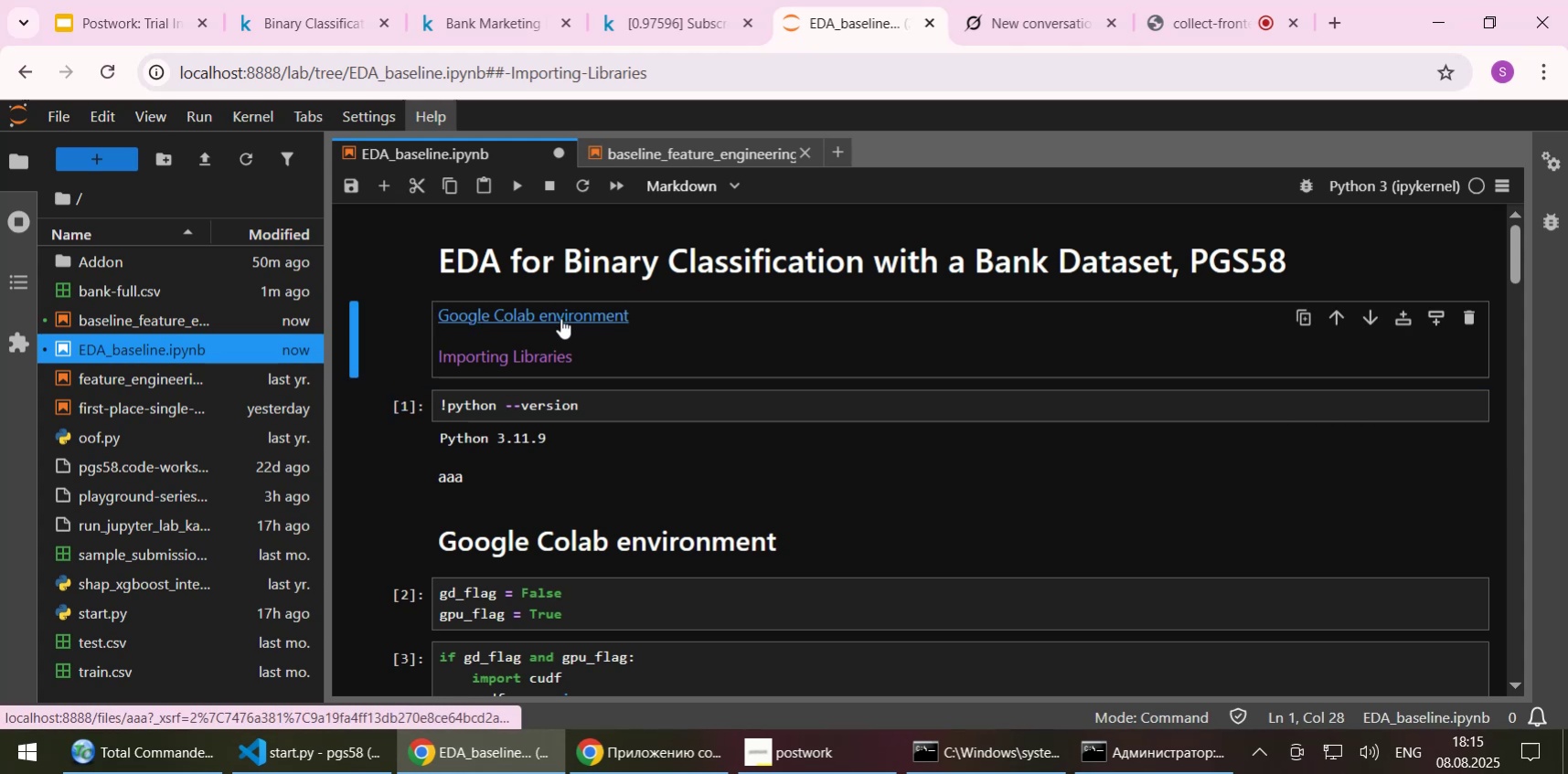 
double_click([560, 318])
 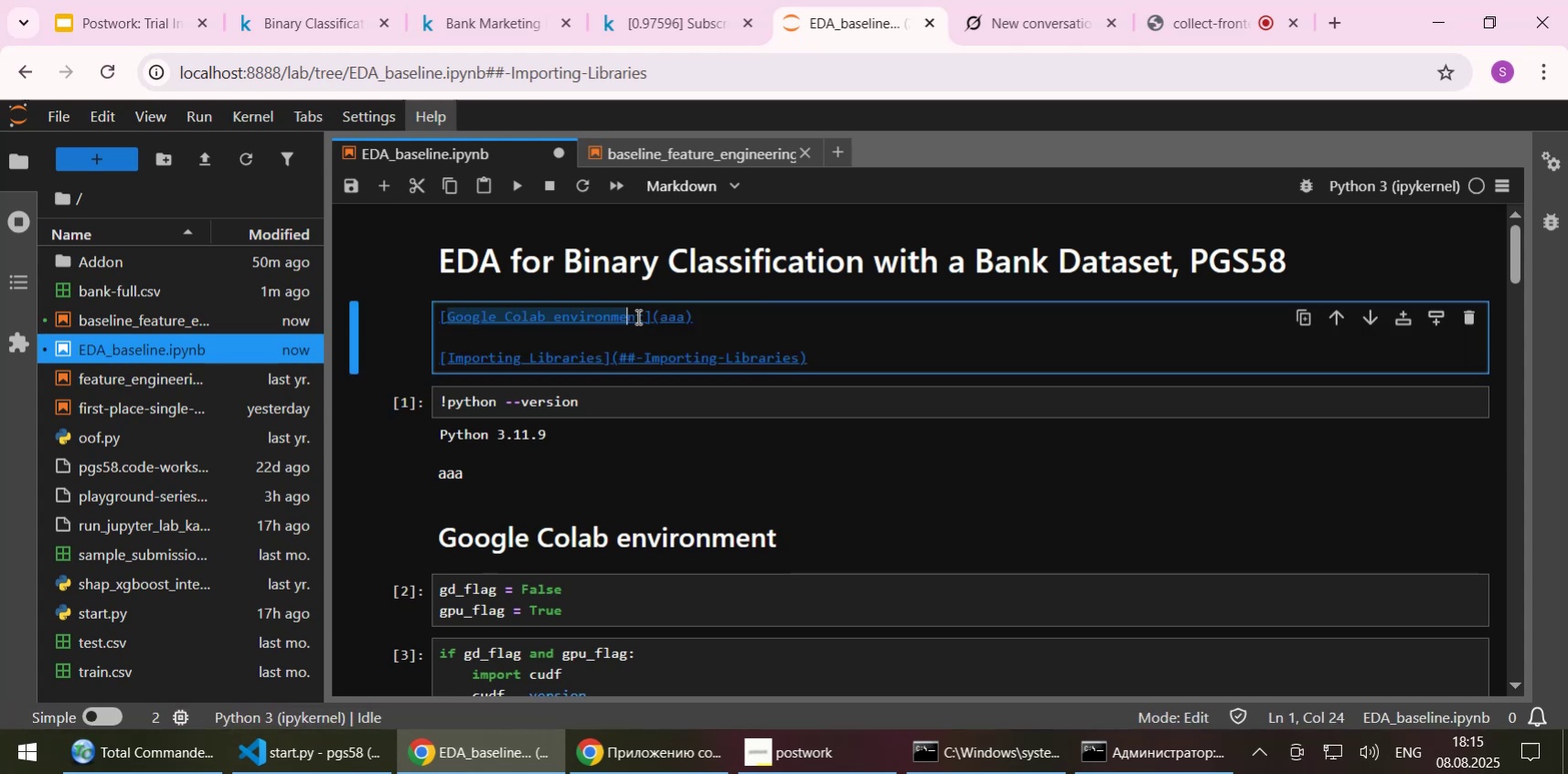 
type(aaa)
 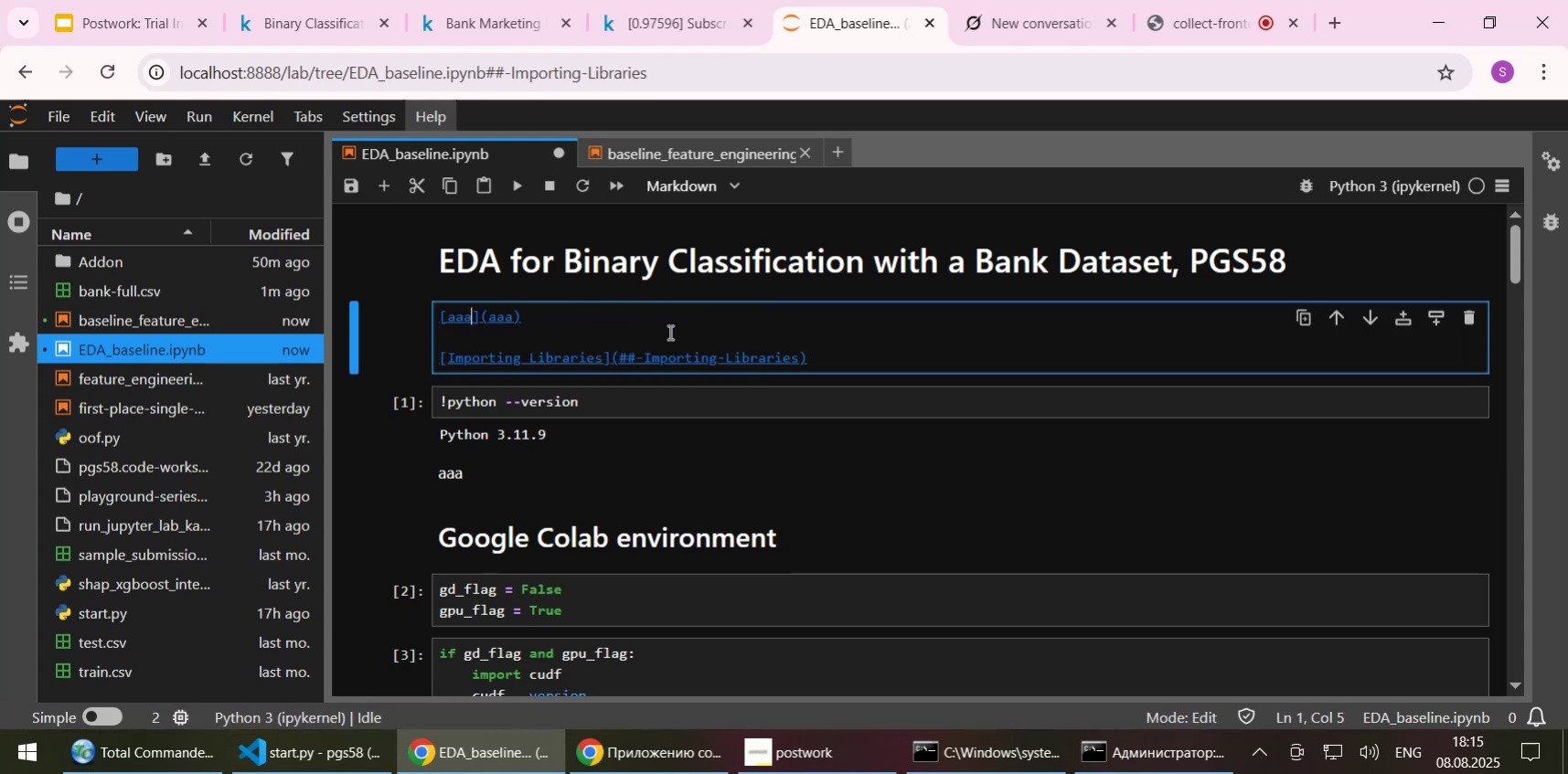 
key(Shift+Enter)
 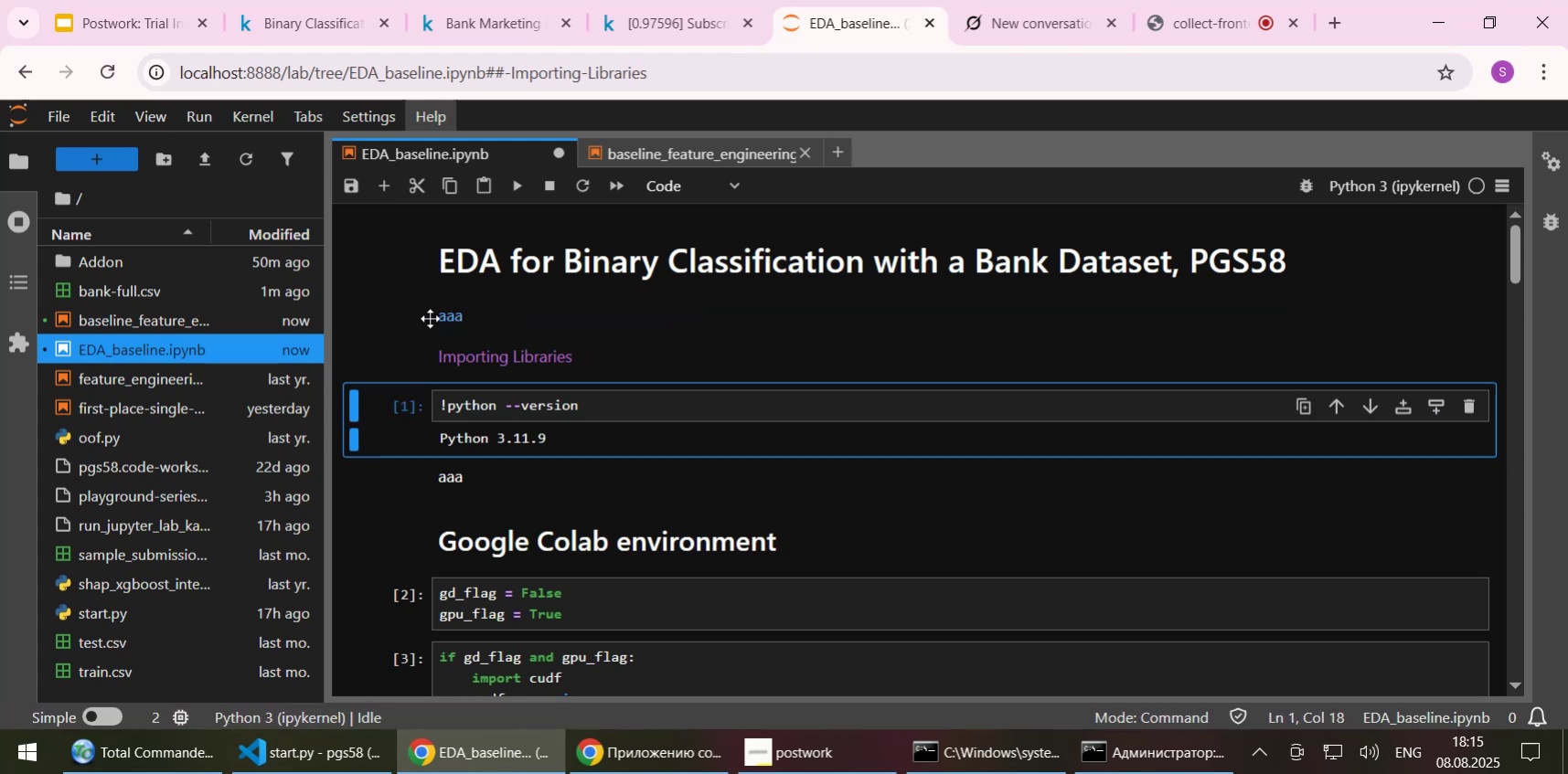 
left_click([447, 322])
 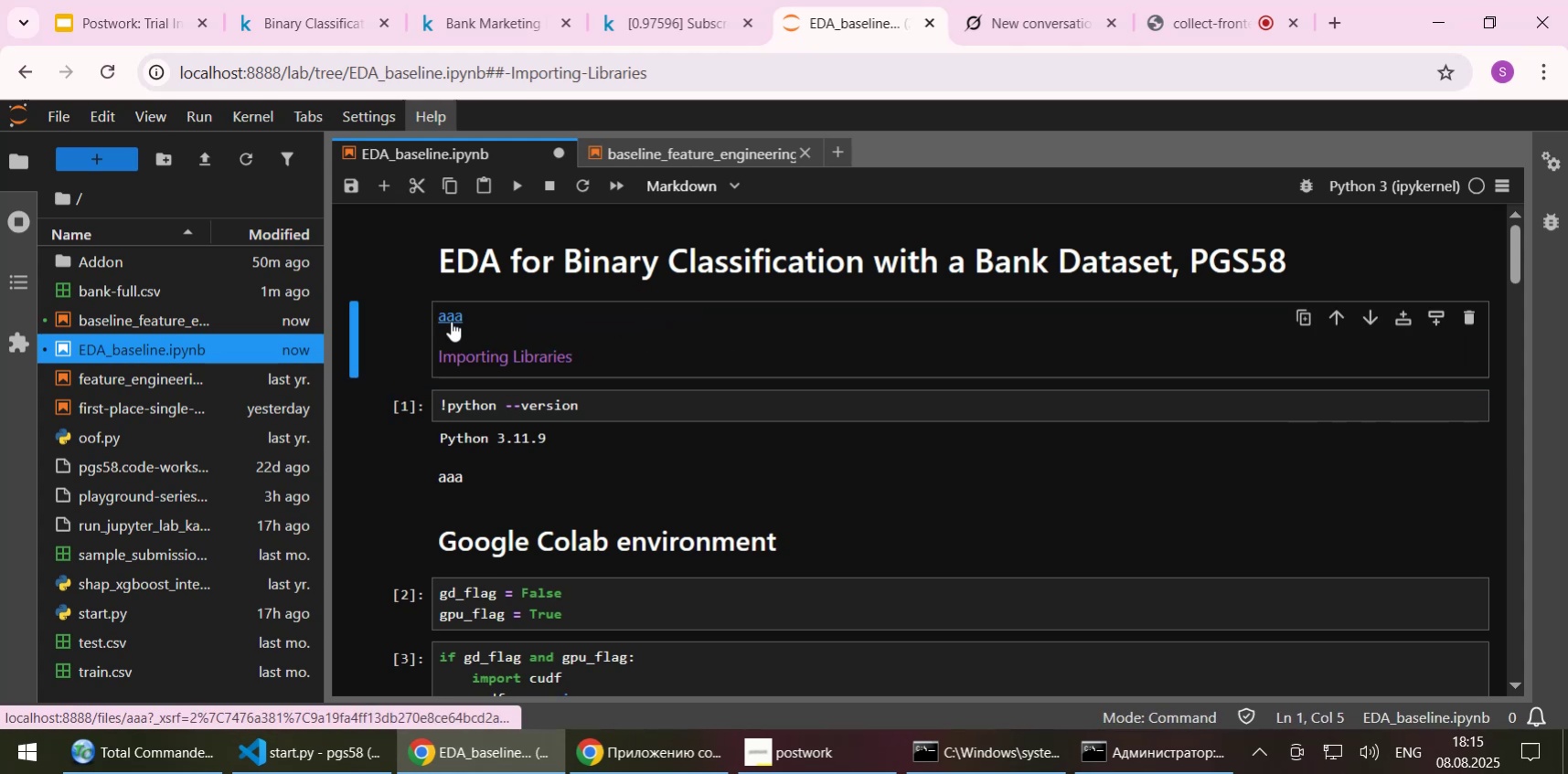 
double_click([453, 316])
 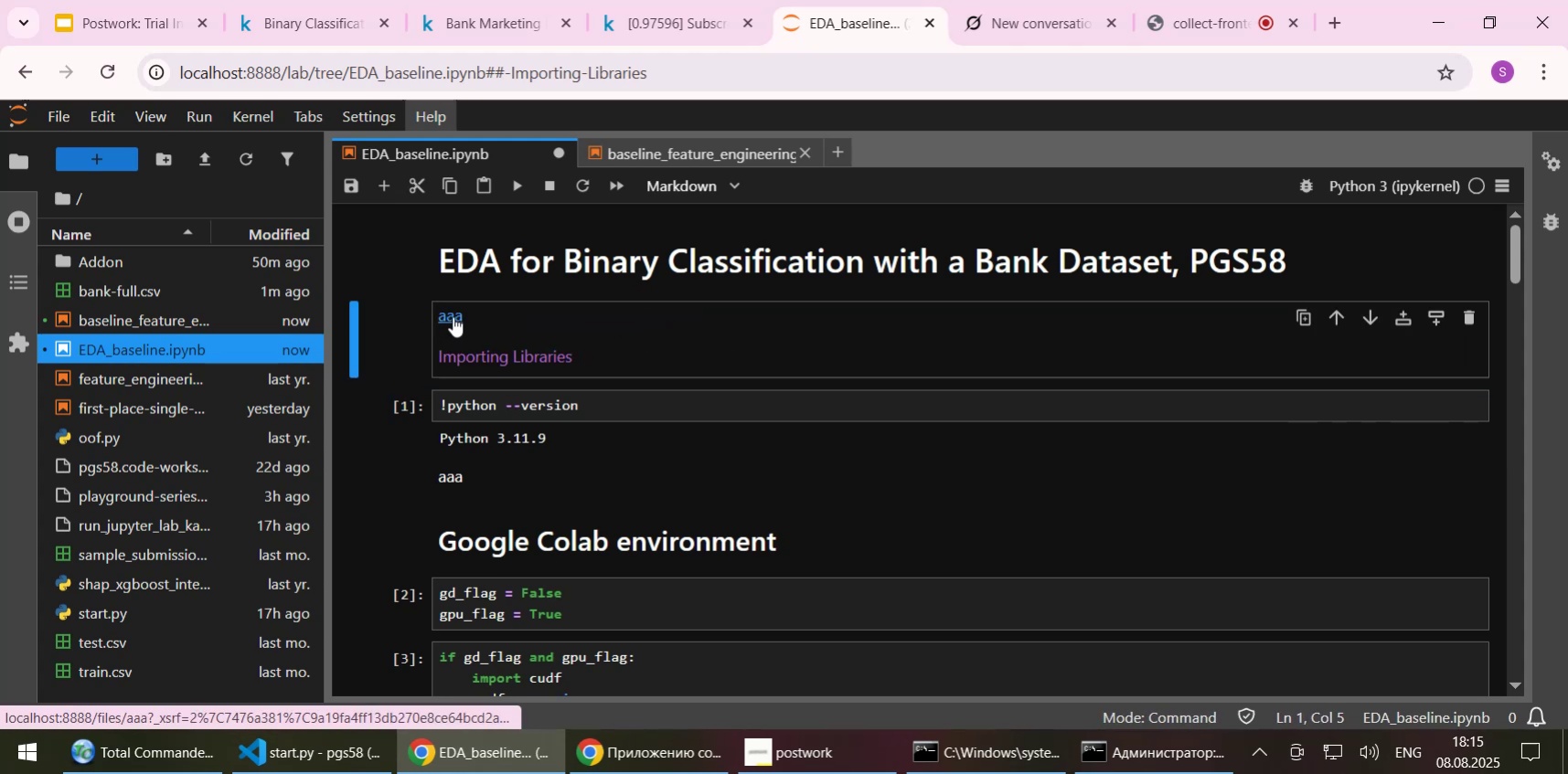 
triple_click([453, 316])
 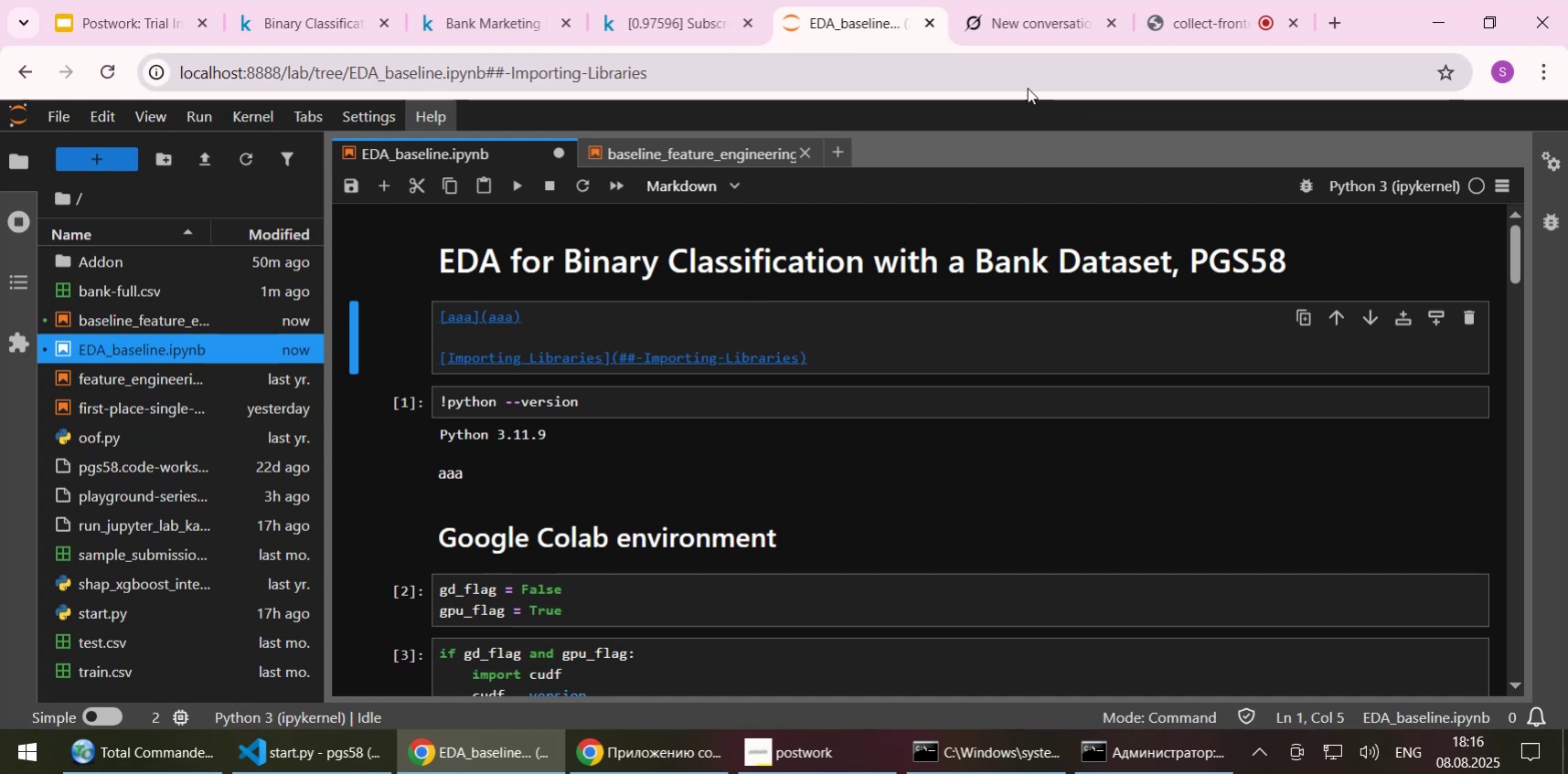 
wait(5.87)
 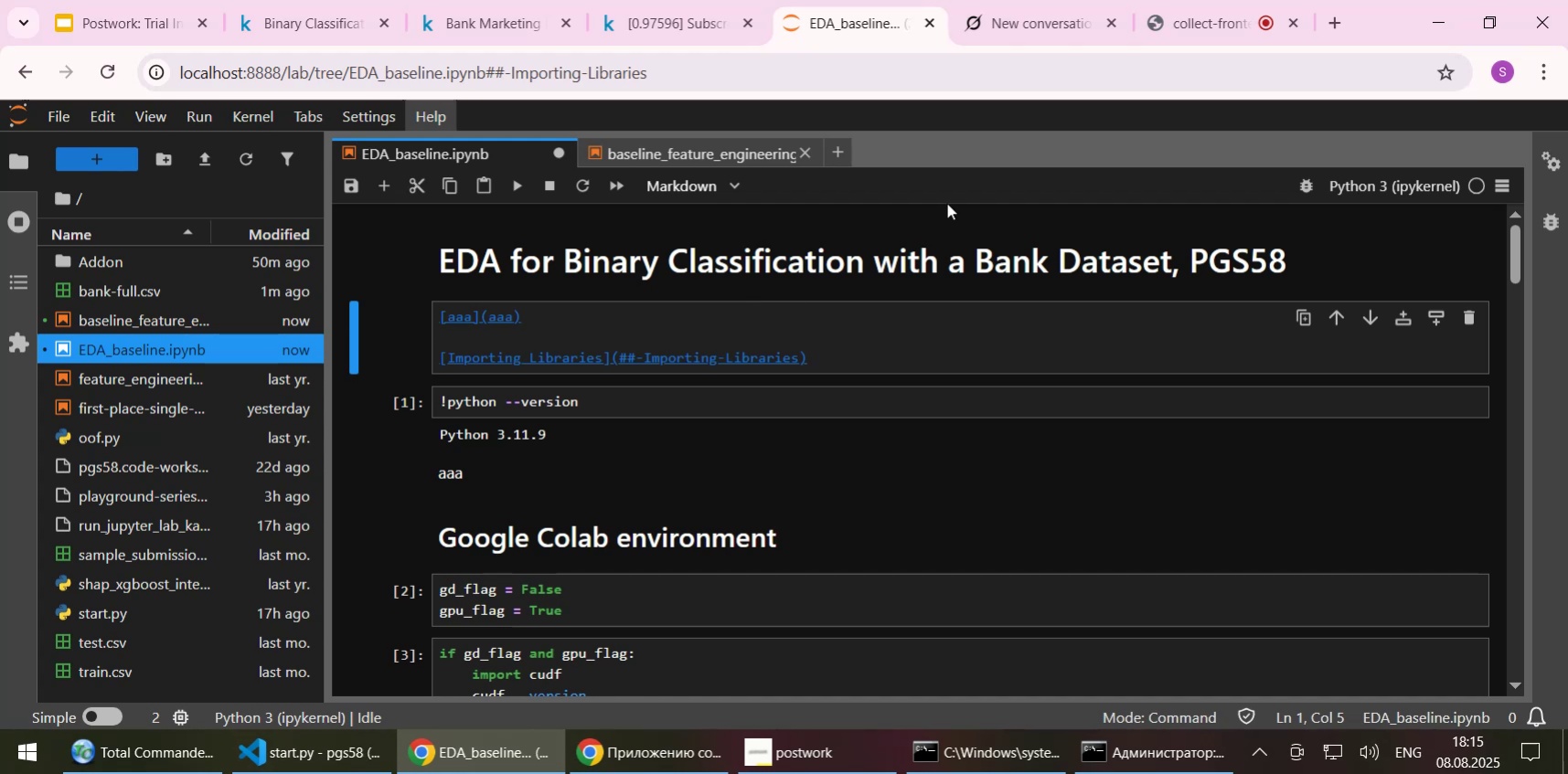 
left_click([1331, 25])
 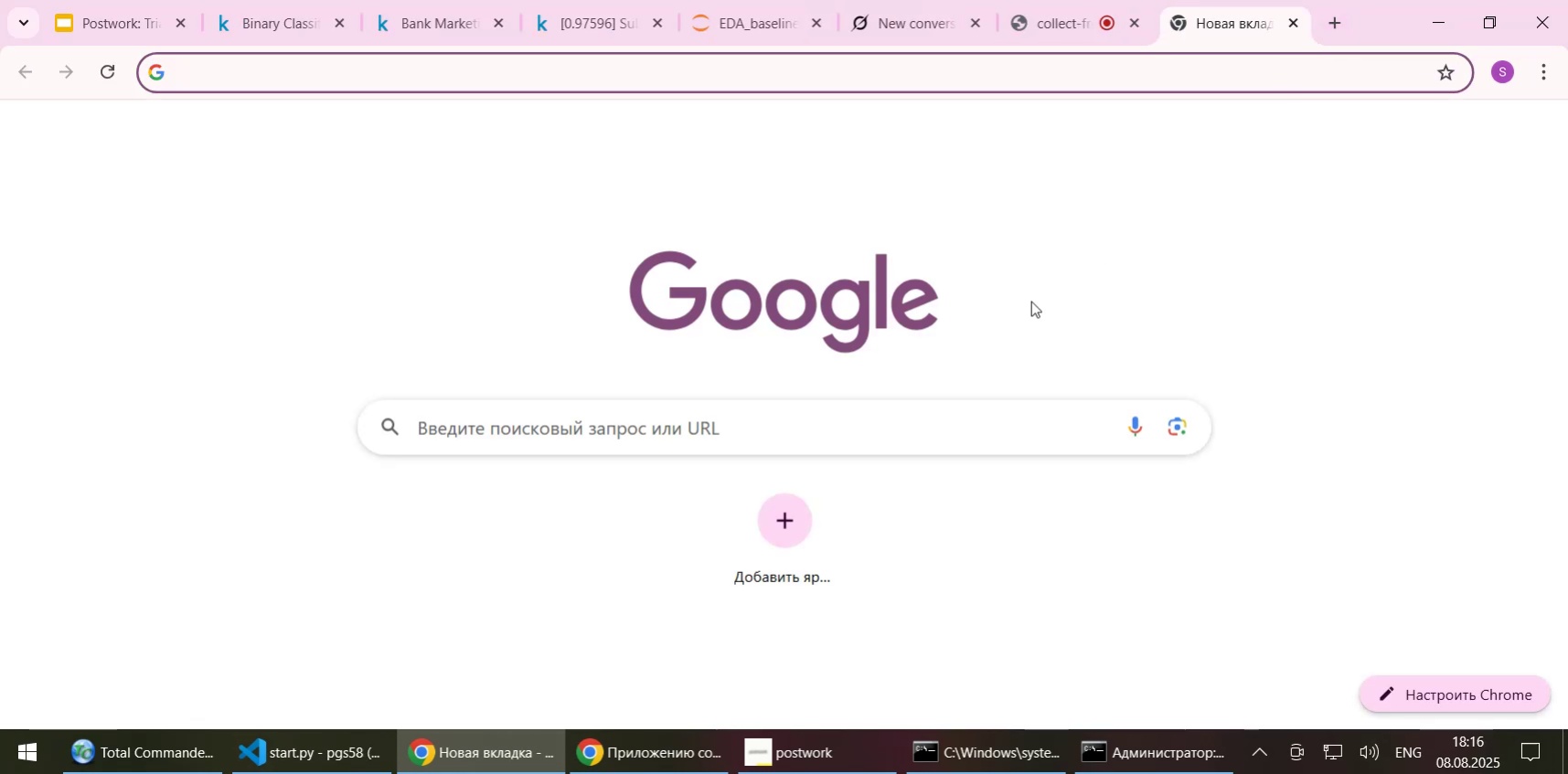 
type(claude)
 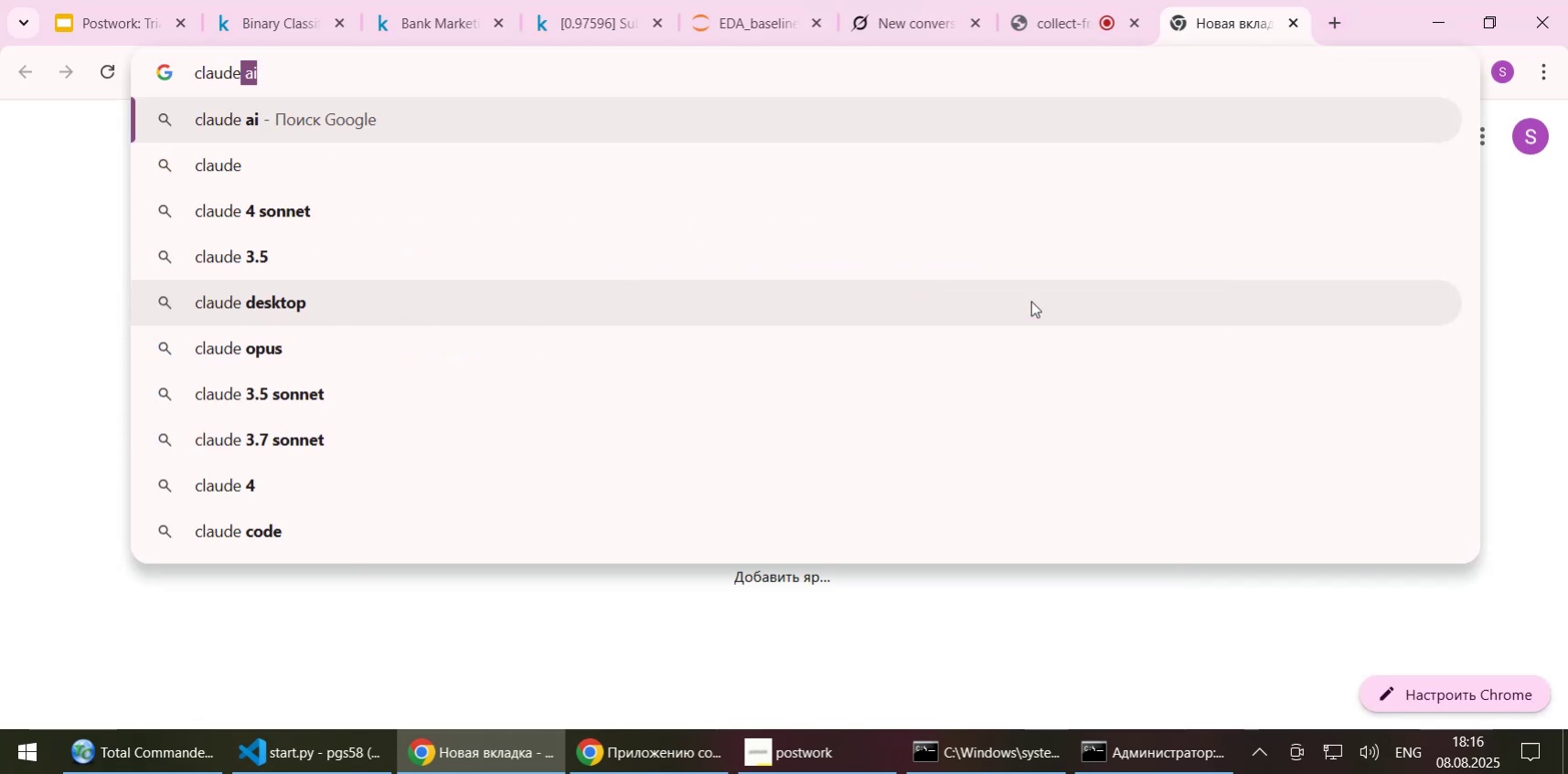 
key(Enter)
 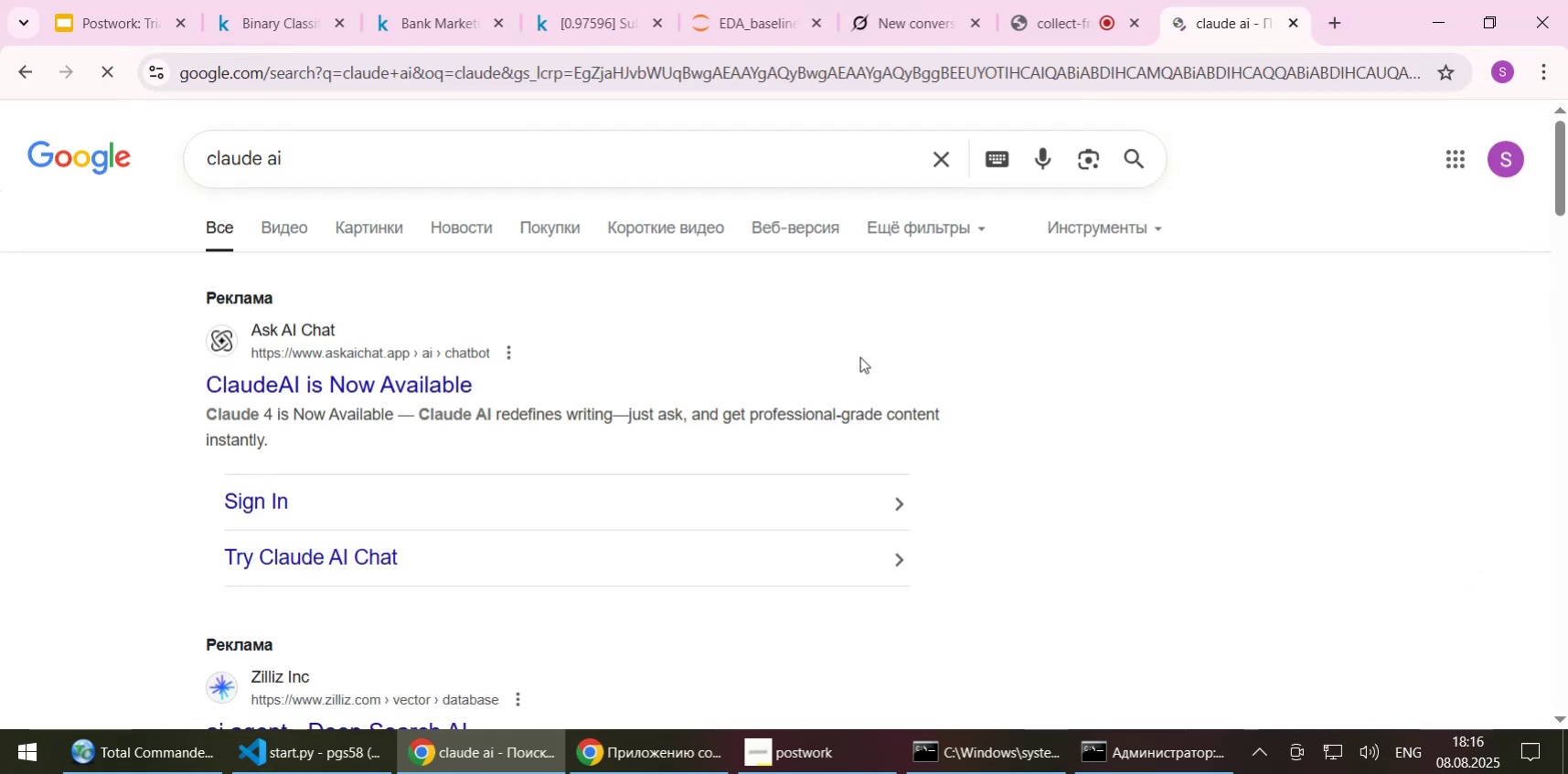 
scroll: coordinate [537, 480], scroll_direction: down, amount: 4.0
 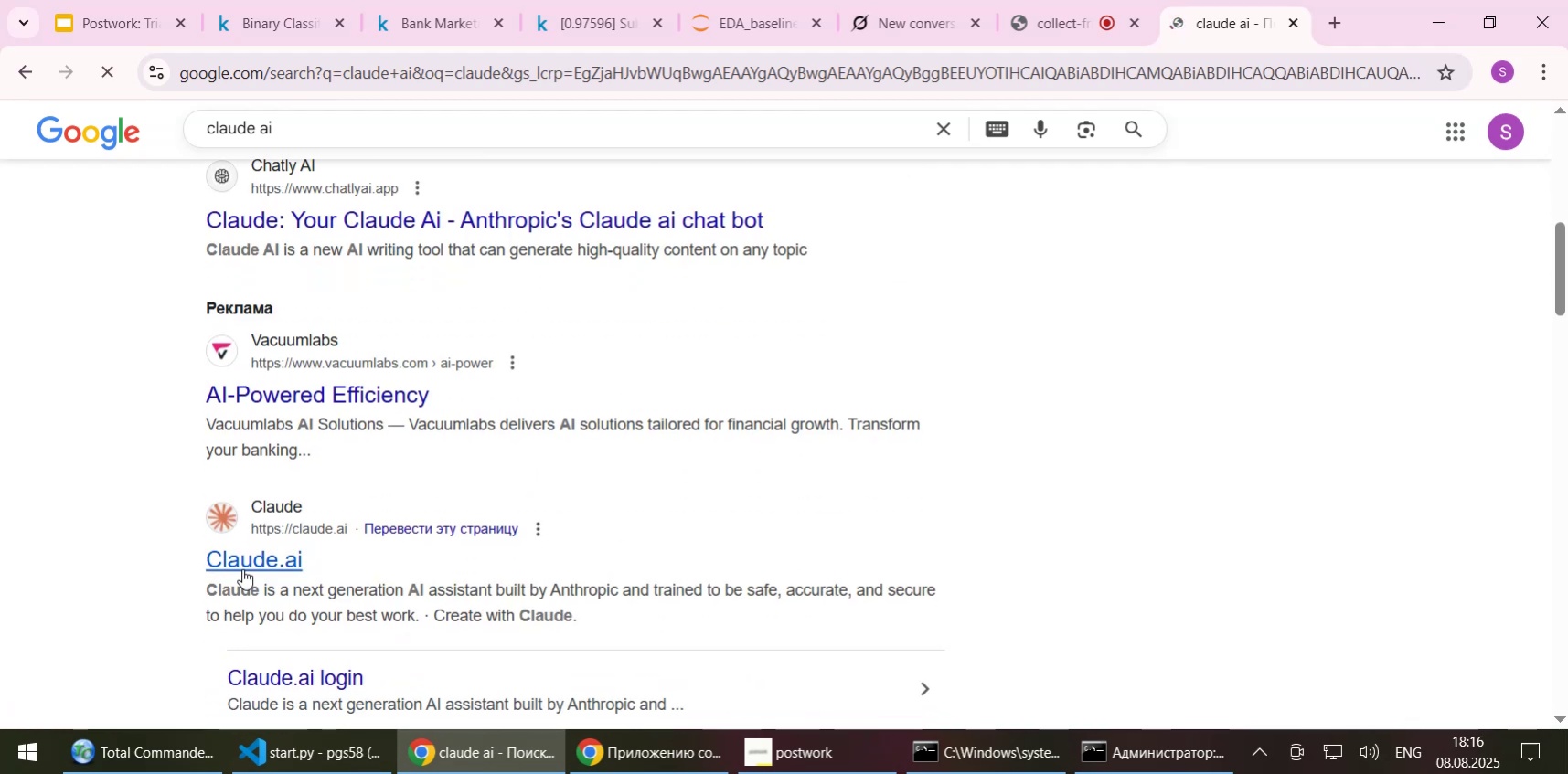 
left_click([241, 555])
 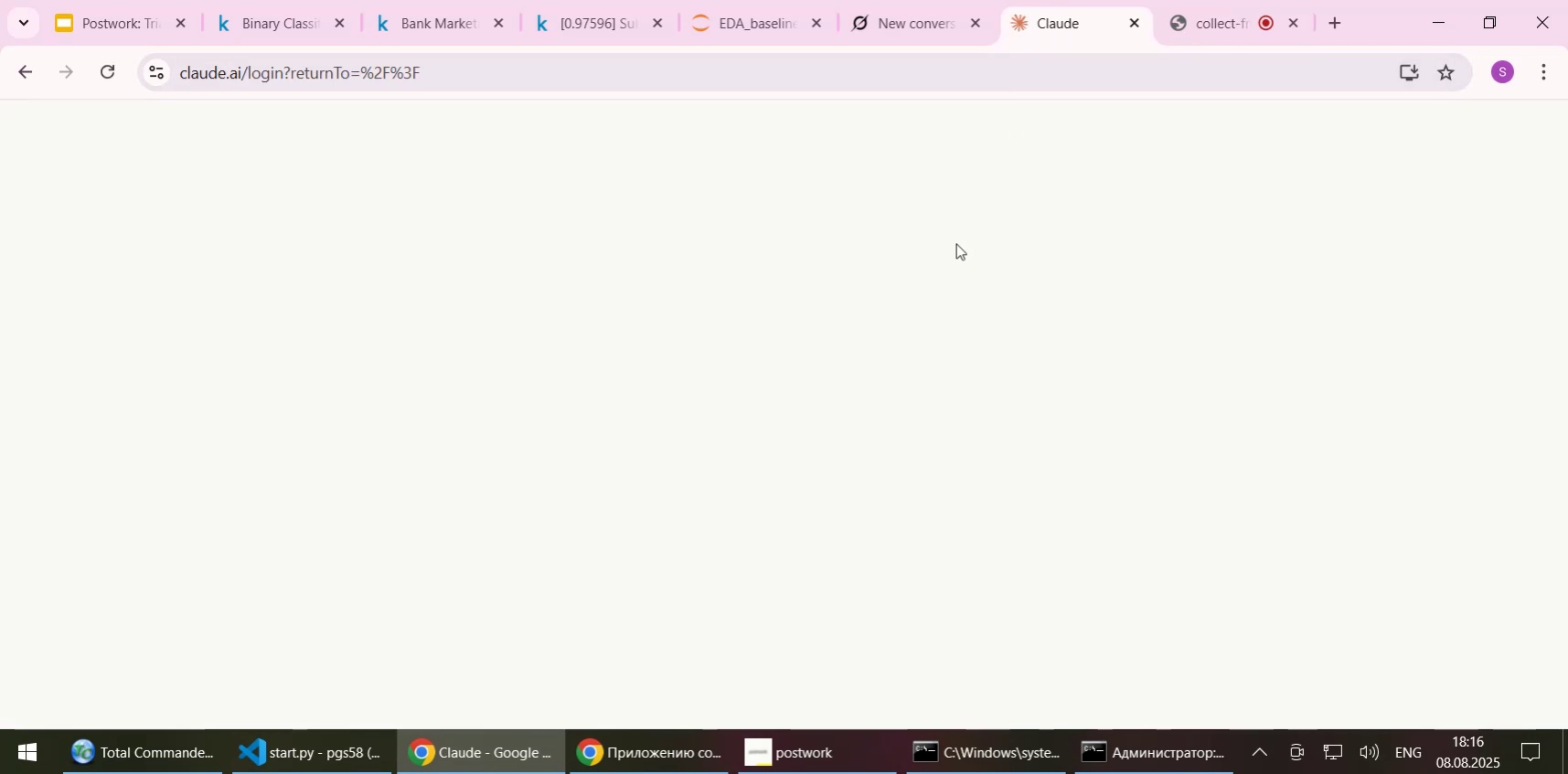 
wait(7.67)
 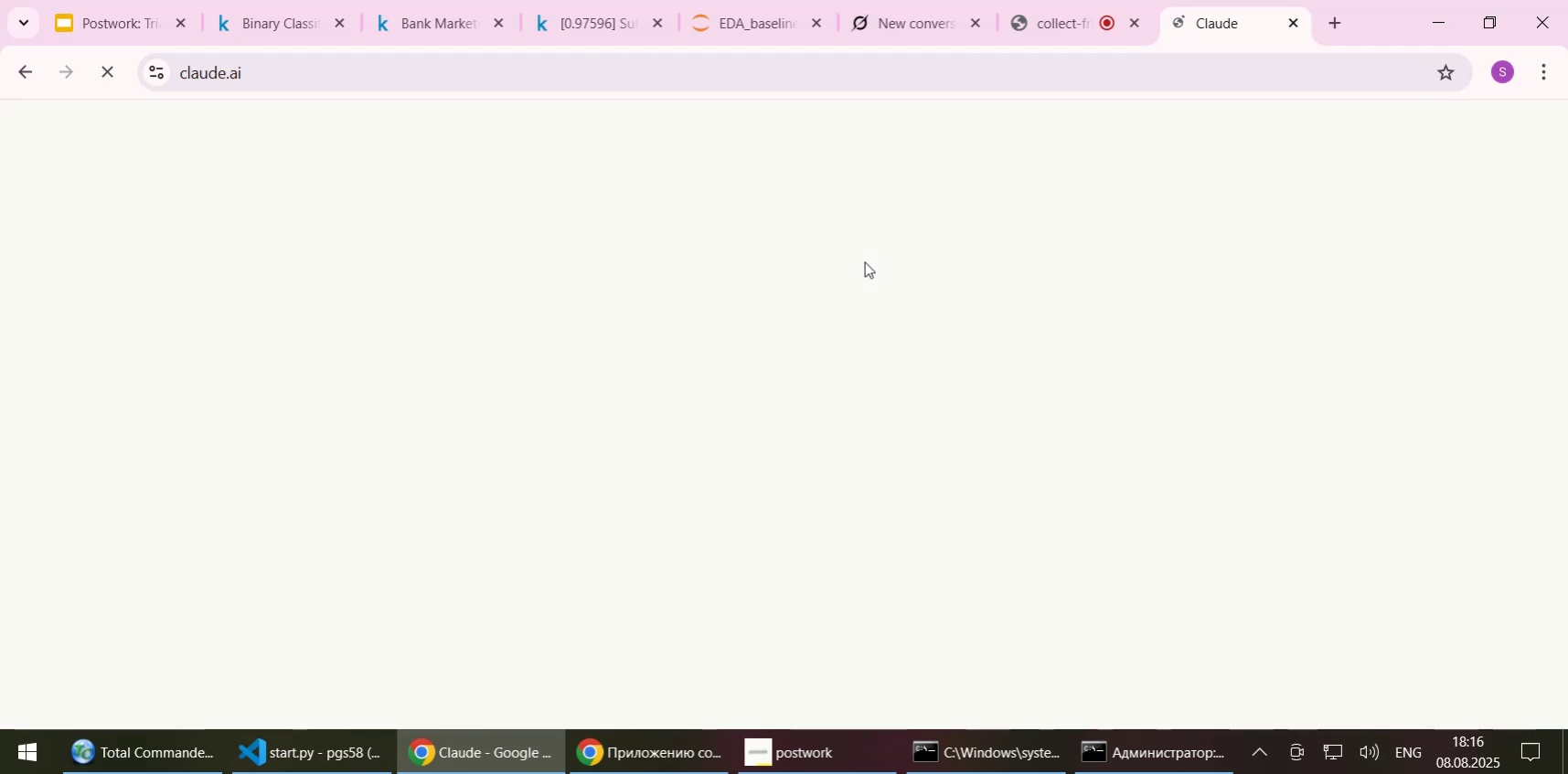 
left_click([375, 514])
 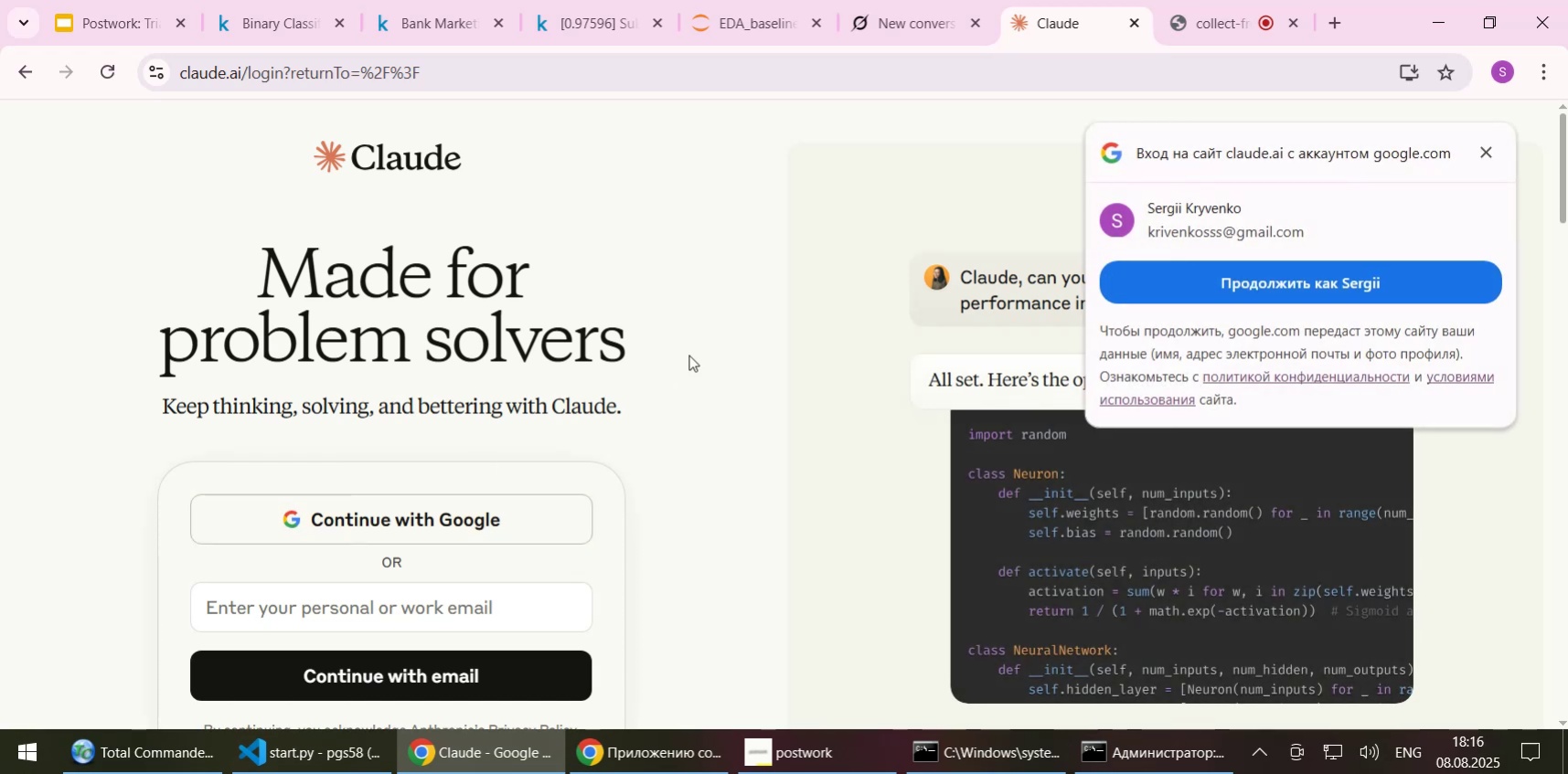 
left_click([1208, 285])
 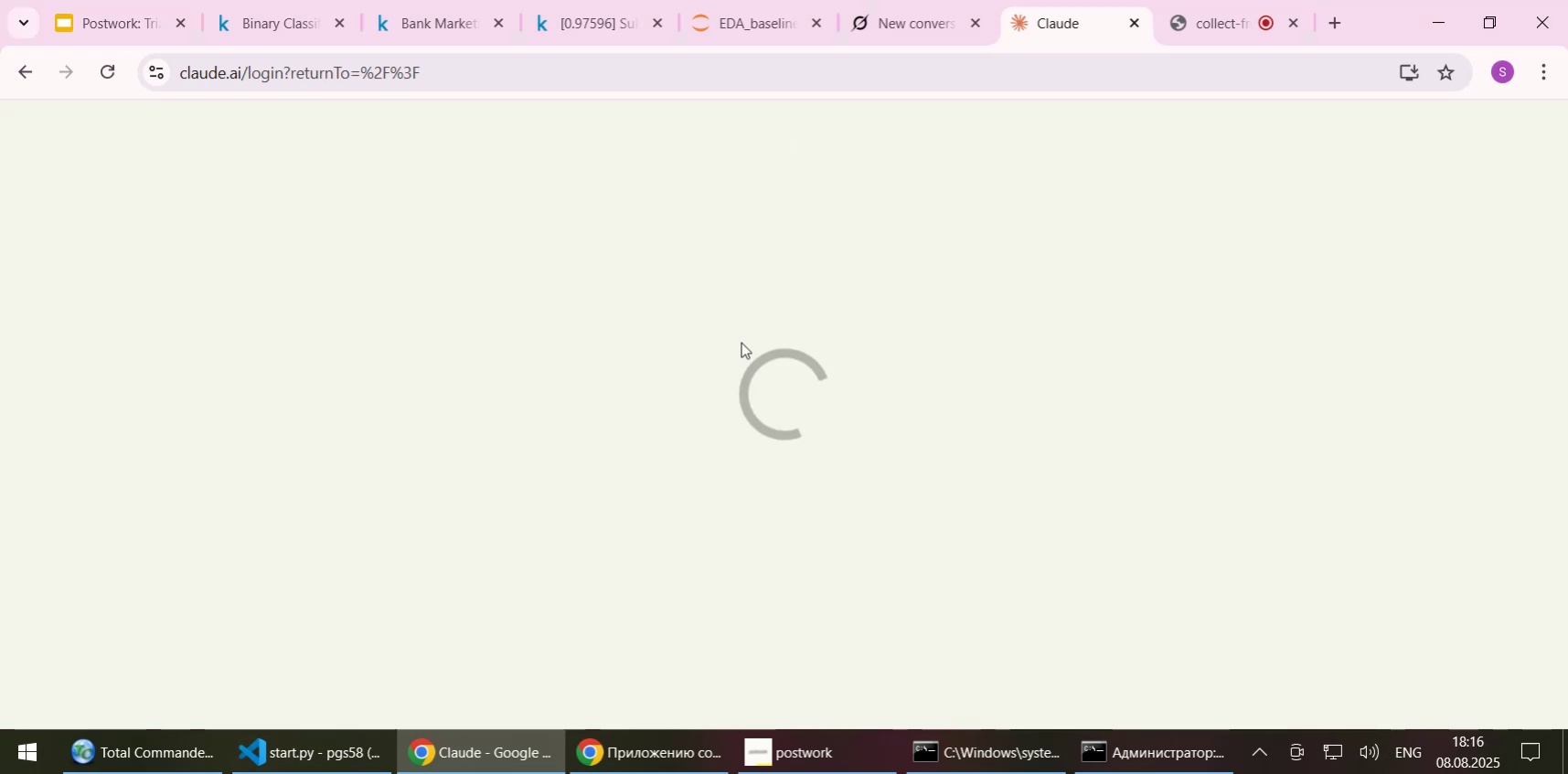 
wait(10.35)
 